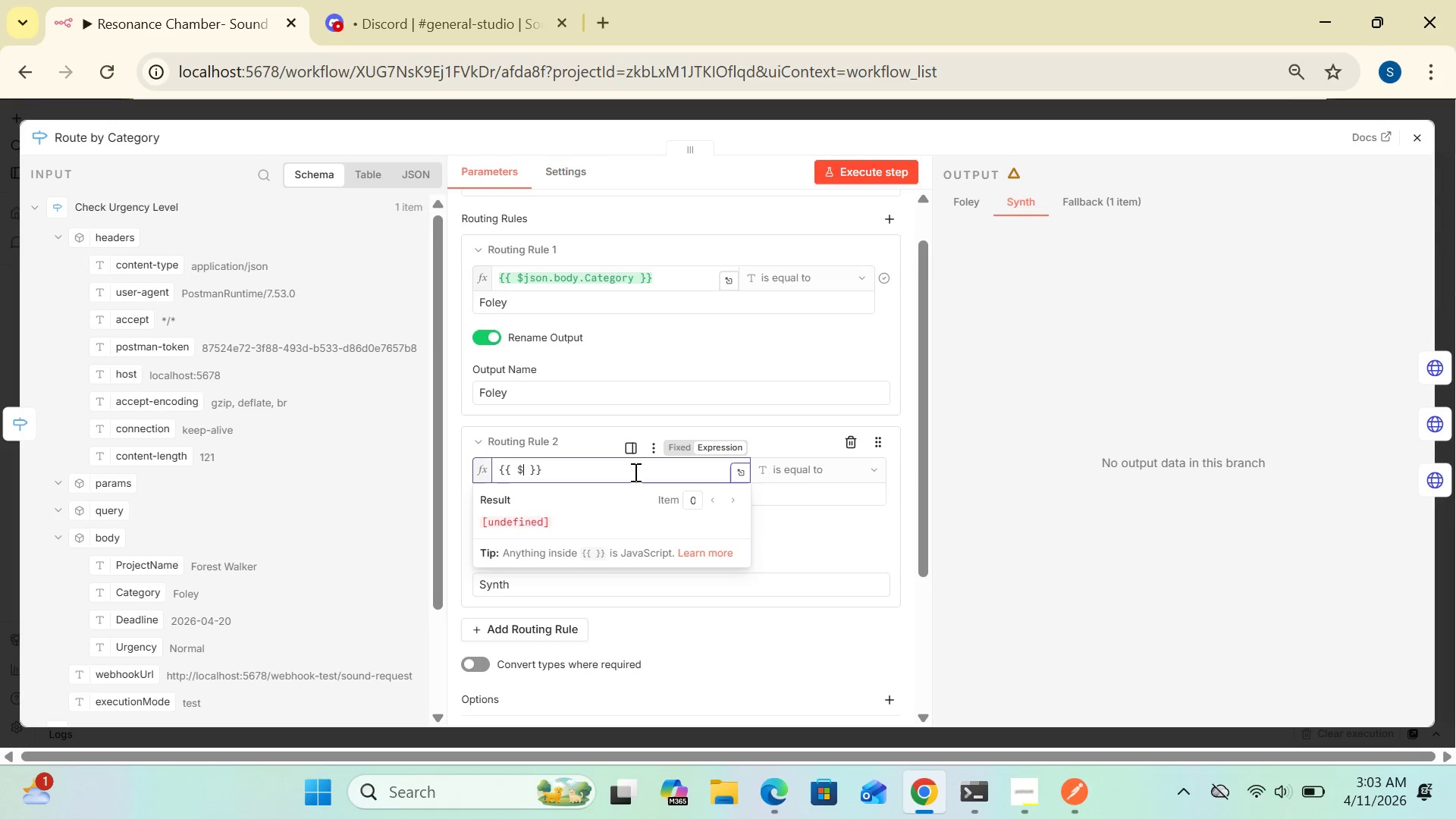 
key(Backspace)
 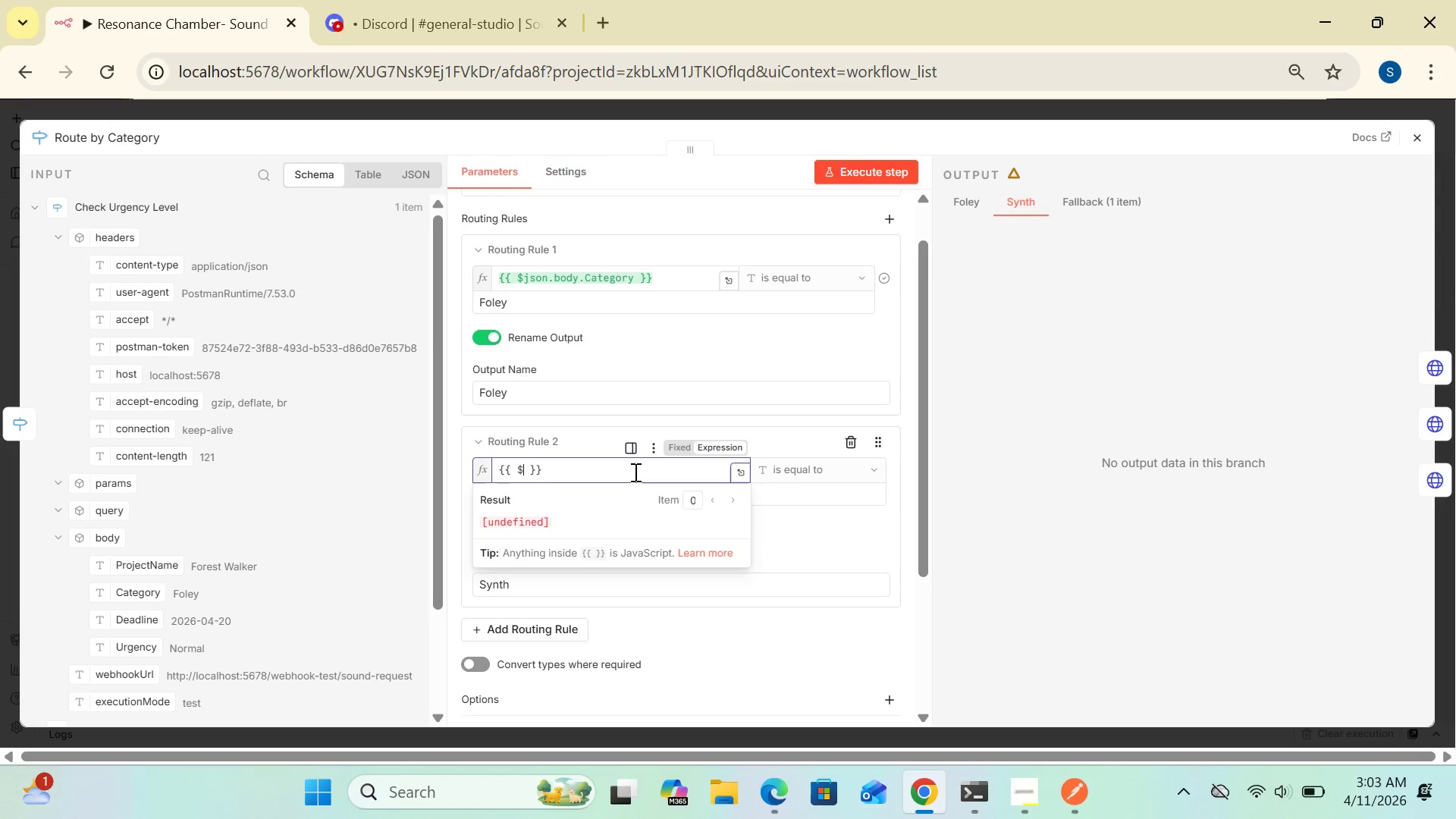 
key(Backspace)
 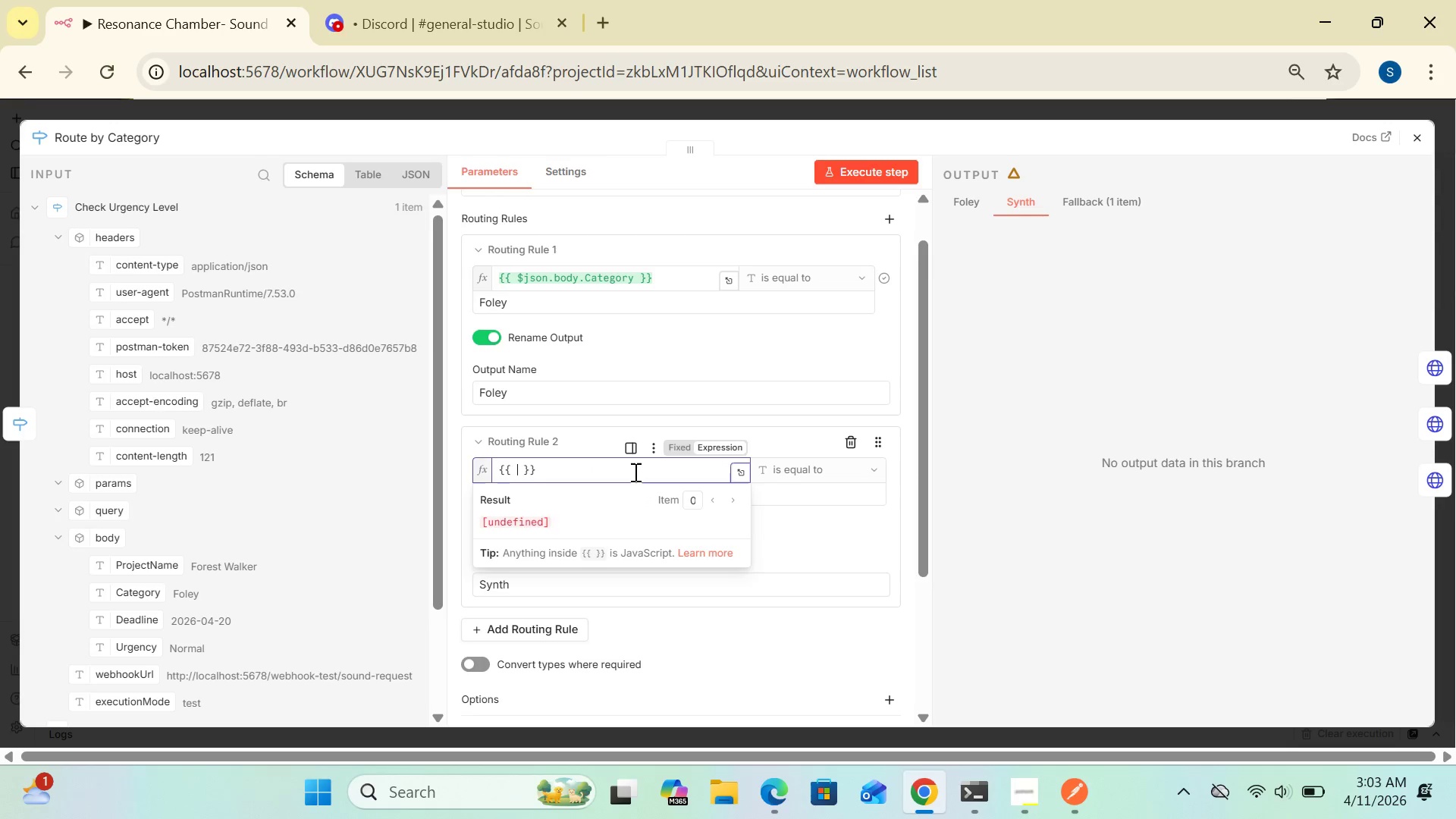 
key(Backspace)
 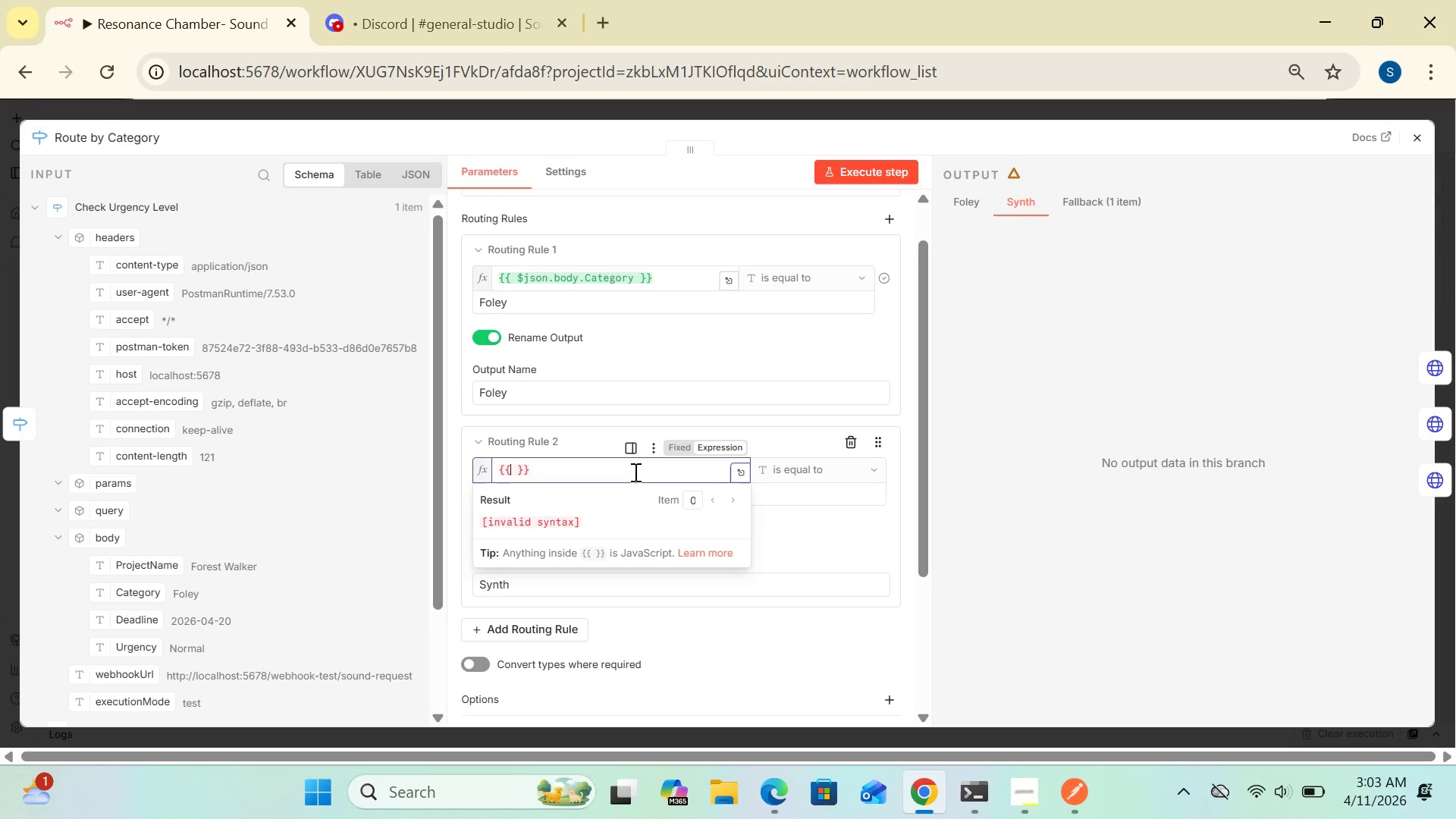 
key(Space)
 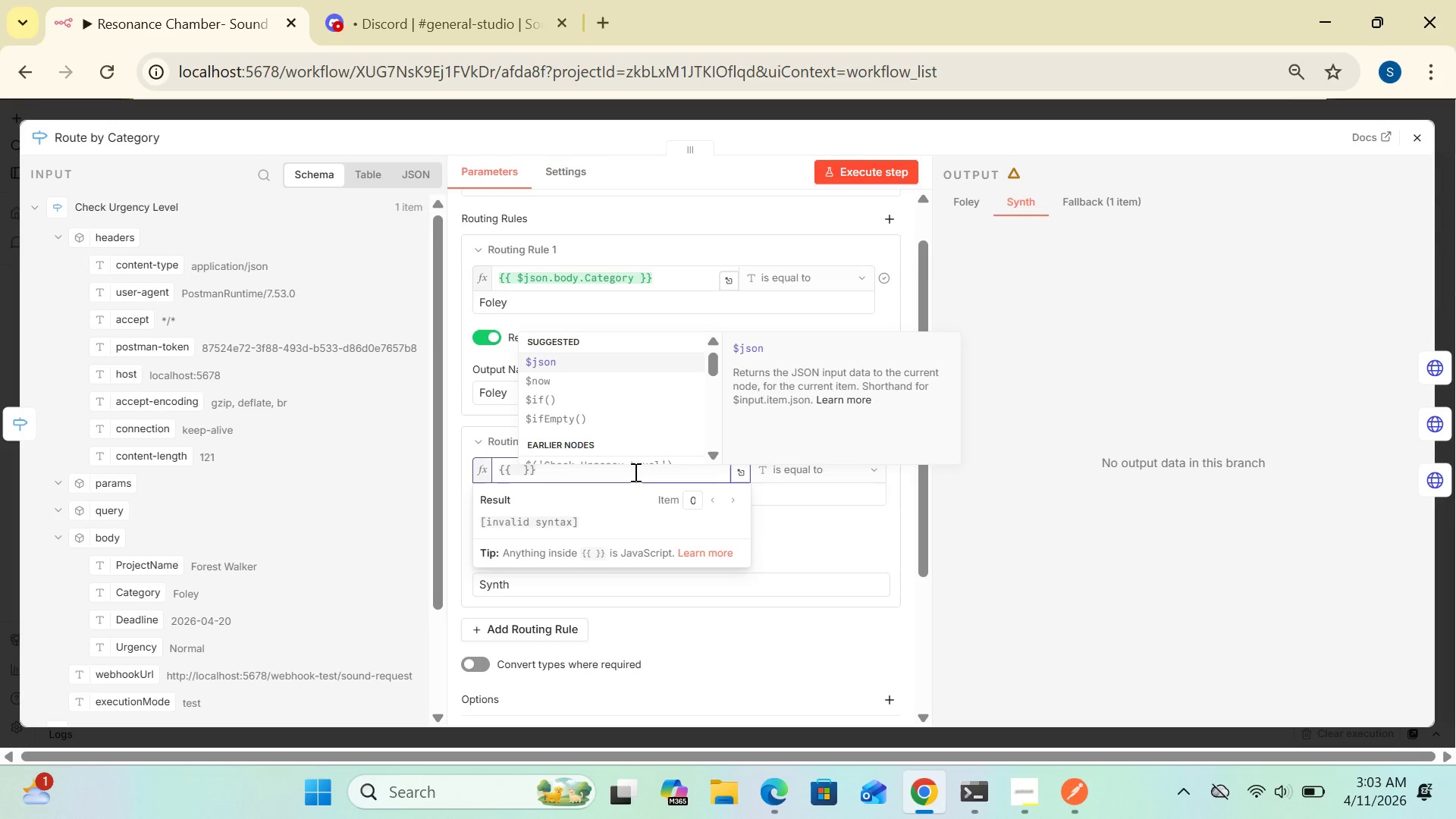 
key(Shift+4)
 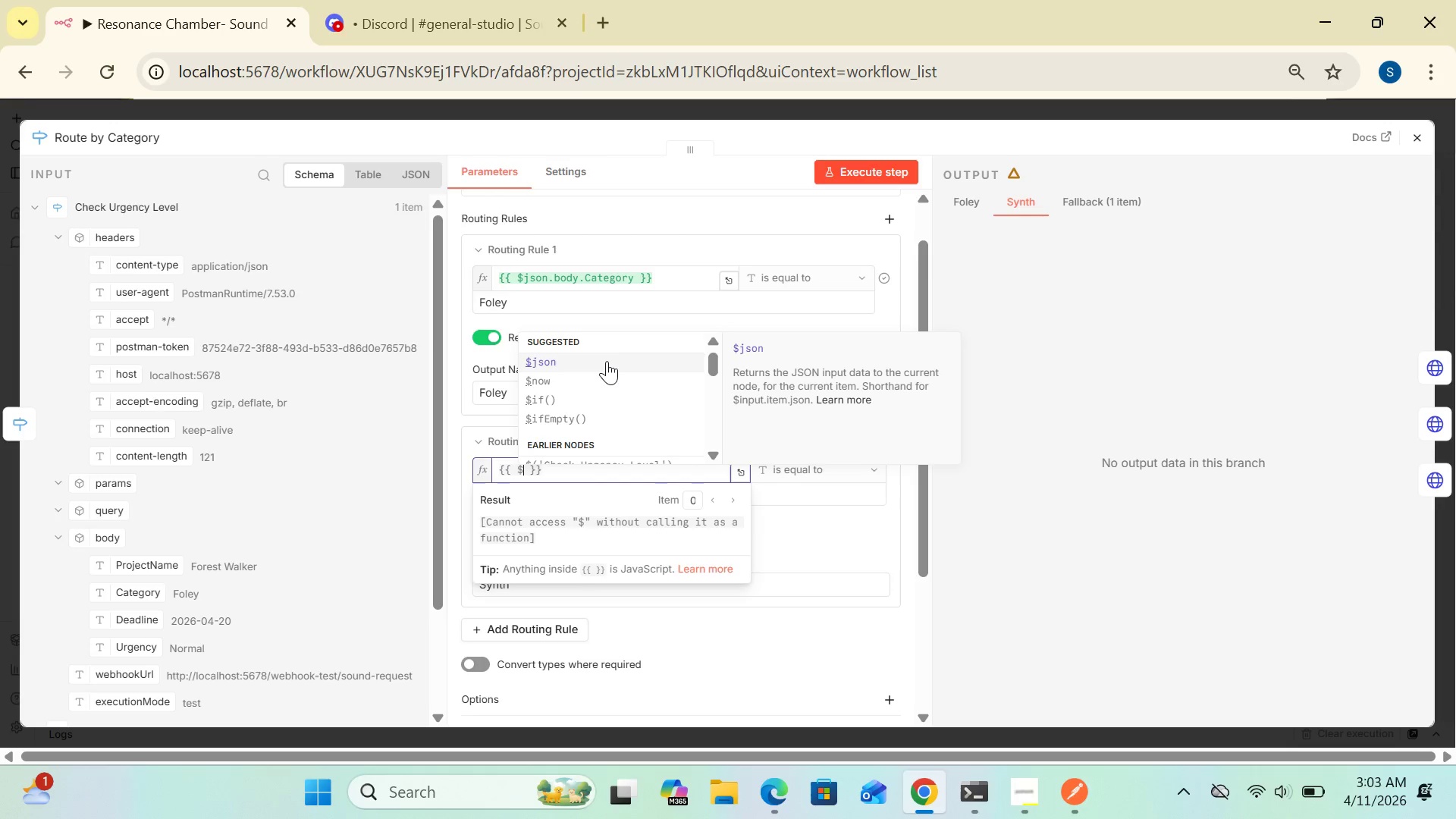 
left_click([605, 356])
 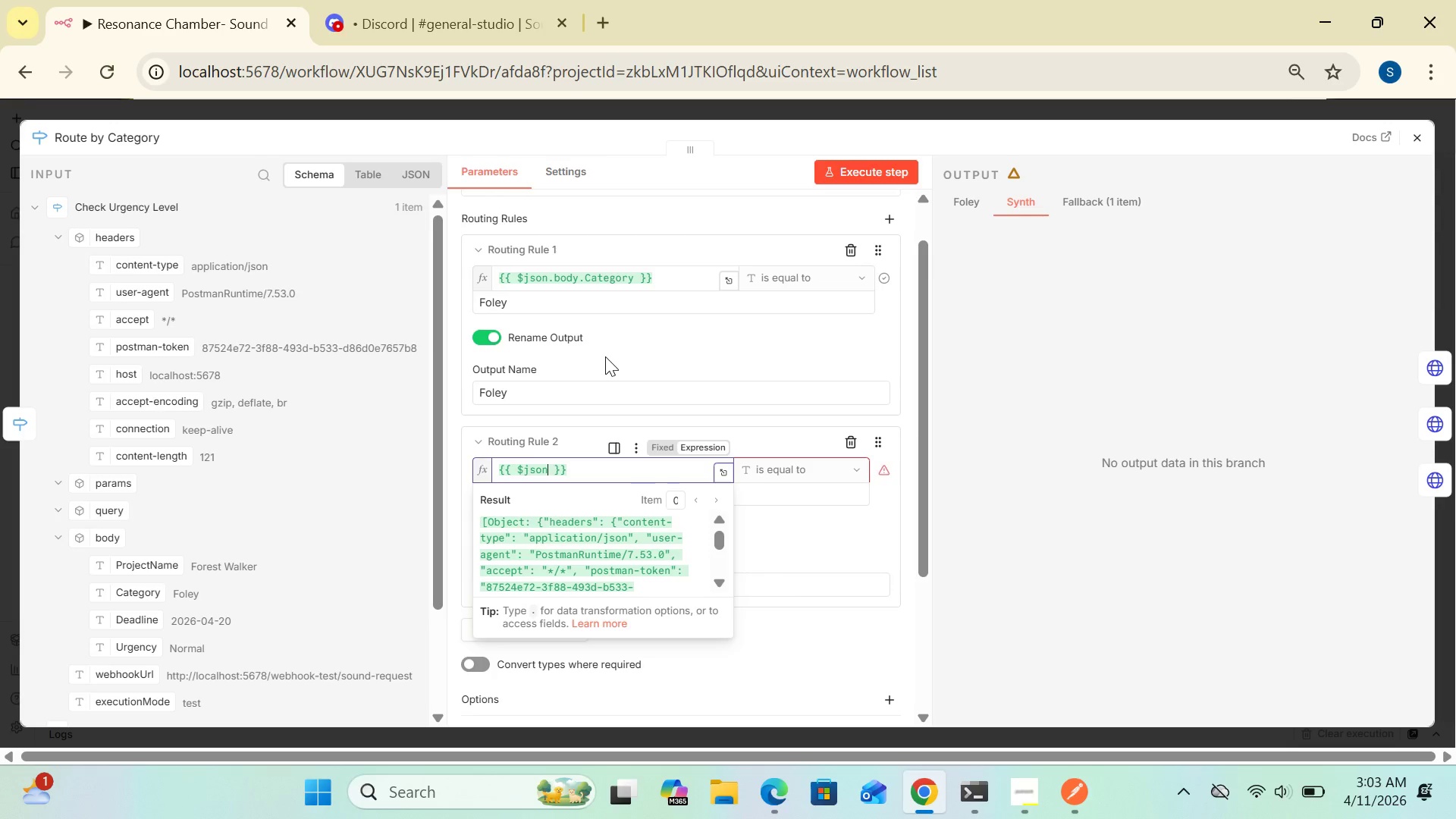 
type(.body.category)
 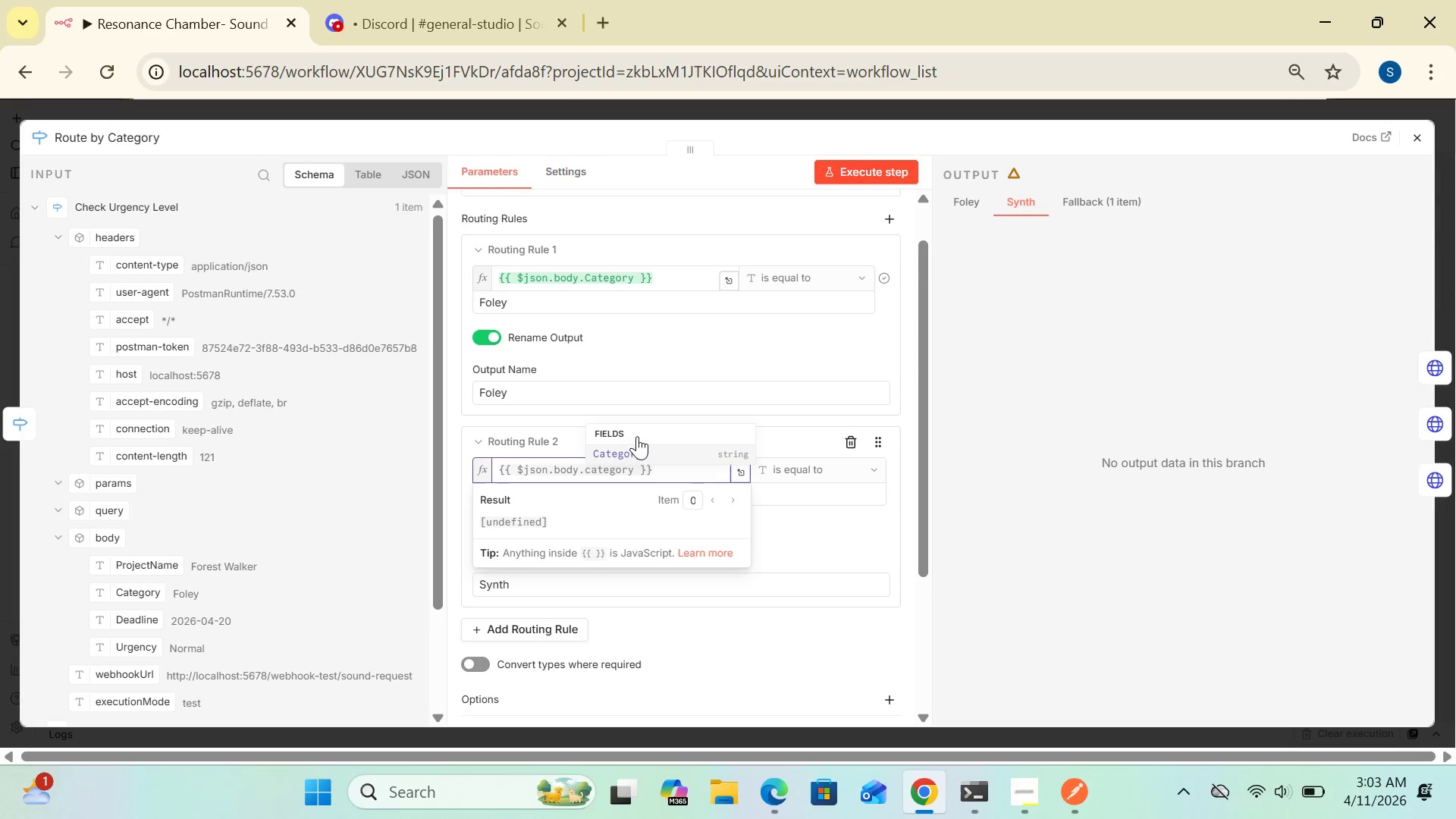 
left_click([634, 446])
 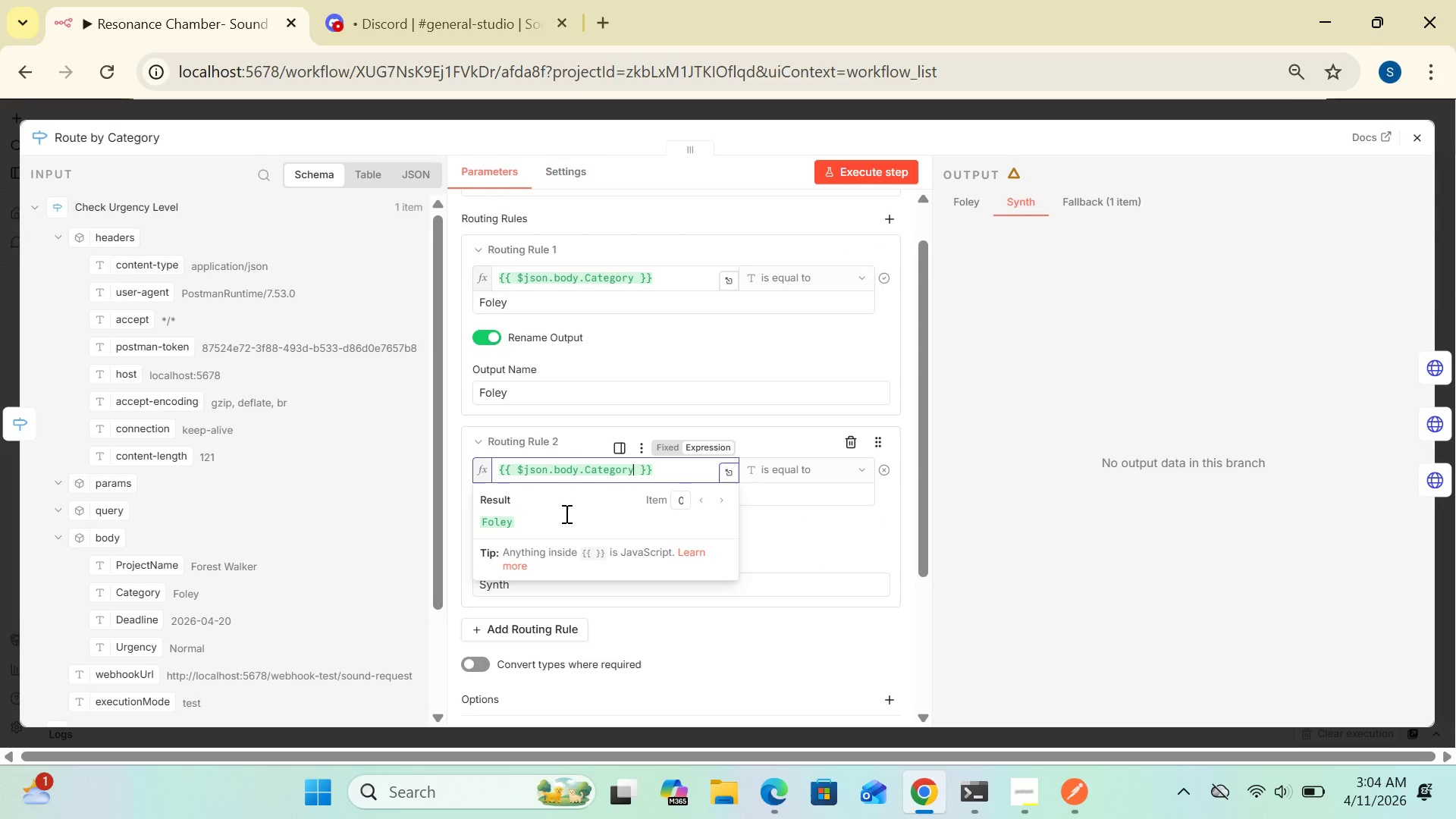 
wait(7.56)
 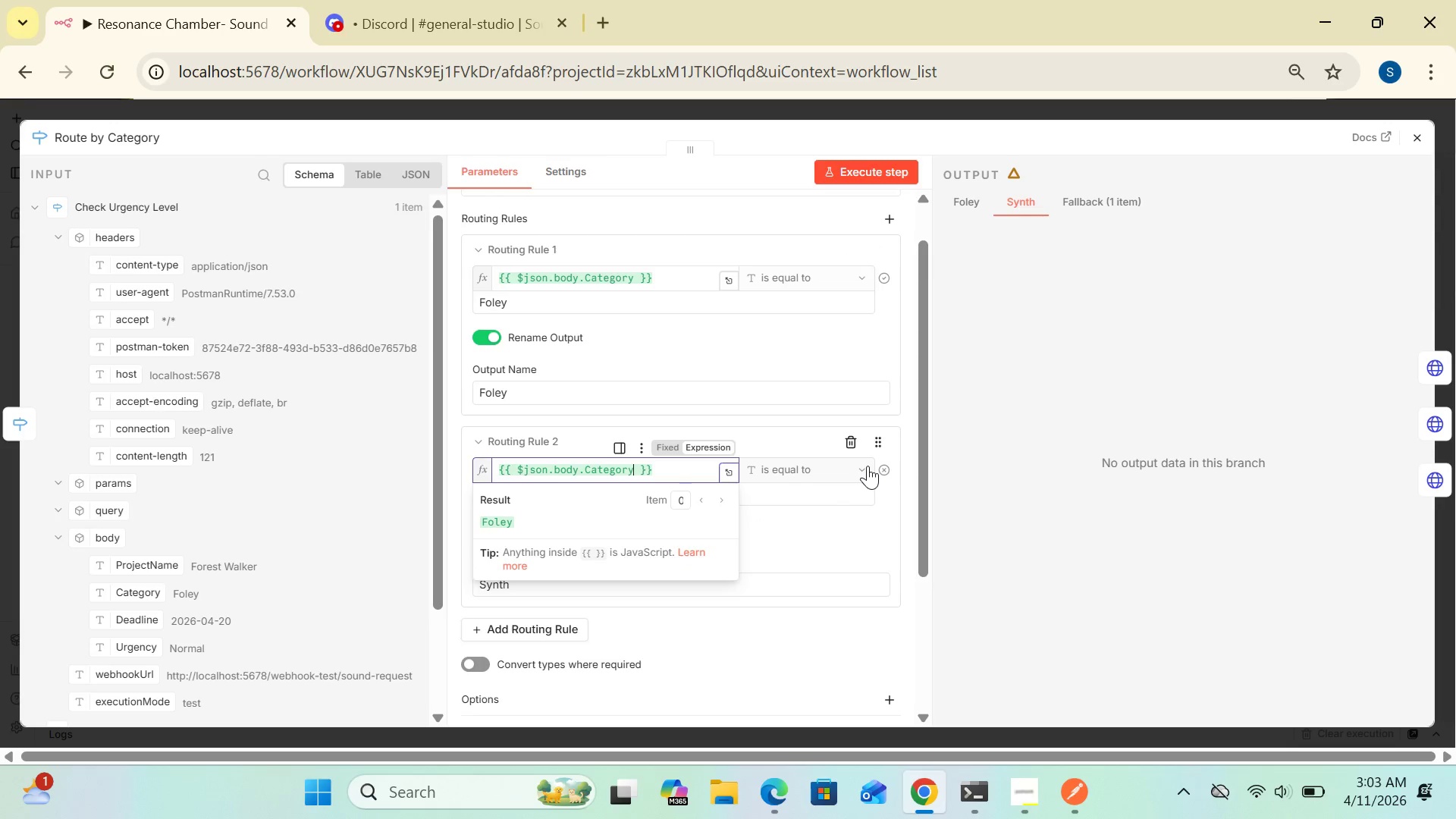 
left_click([518, 515])
 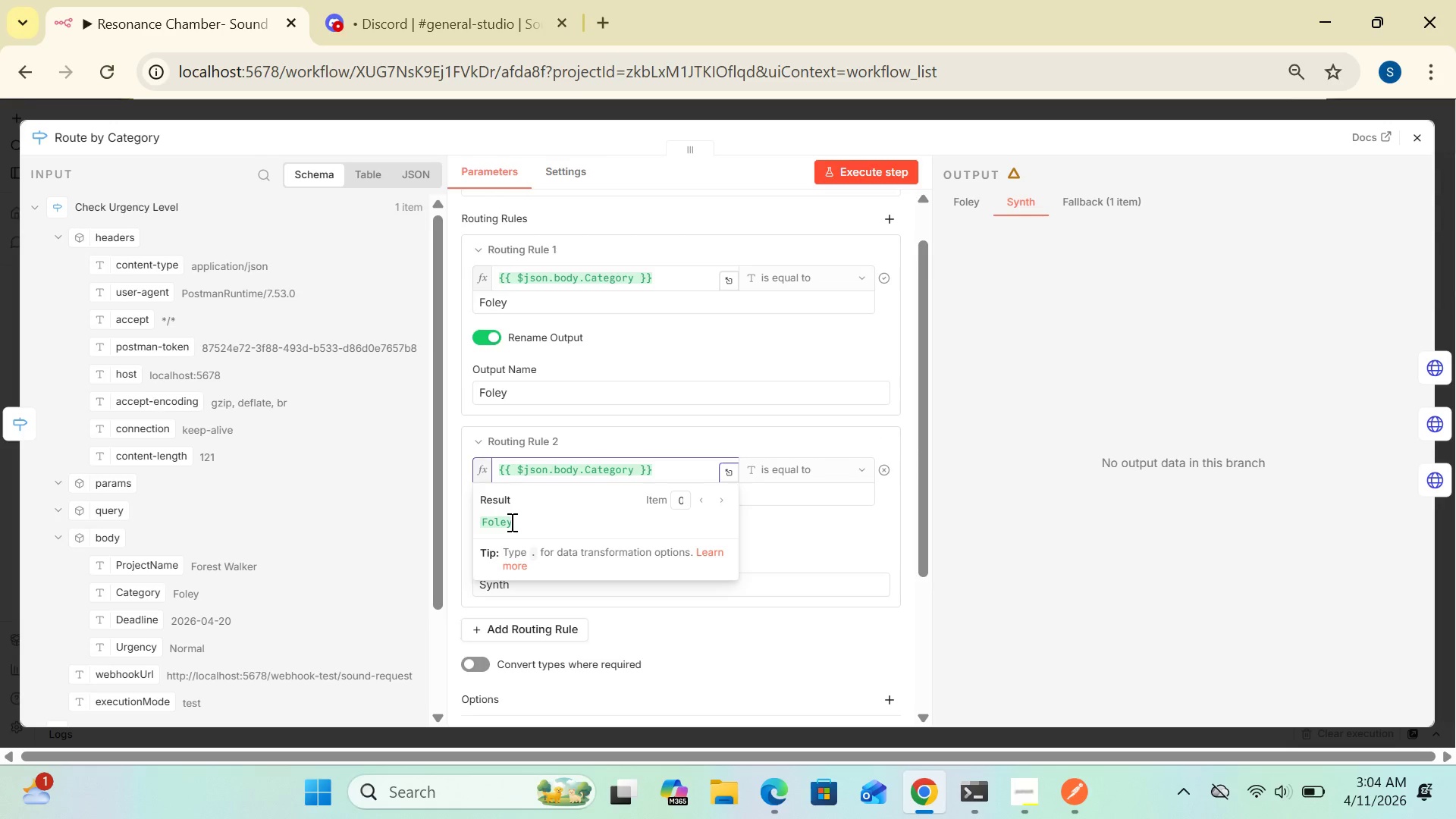 
left_click_drag(start_coordinate=[510, 522], to_coordinate=[460, 530])
 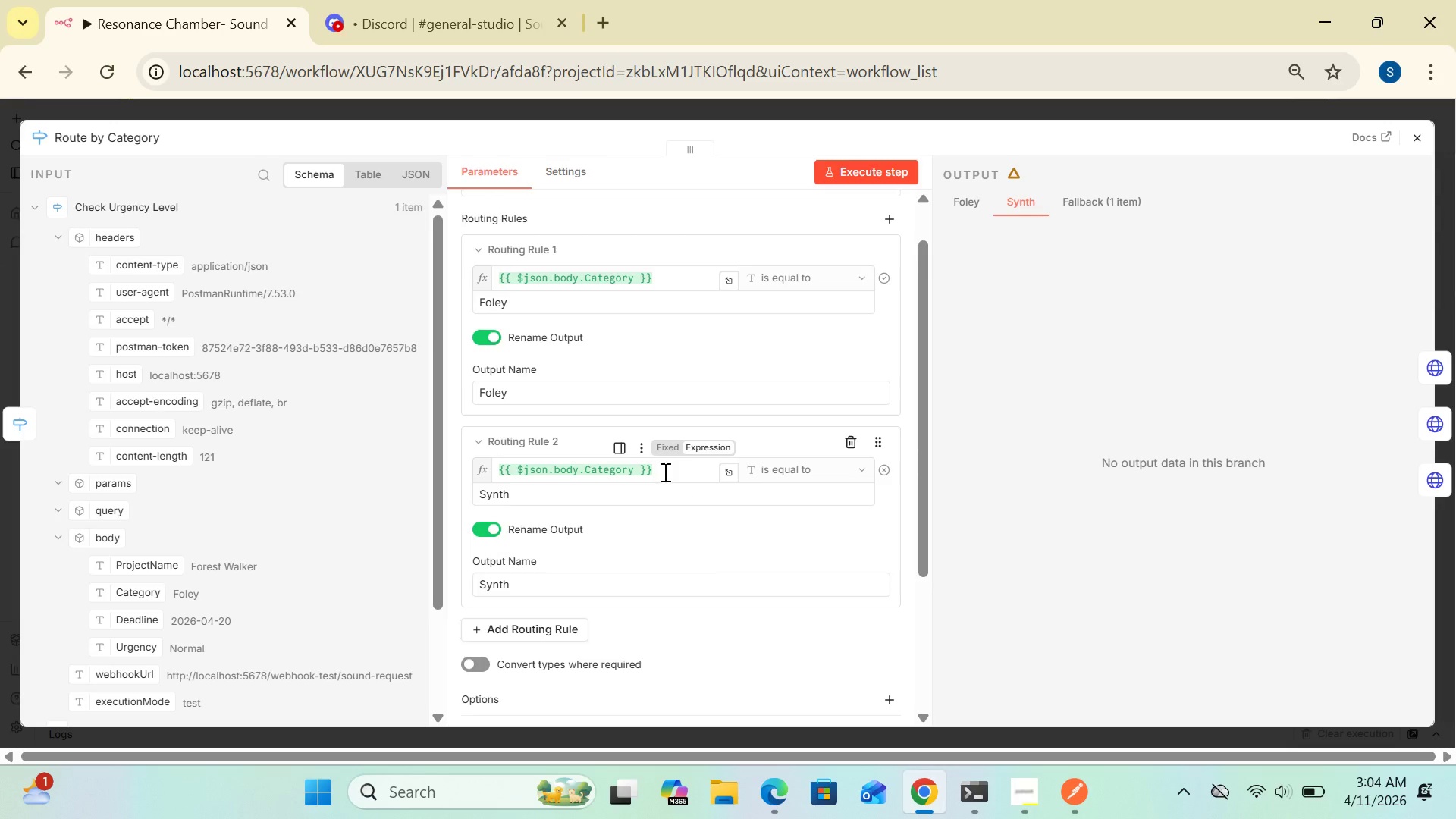 
left_click([664, 472])
 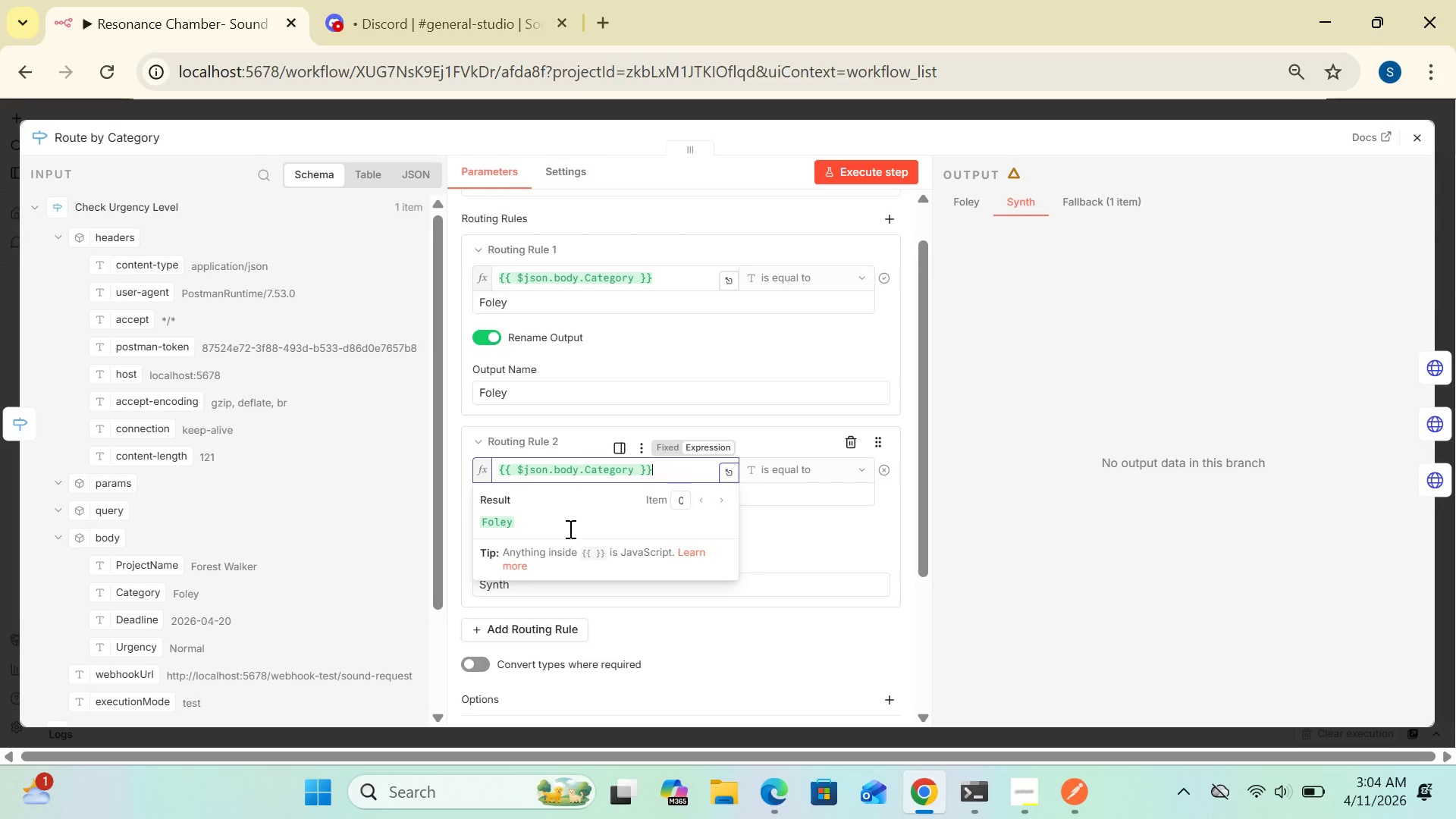 
left_click([562, 529])
 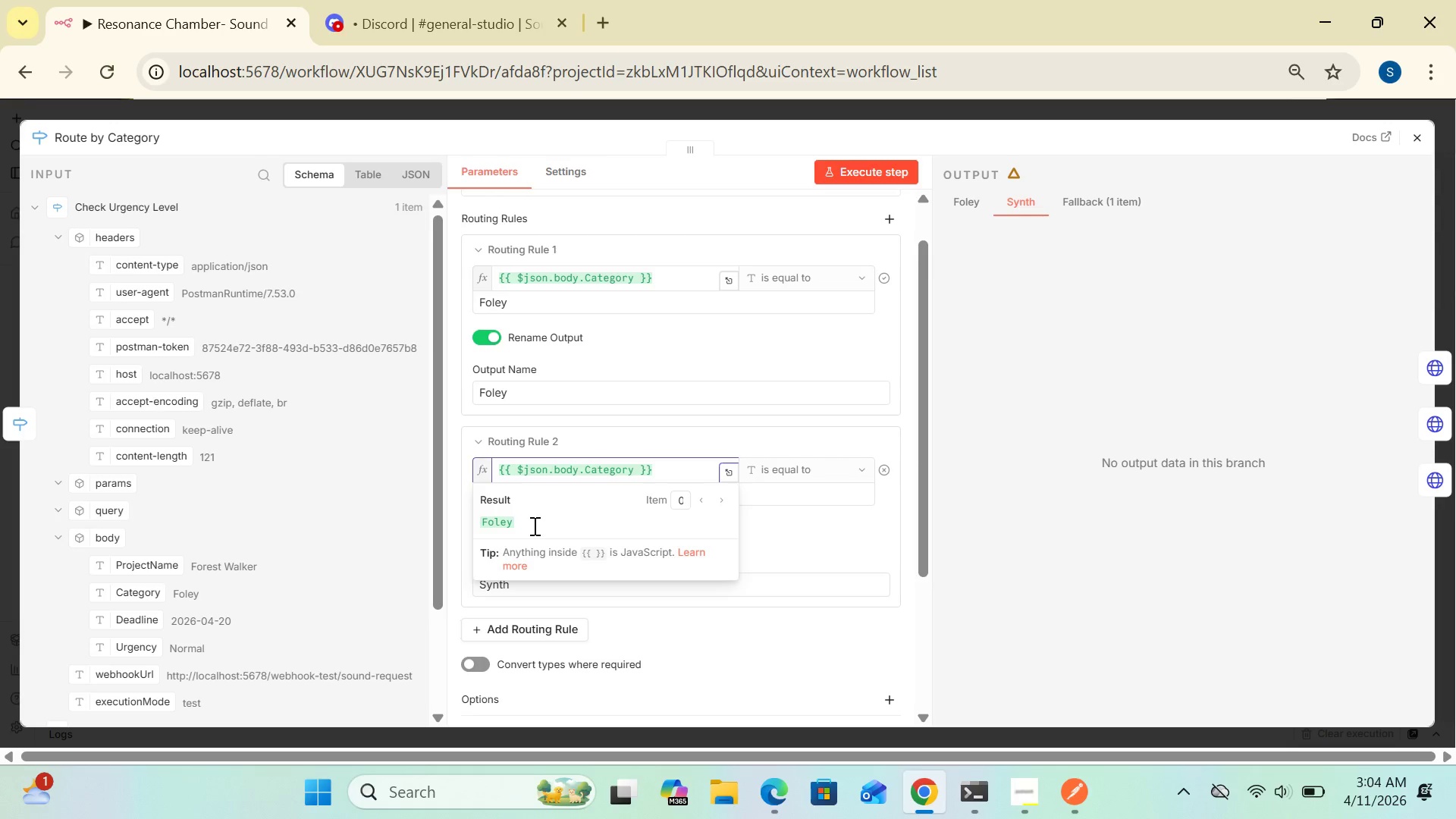 
left_click([529, 525])
 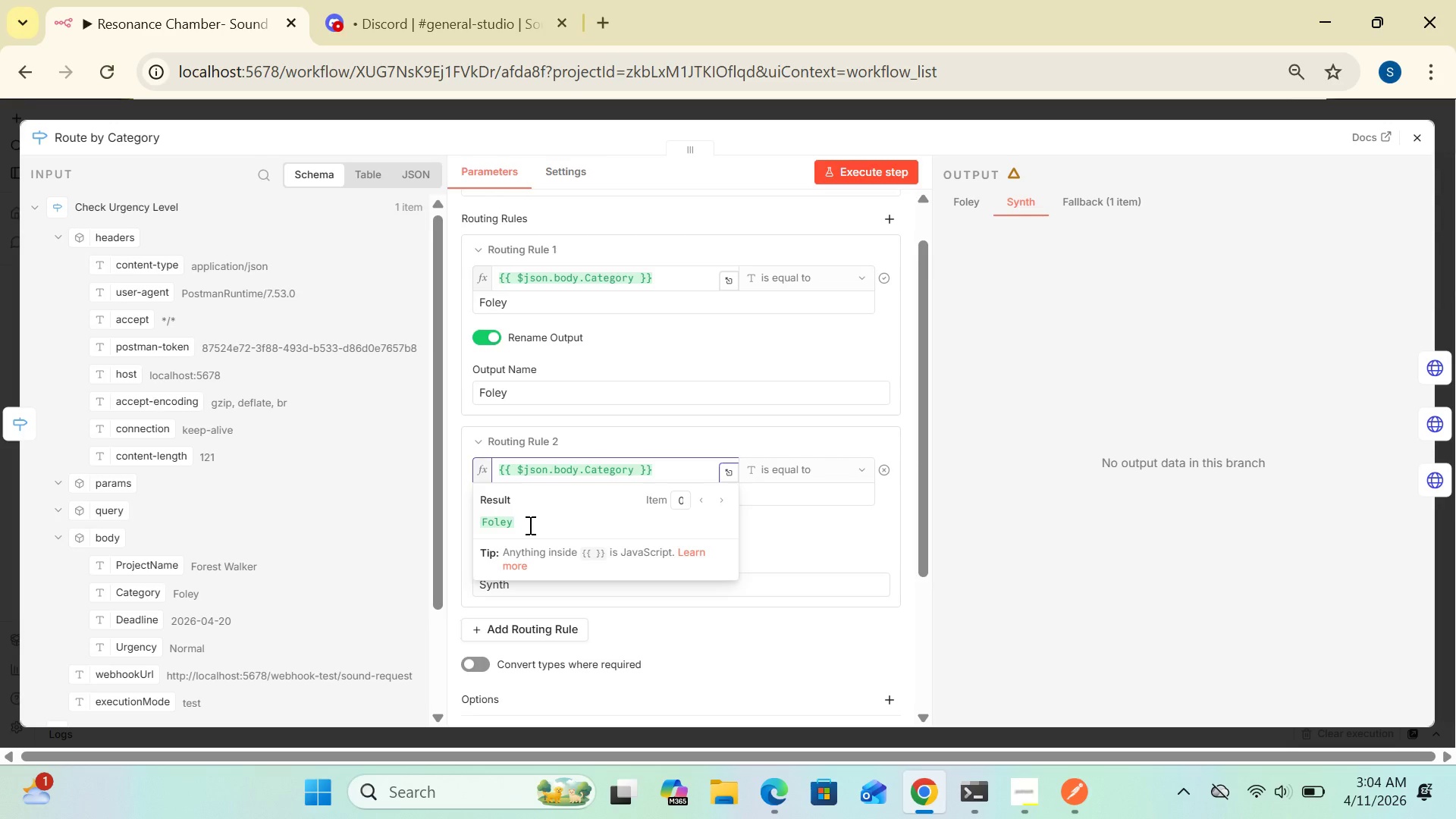 
key(Backspace)
 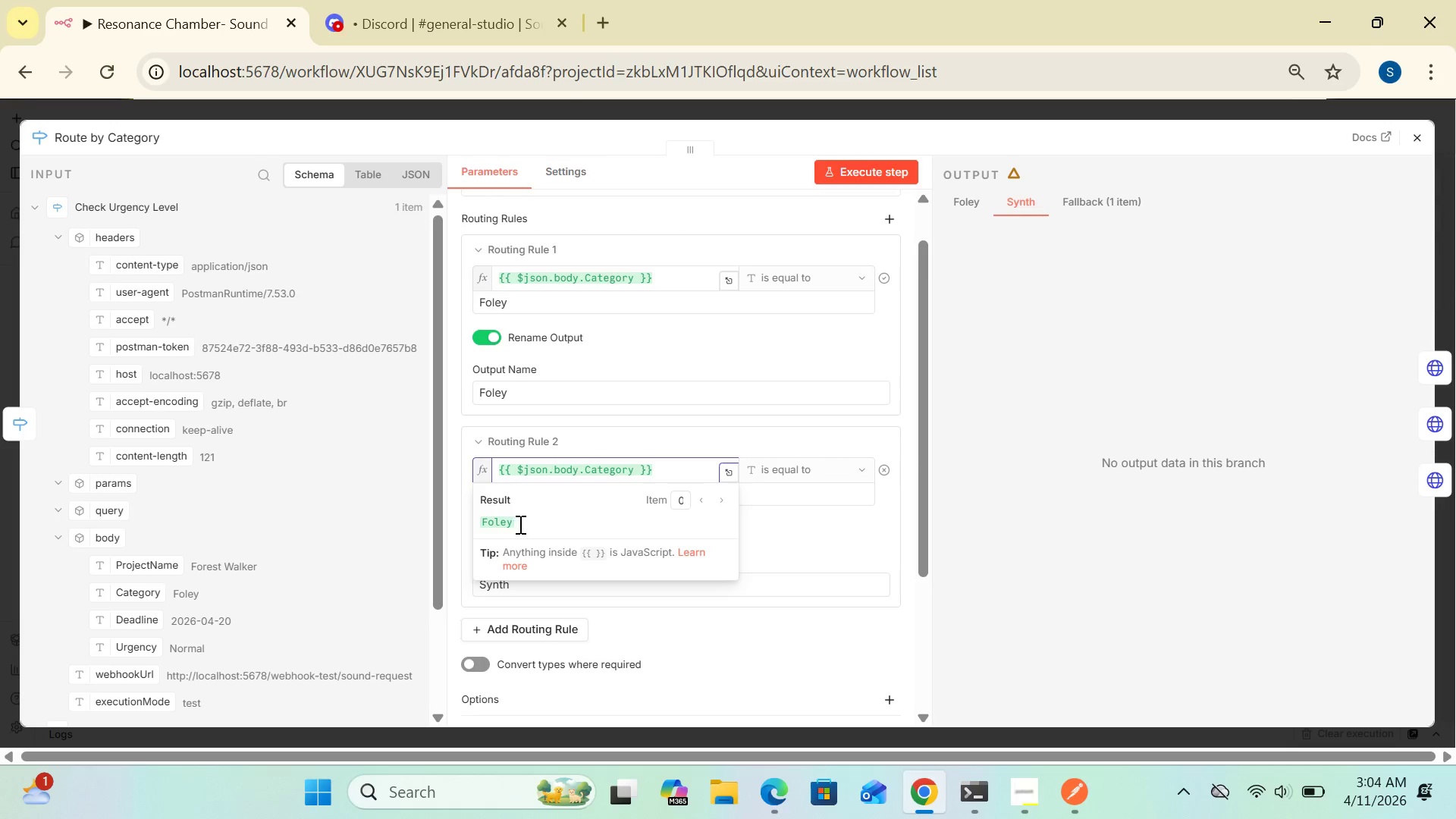 
left_click_drag(start_coordinate=[517, 525], to_coordinate=[474, 522])
 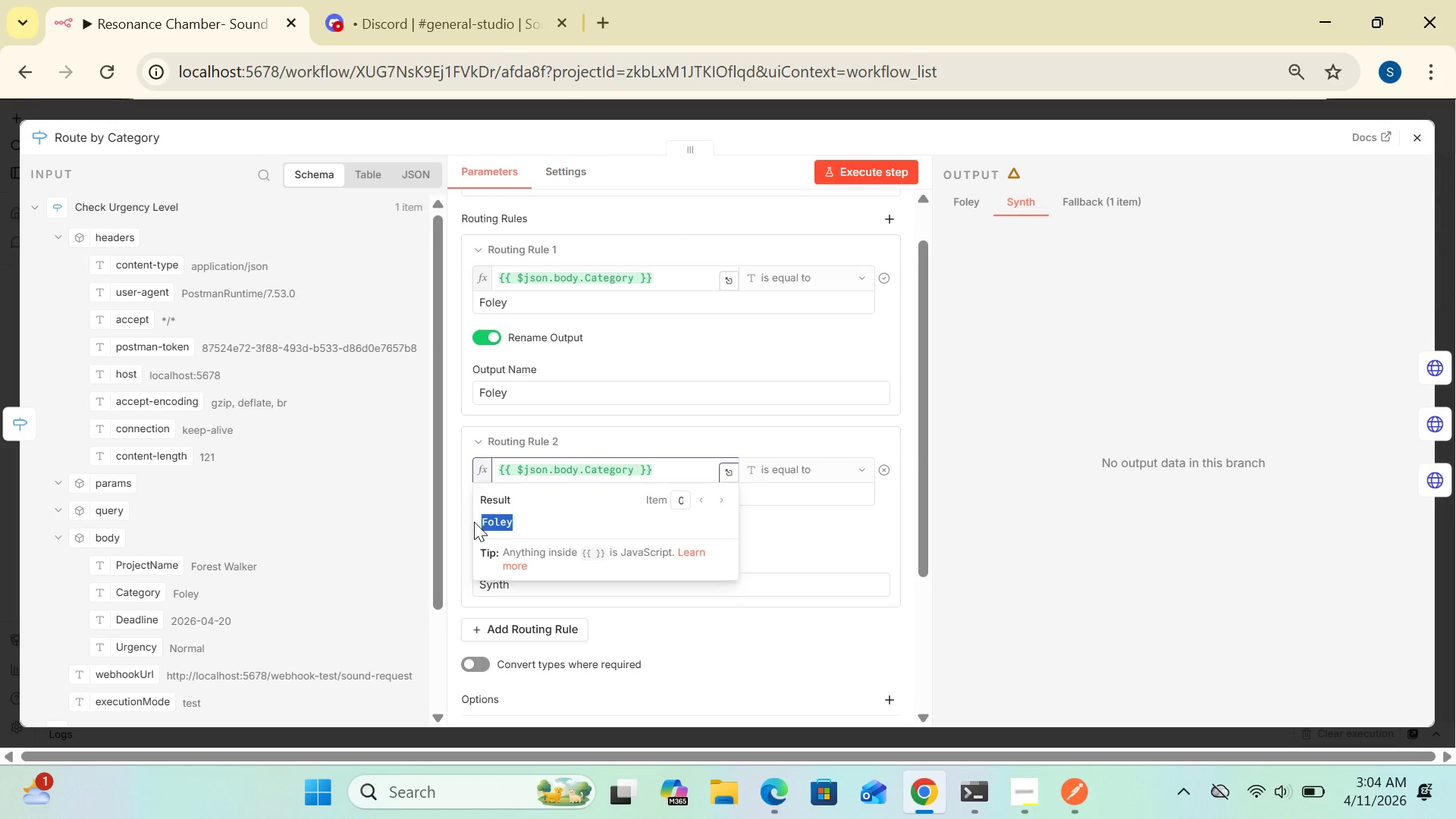 
key(Backspace)
 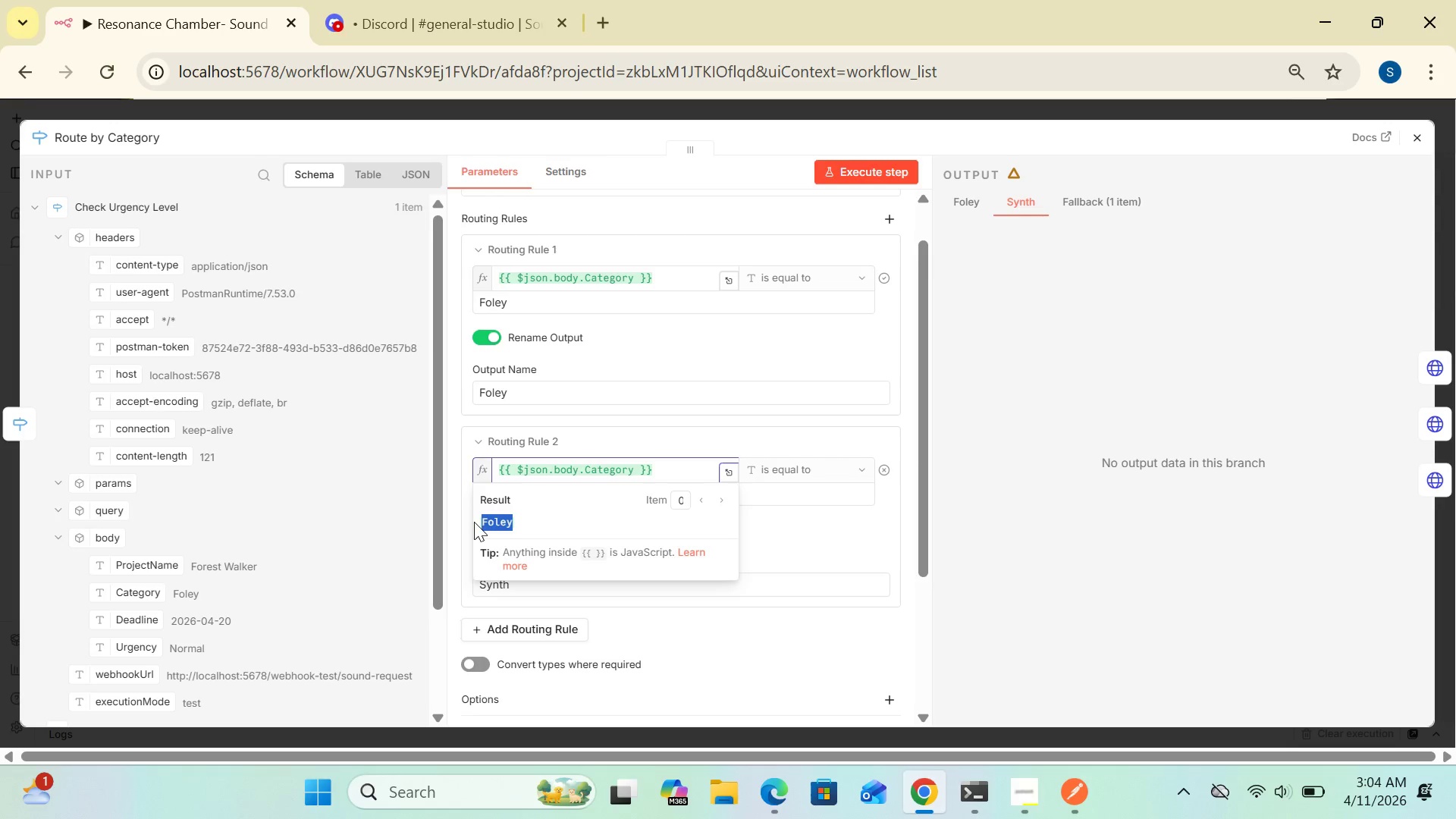 
key(Backspace)
 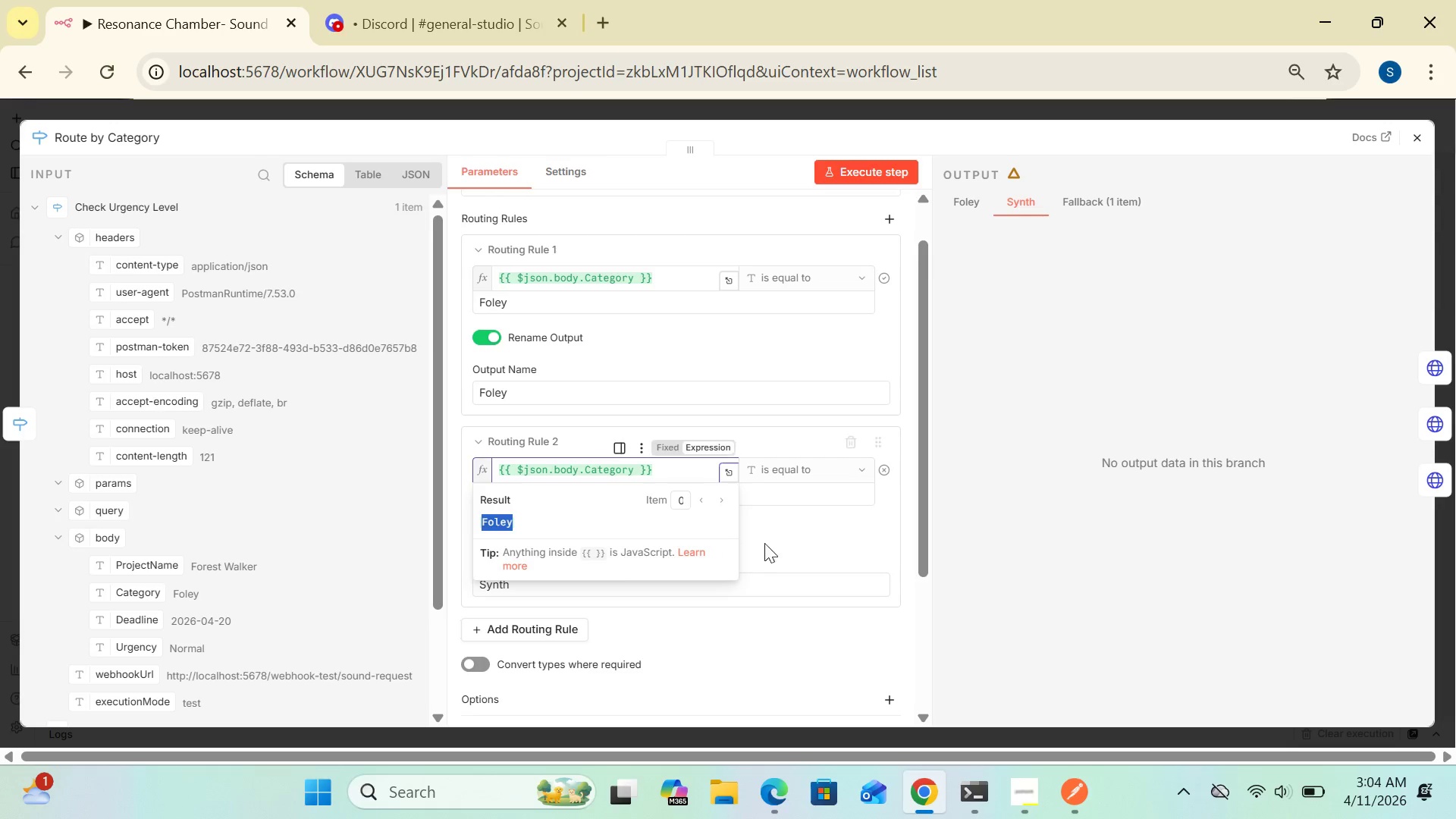 
left_click([816, 537])
 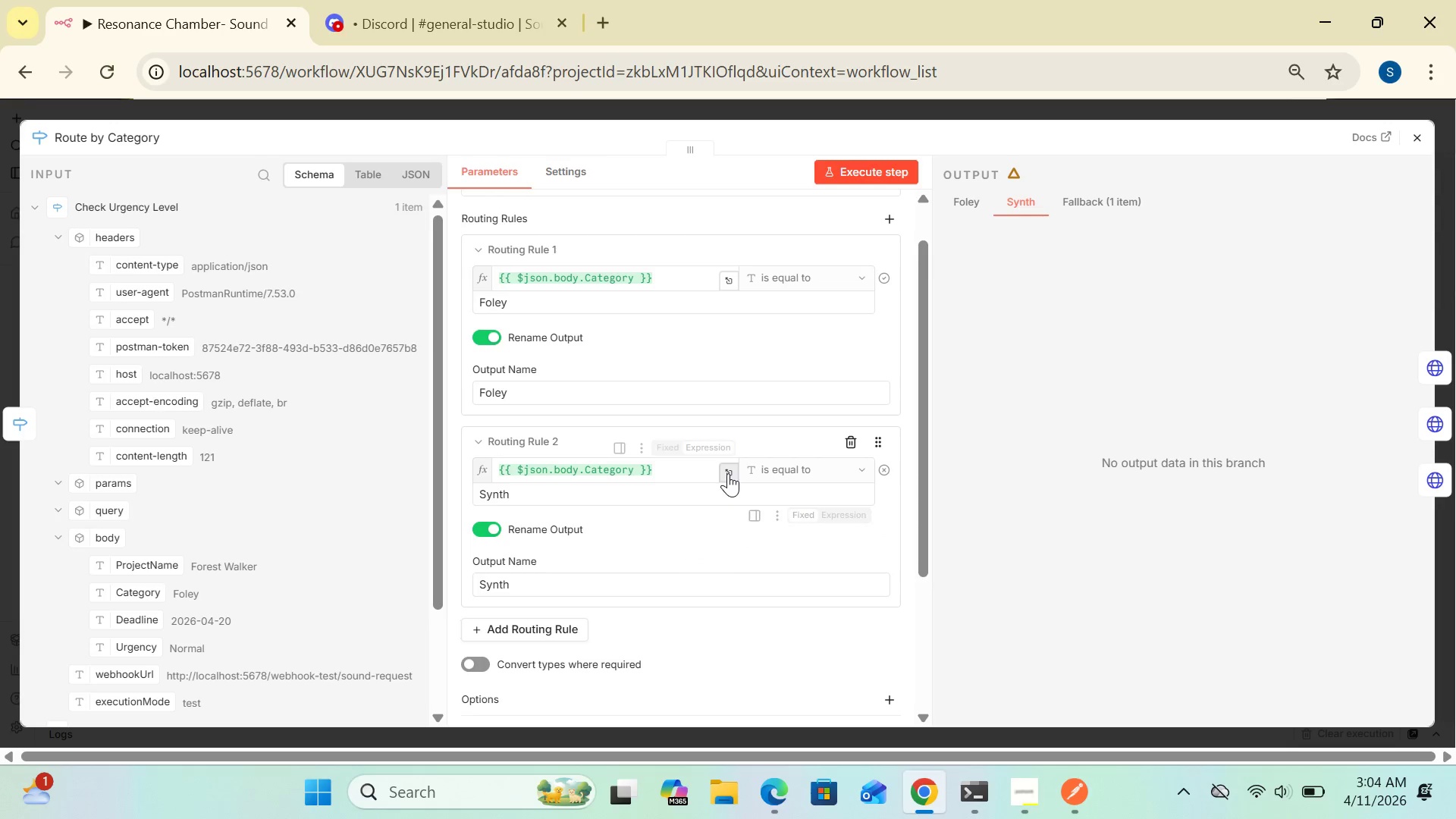 
left_click([728, 470])
 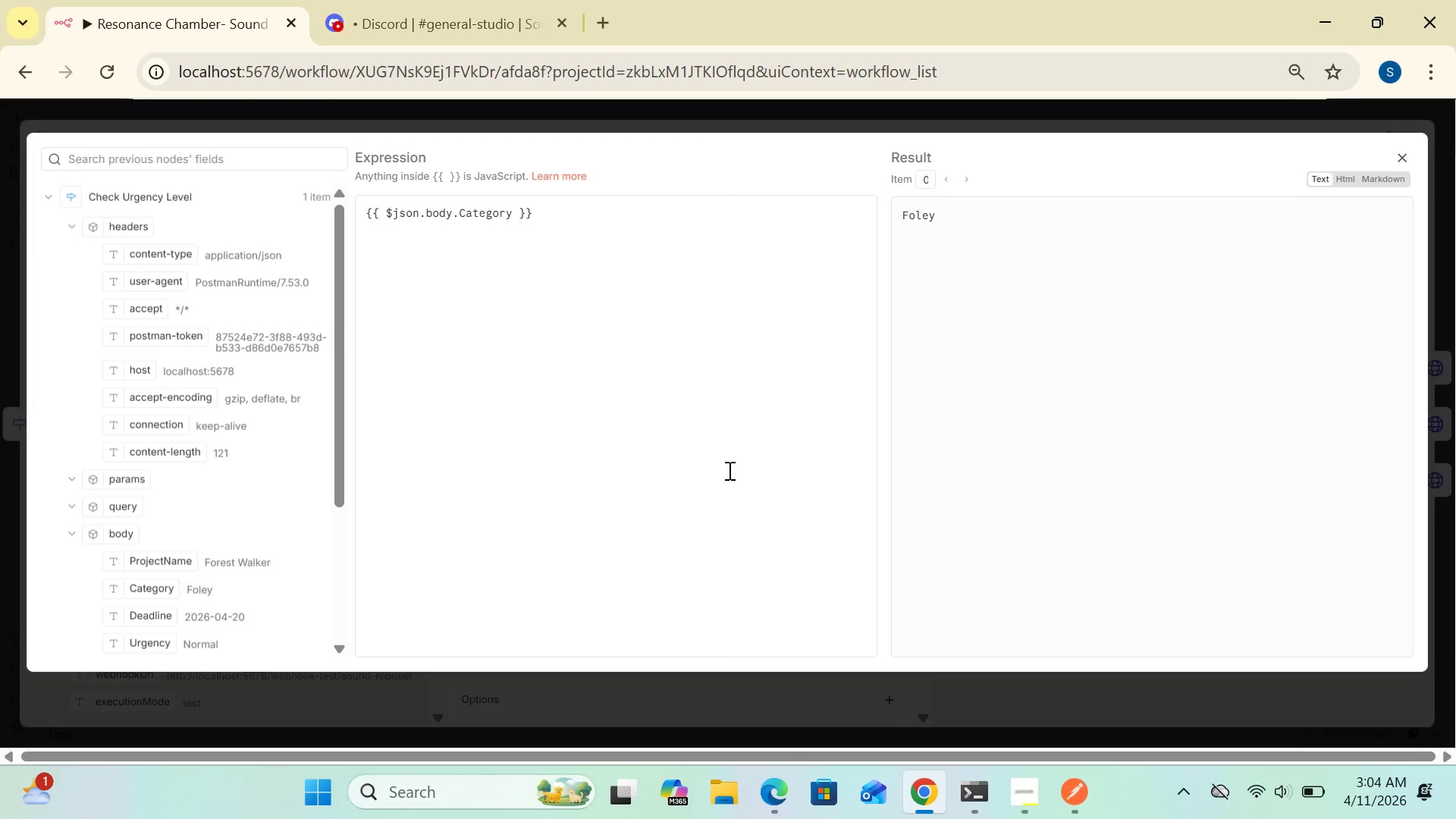 
wait(22.0)
 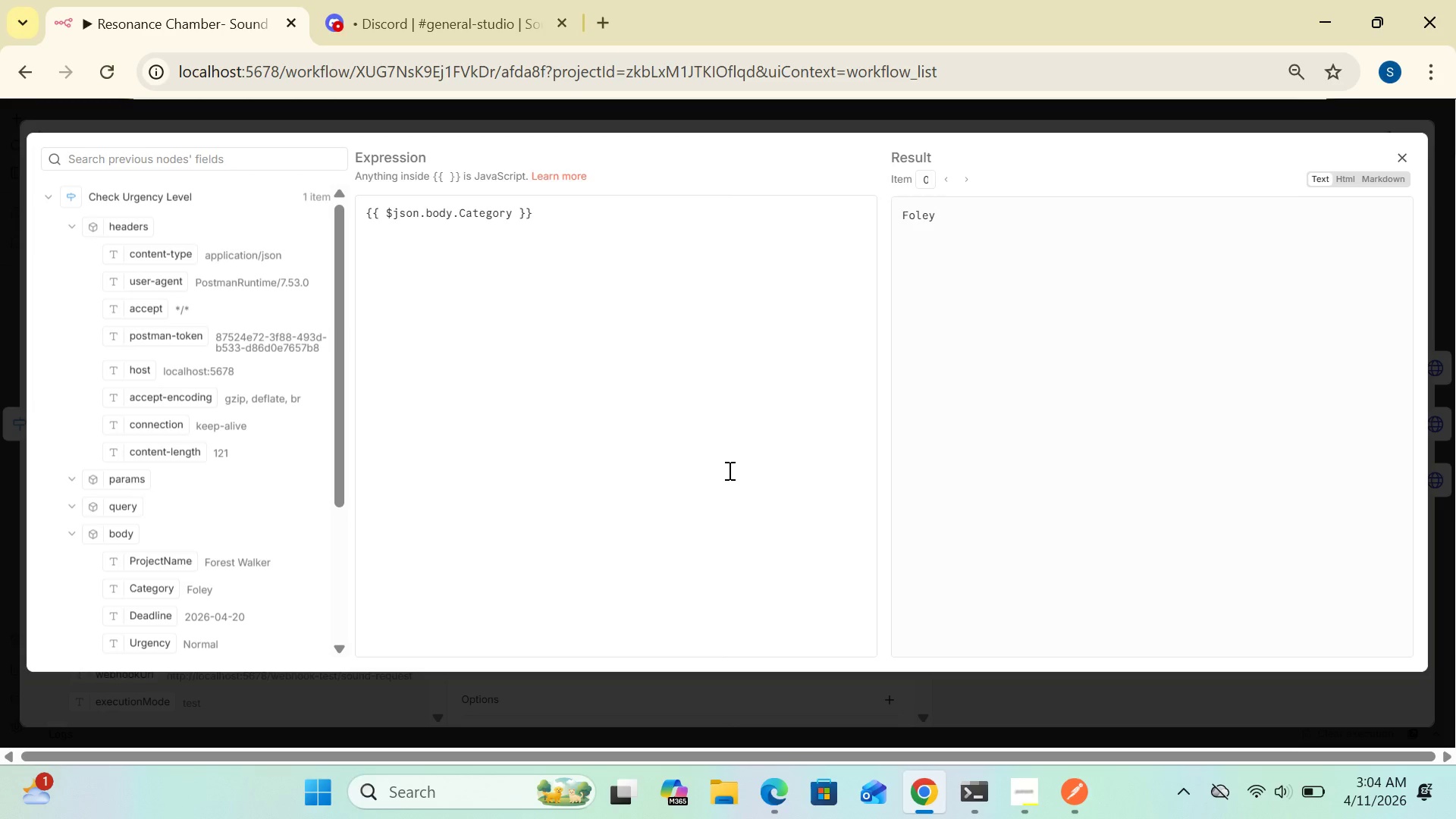 
left_click([1404, 149])
 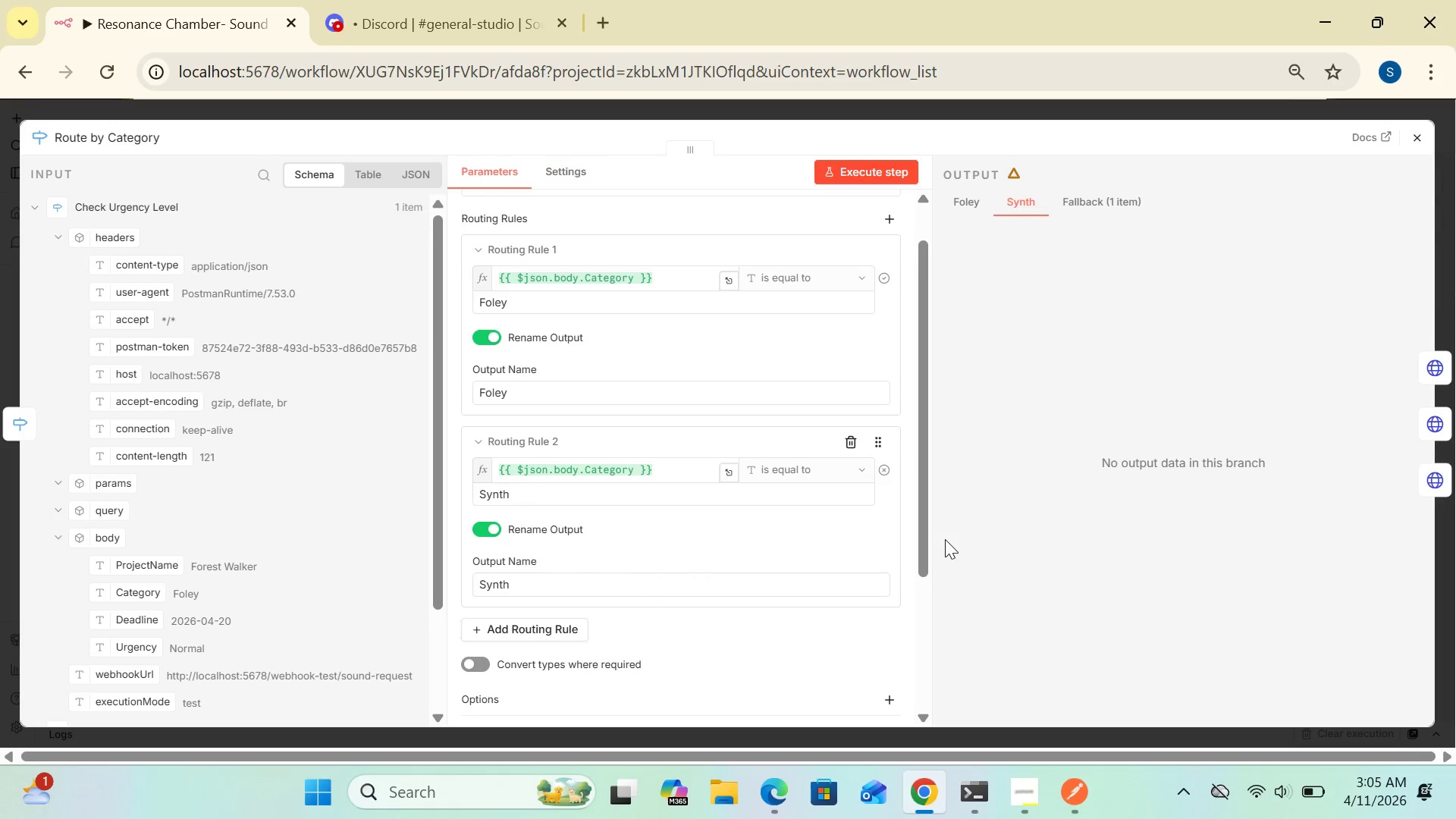 
wait(24.16)
 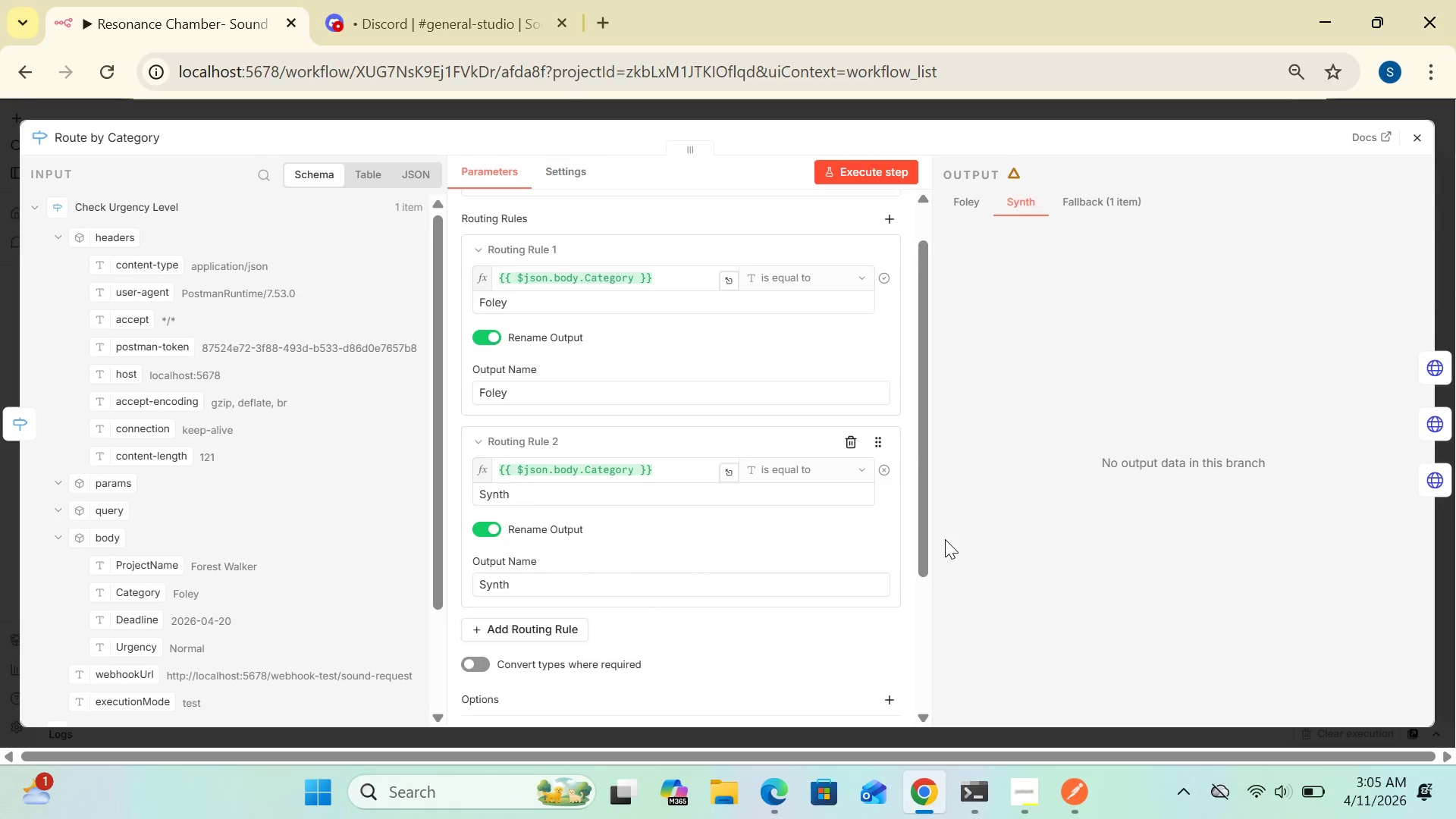 
mouse_move([733, 689])
 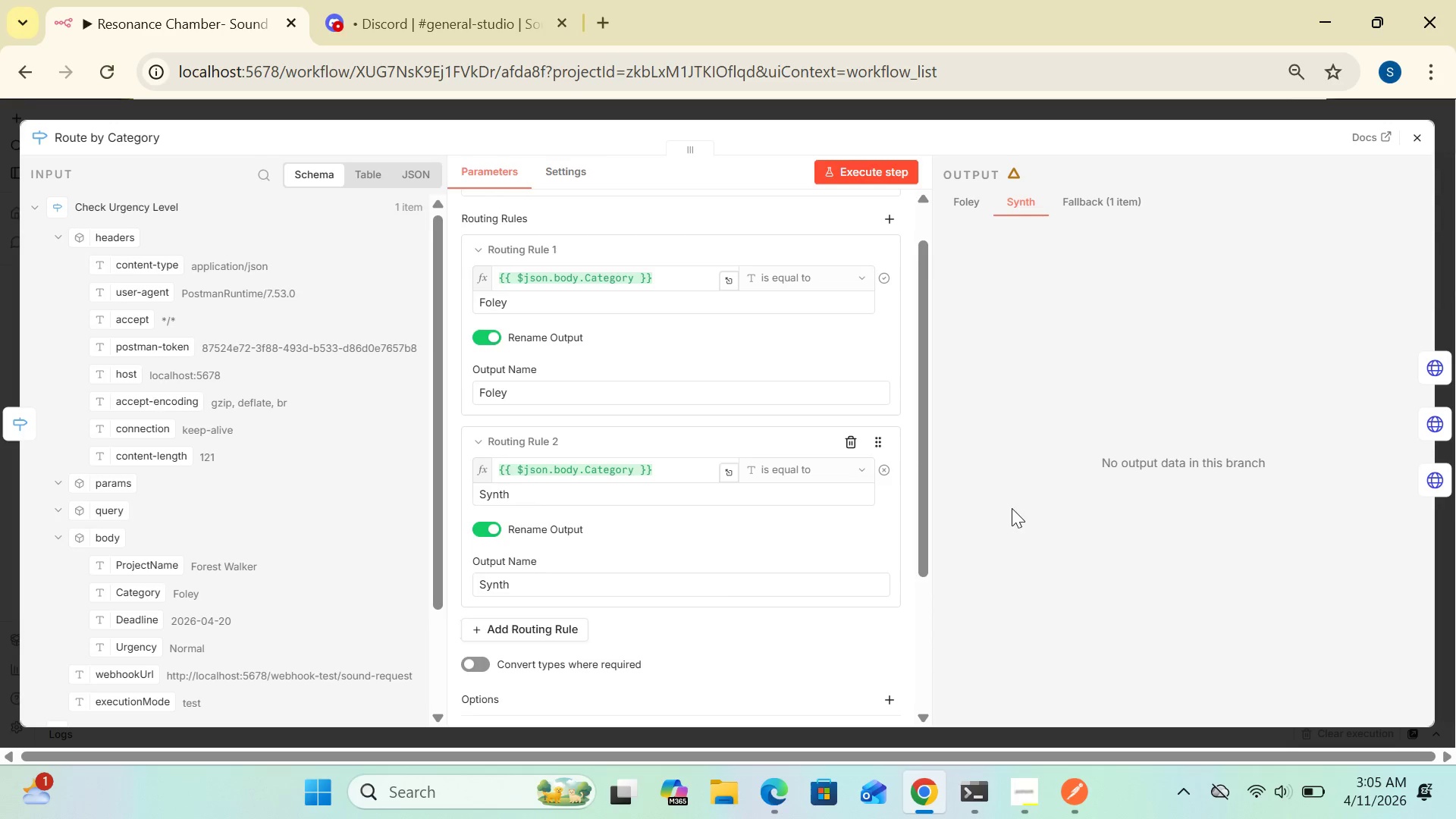 
wait(7.58)
 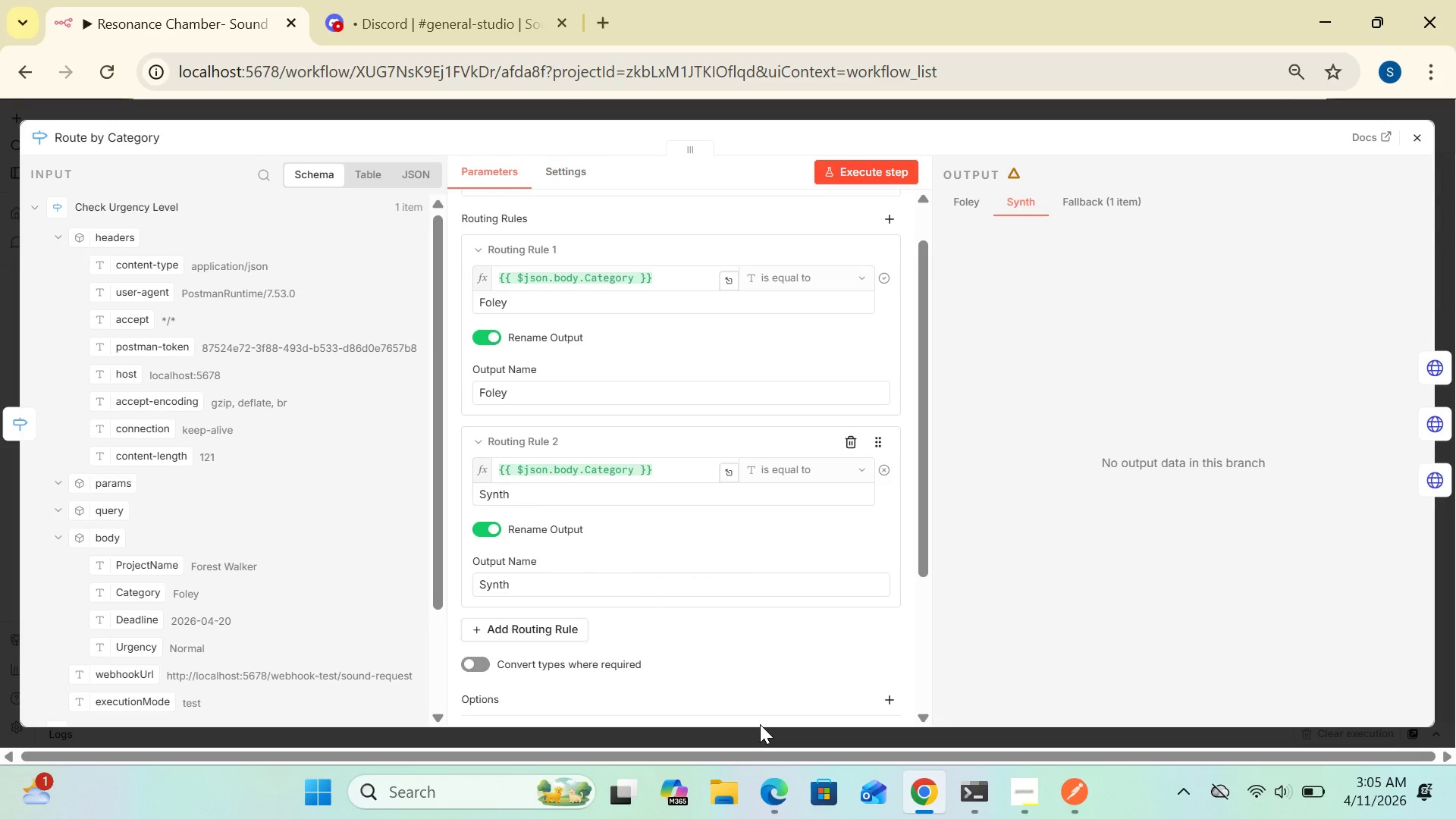 
left_click([1420, 133])
 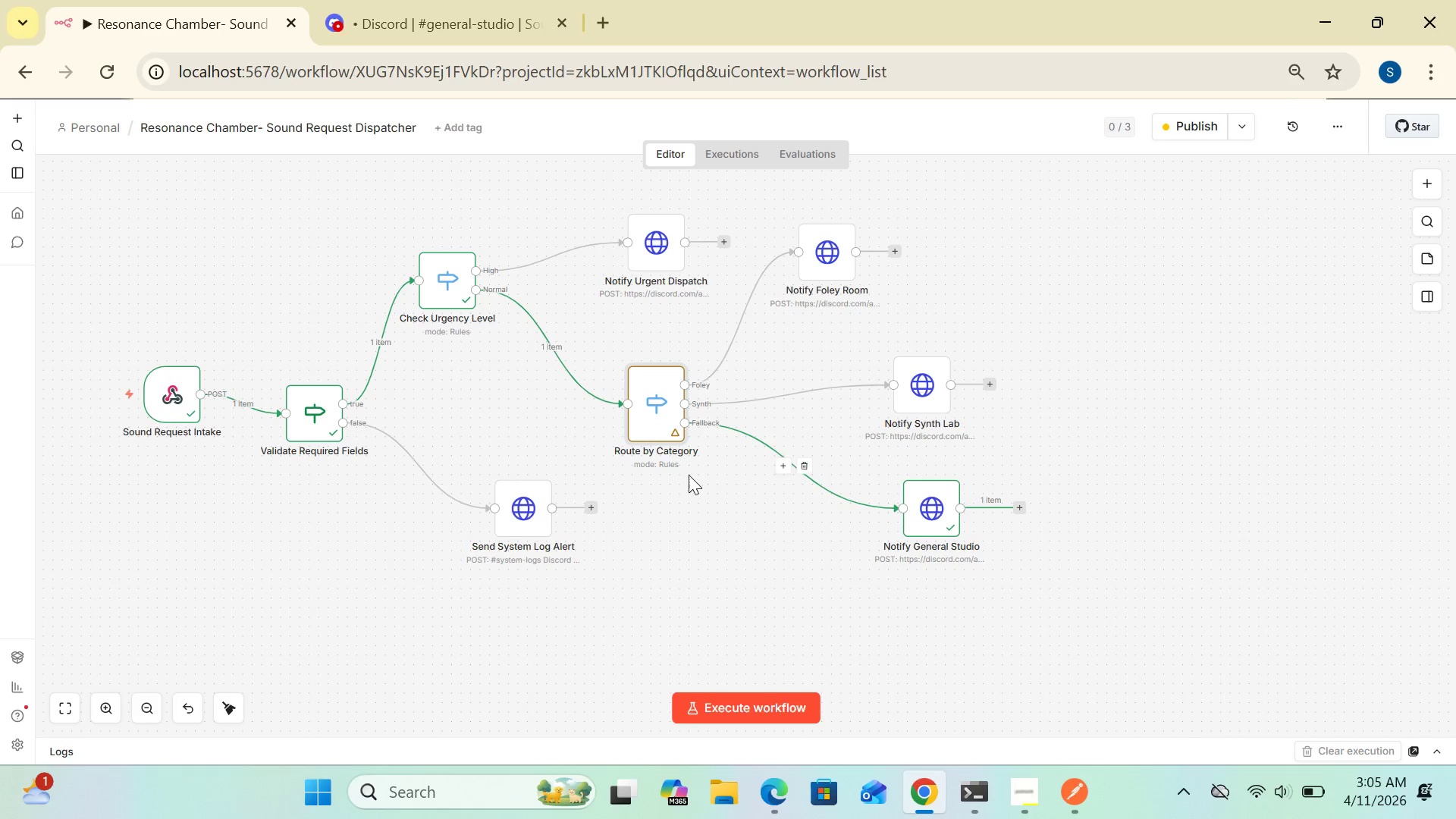 
double_click([655, 428])
 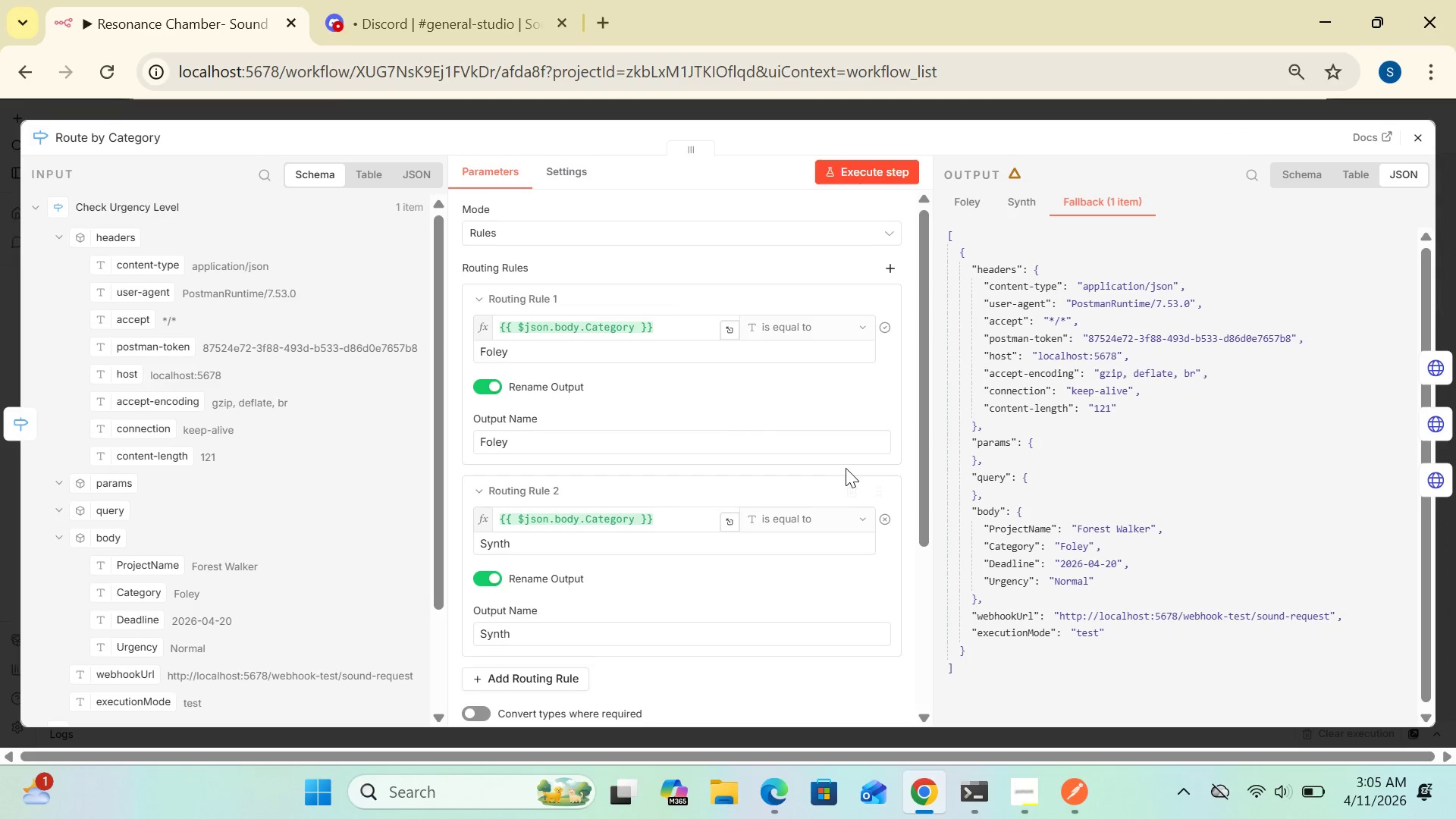 
wait(10.39)
 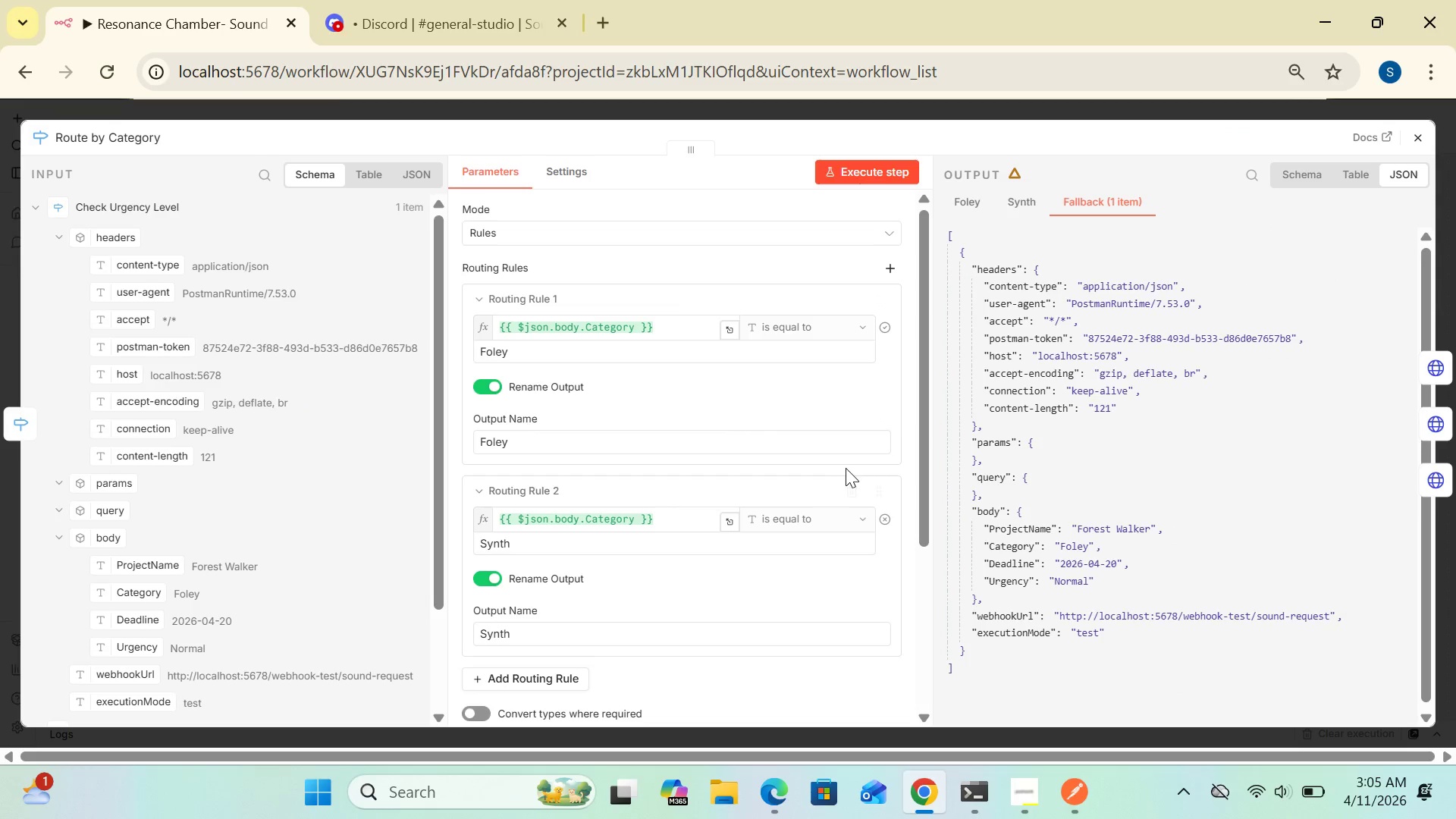 
left_click_drag(start_coordinate=[921, 457], to_coordinate=[924, 498])
 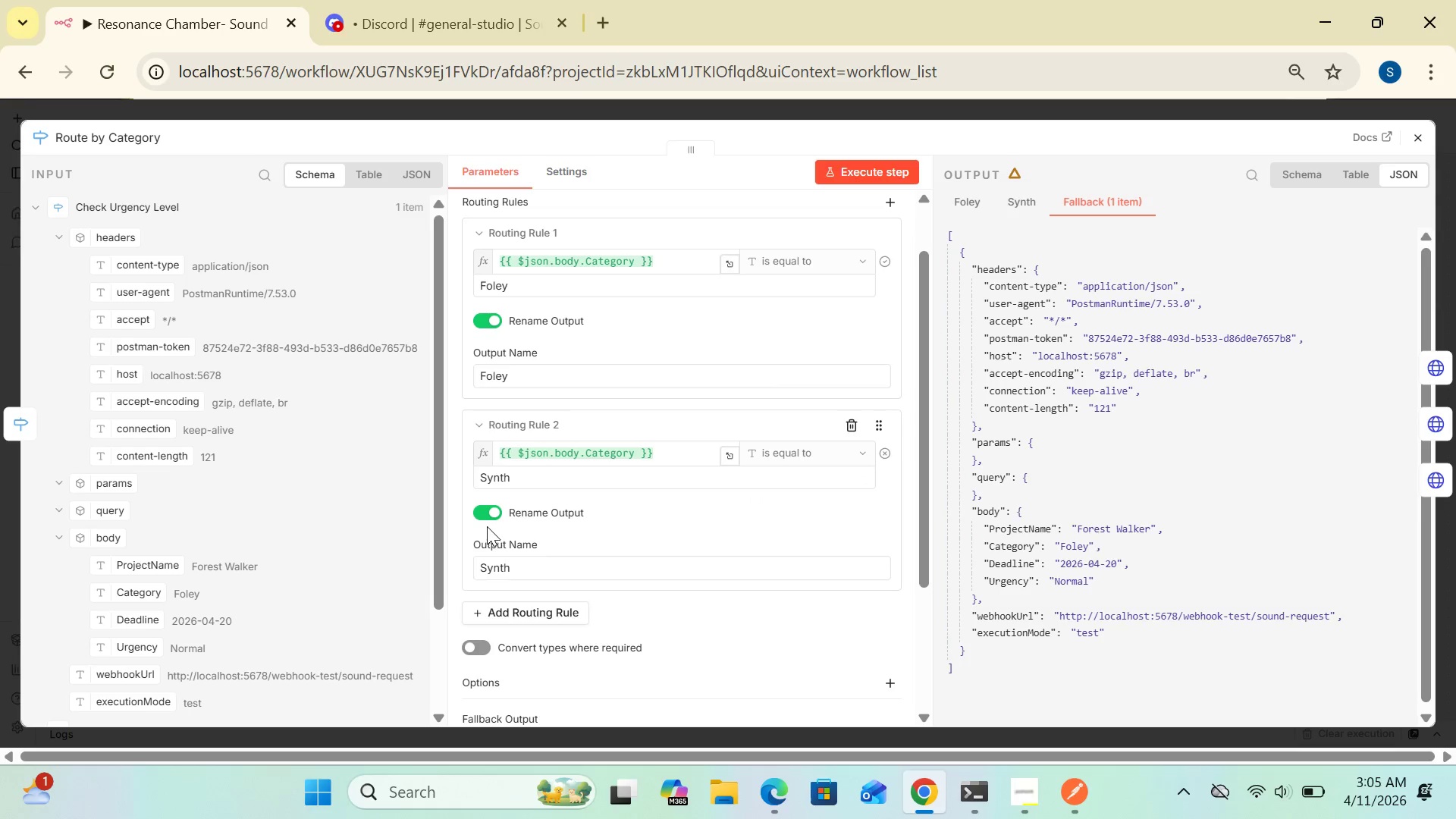 
left_click([496, 513])
 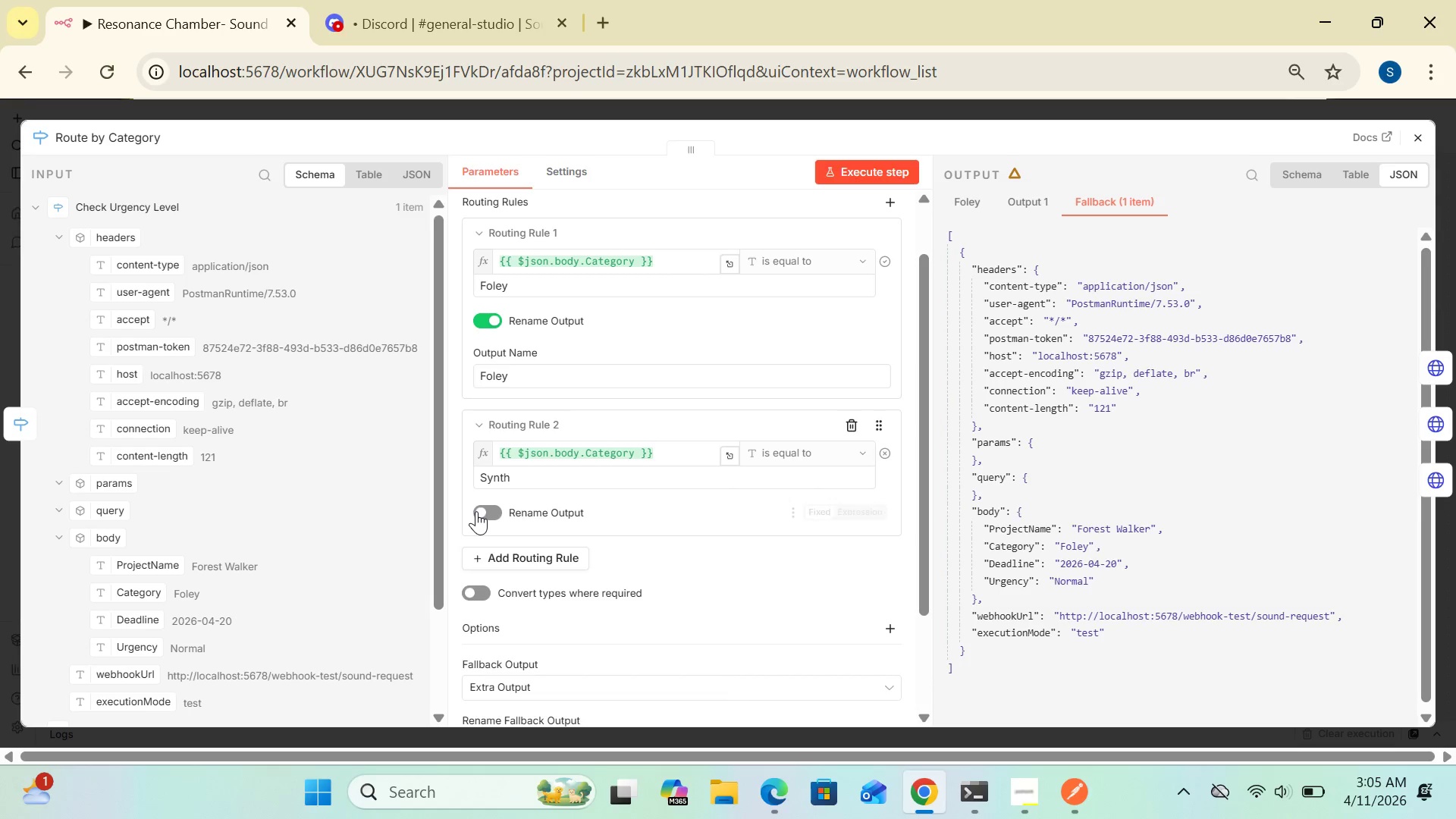 
left_click([479, 510])
 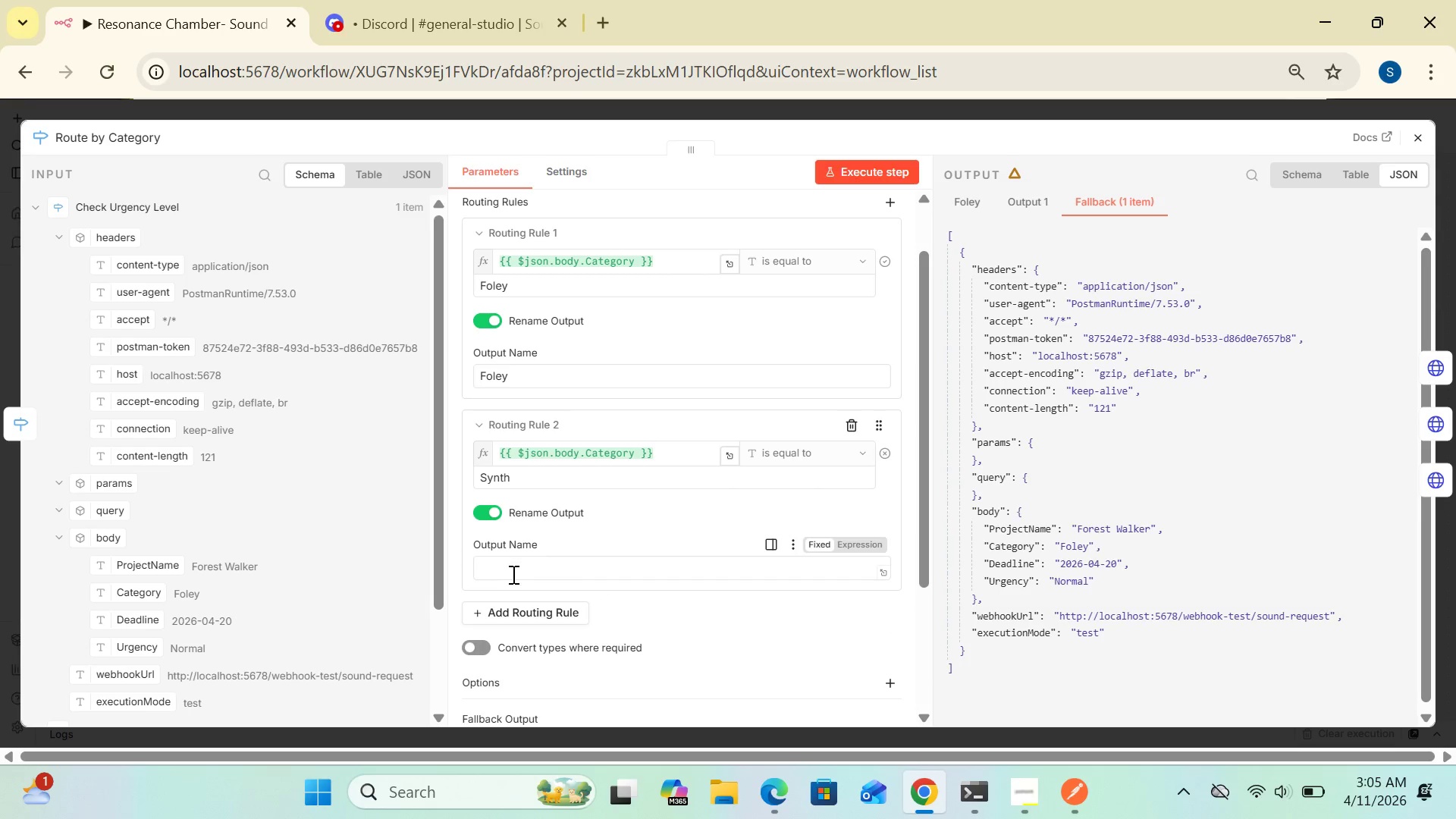 
left_click([510, 576])
 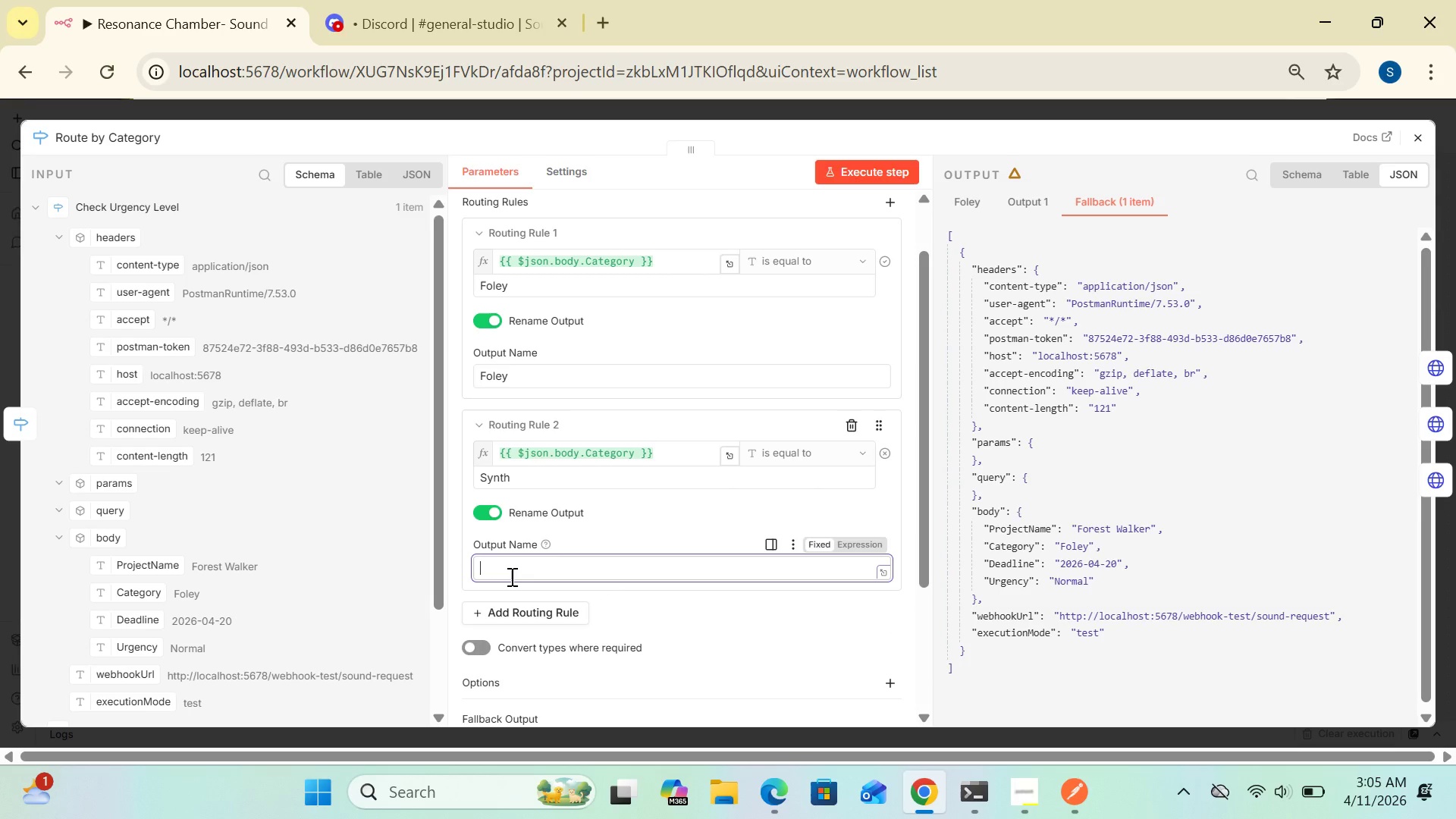 
type(synth)
 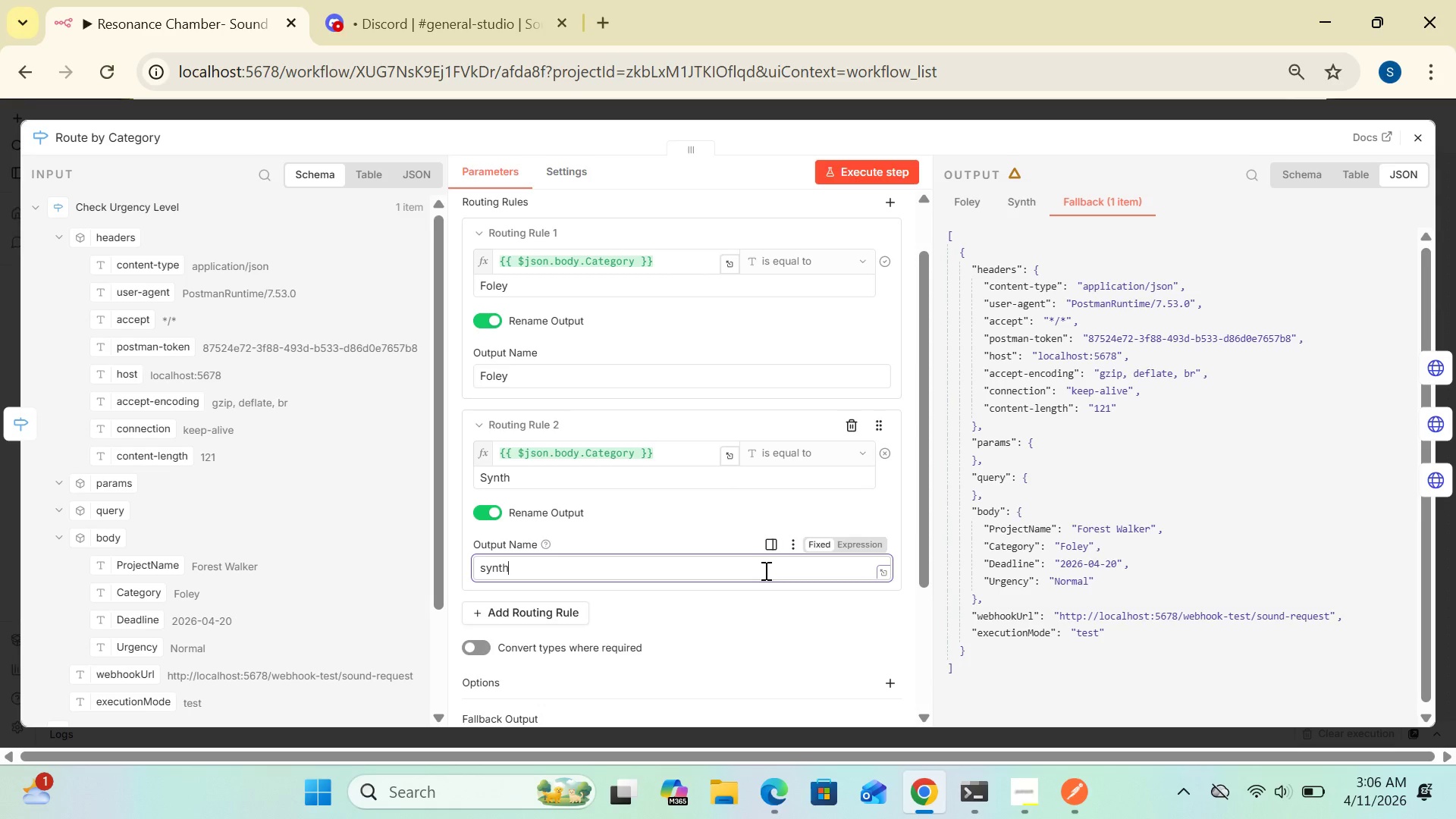 
wait(8.39)
 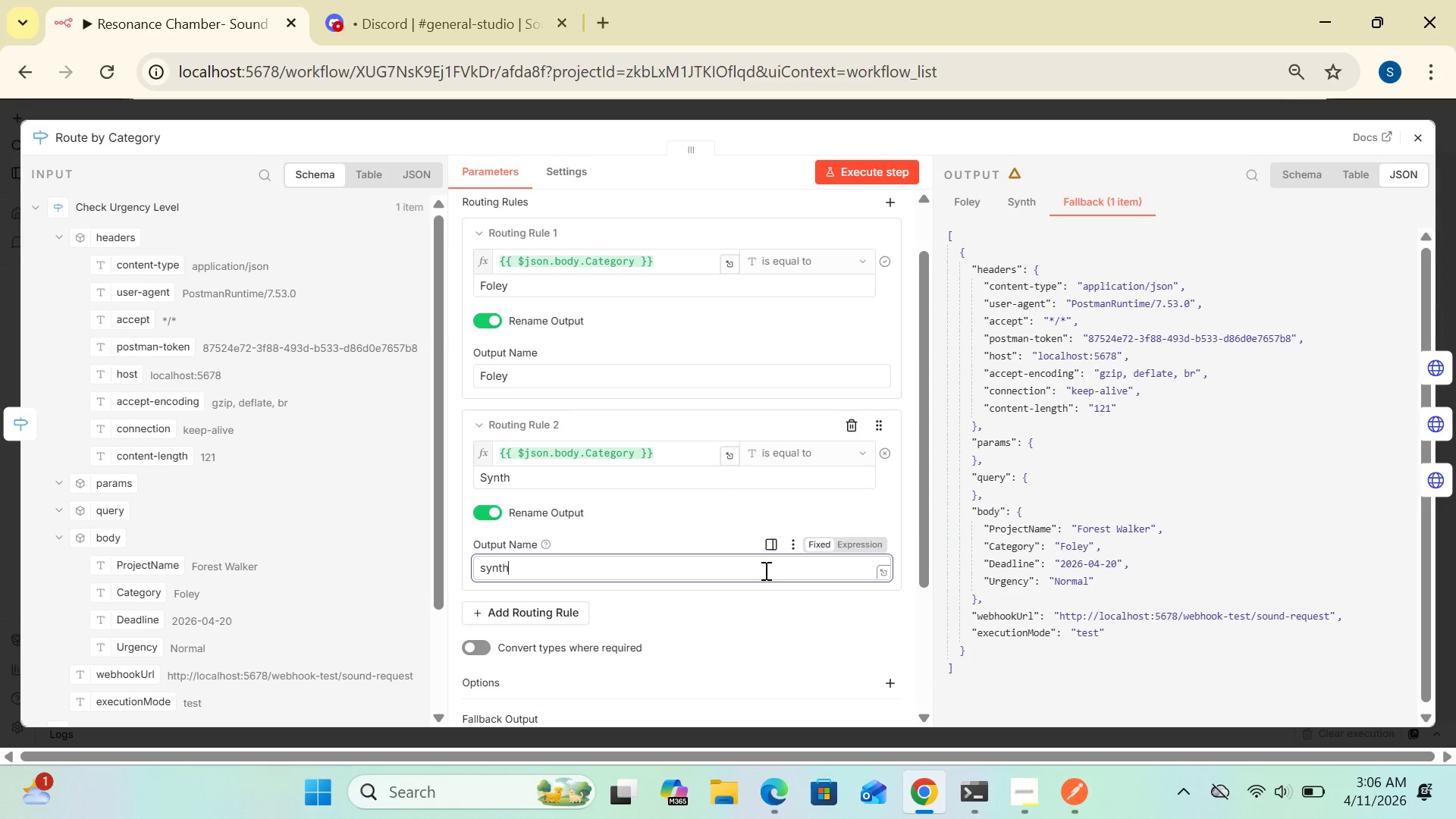 
left_click([1417, 131])
 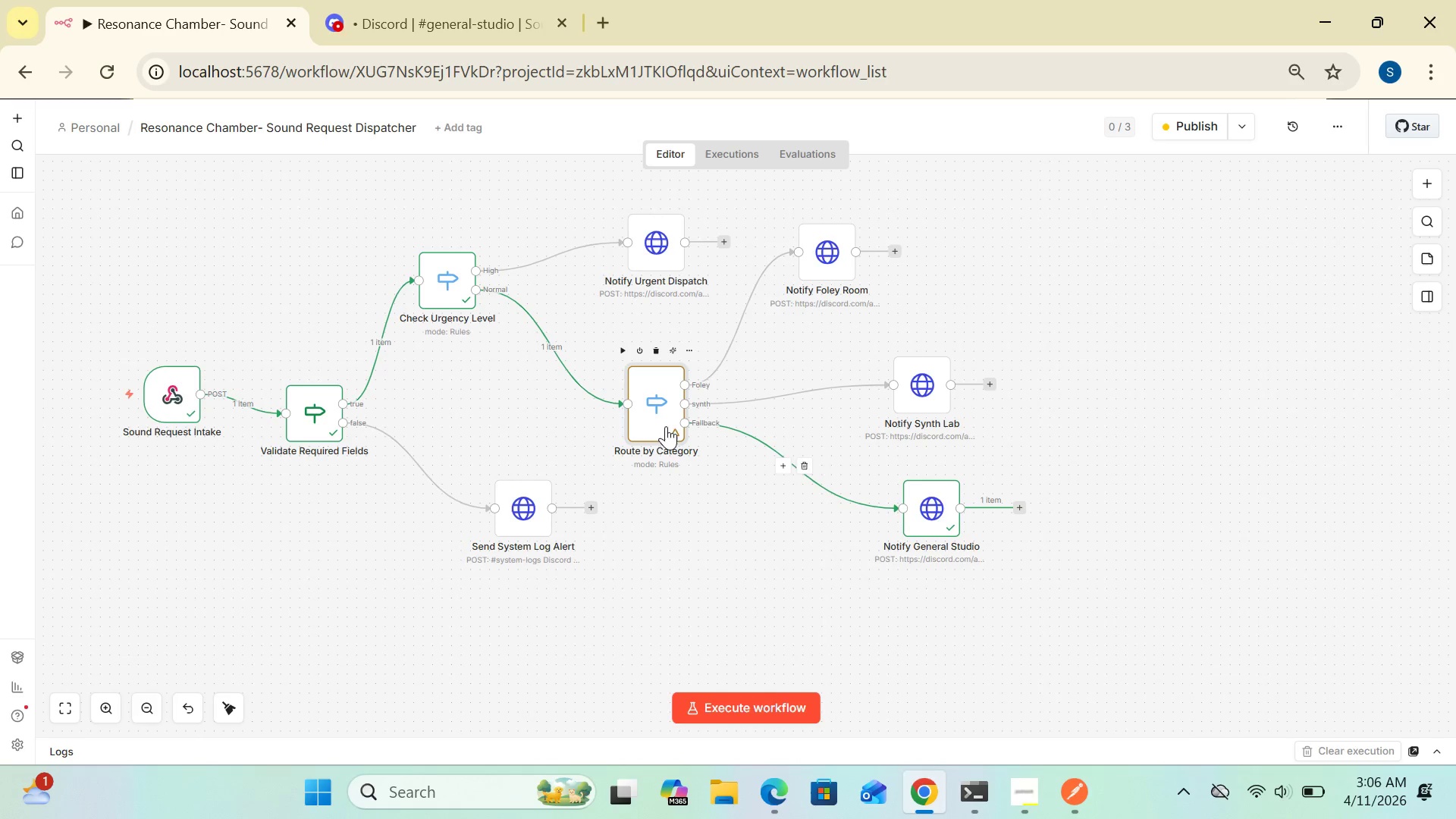 
double_click([664, 421])
 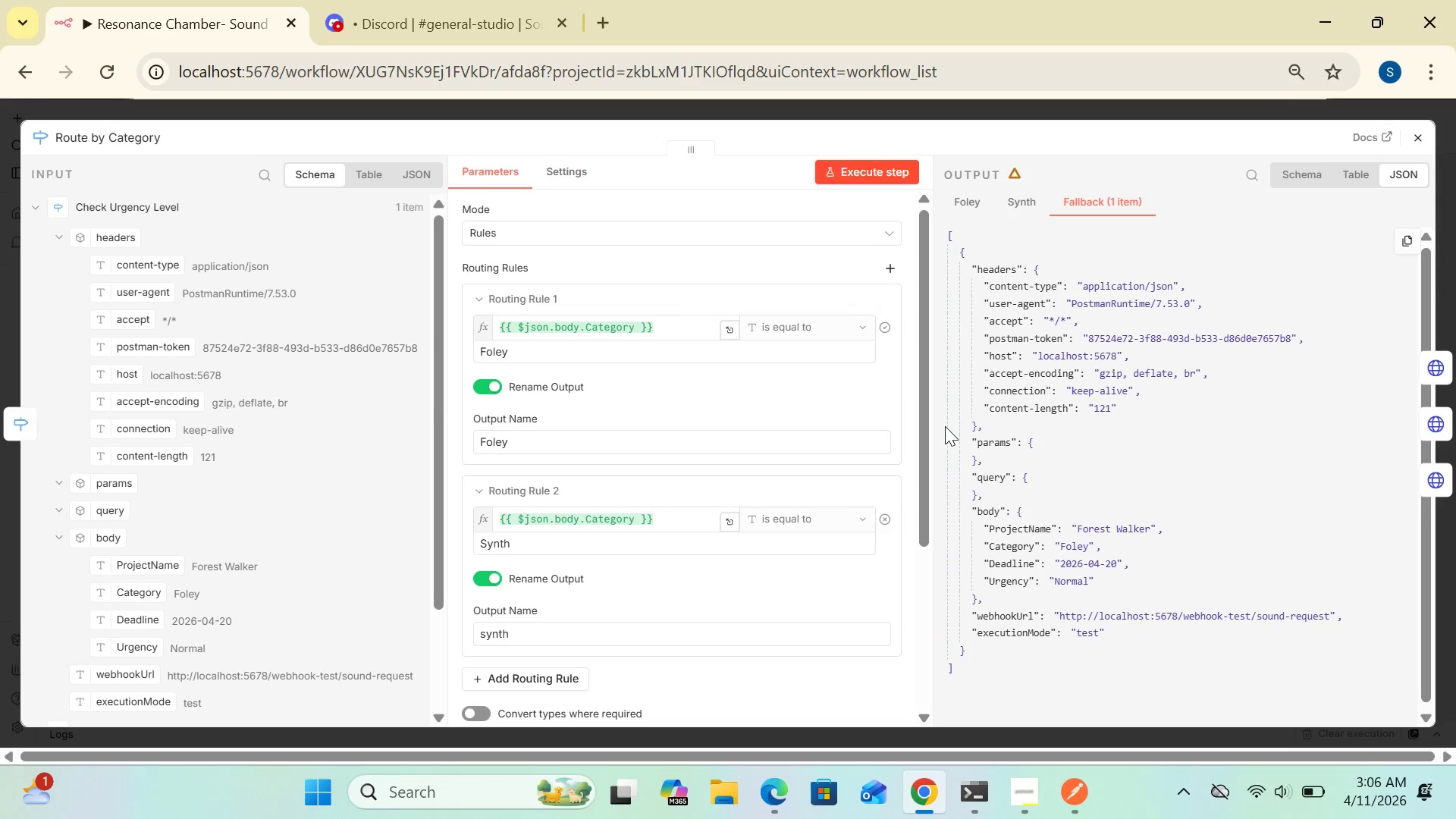 
left_click_drag(start_coordinate=[922, 441], to_coordinate=[940, 526])
 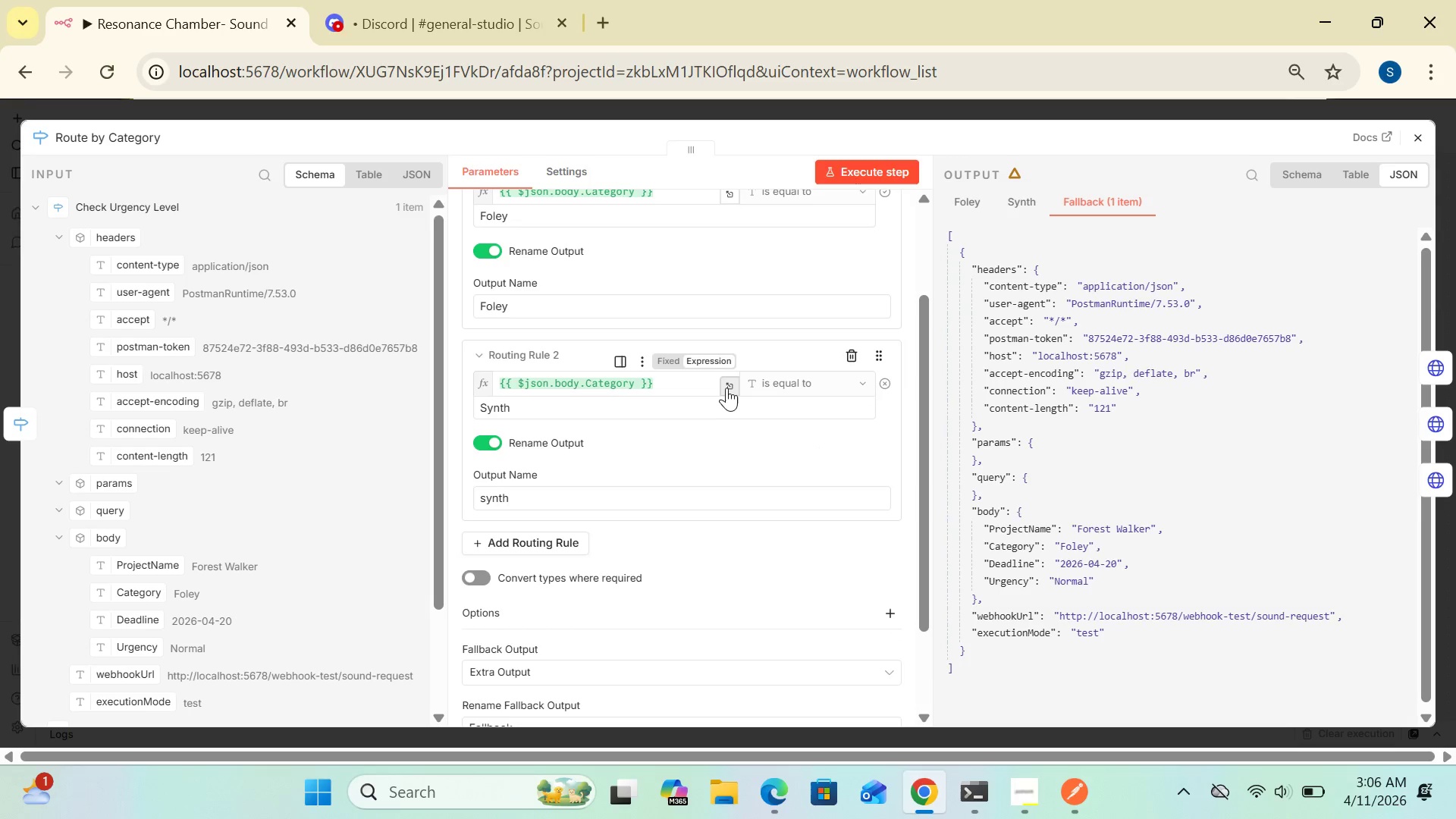 
left_click([726, 386])
 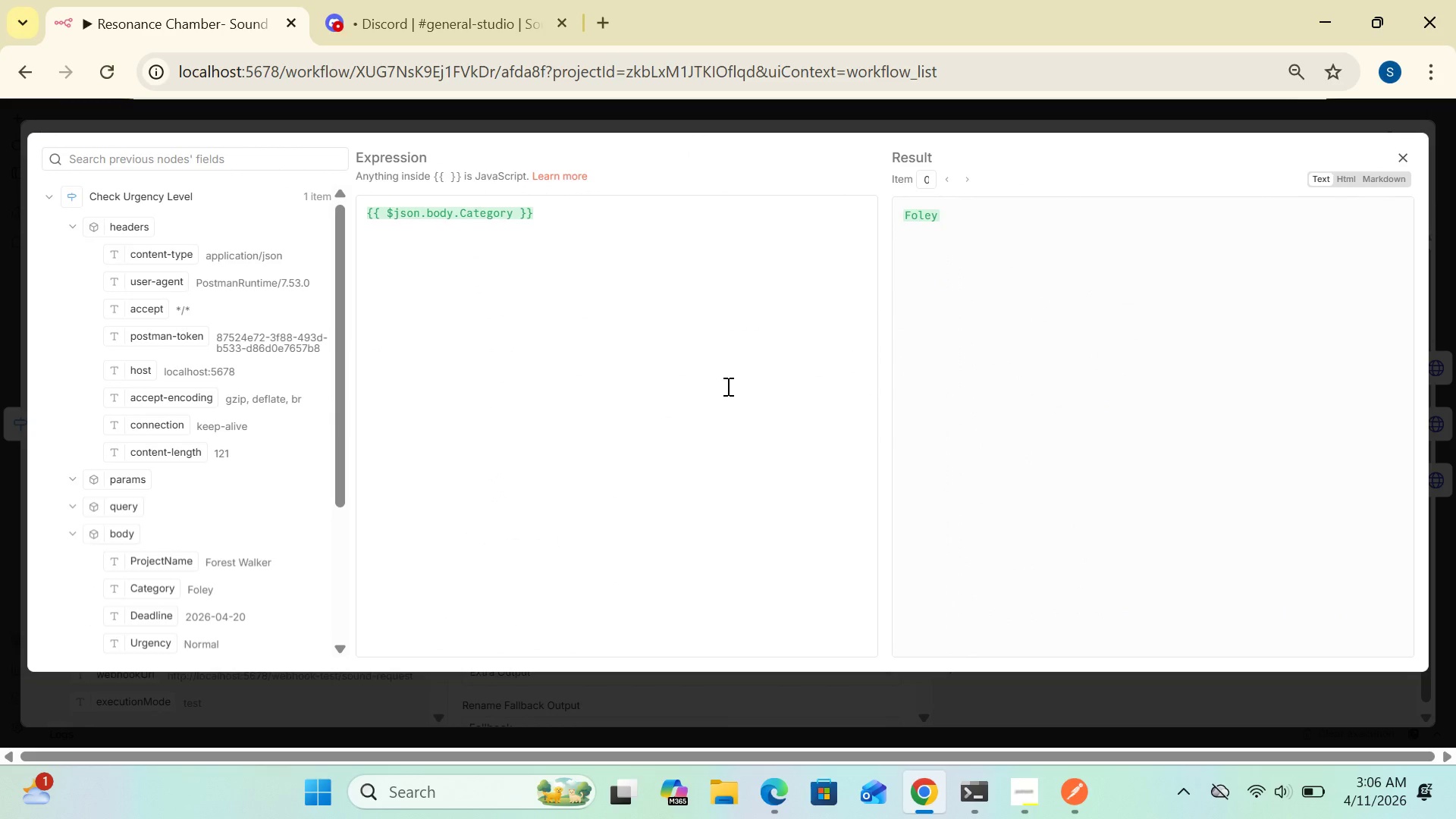 
wait(27.5)
 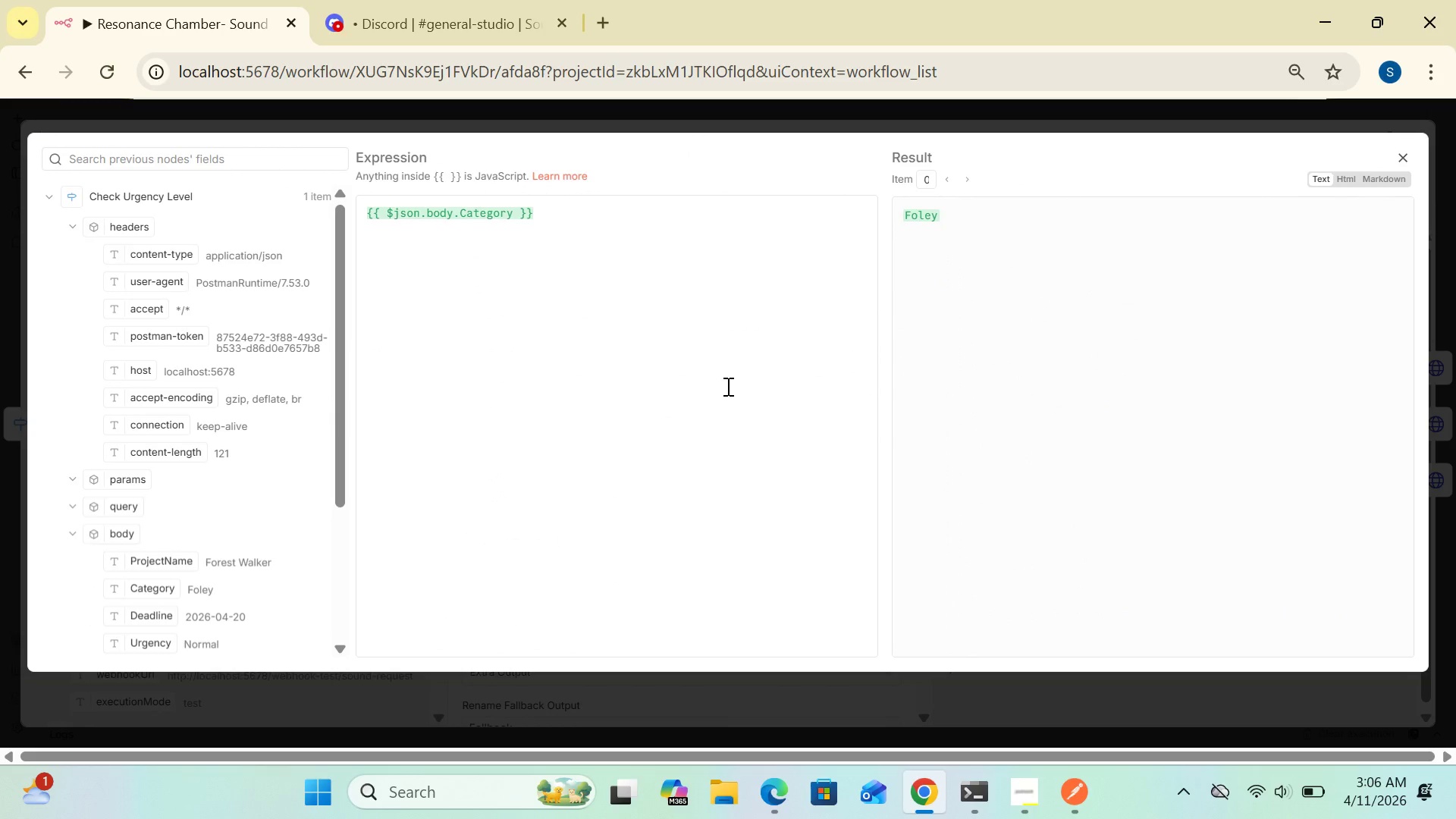 
left_click([951, 206])
 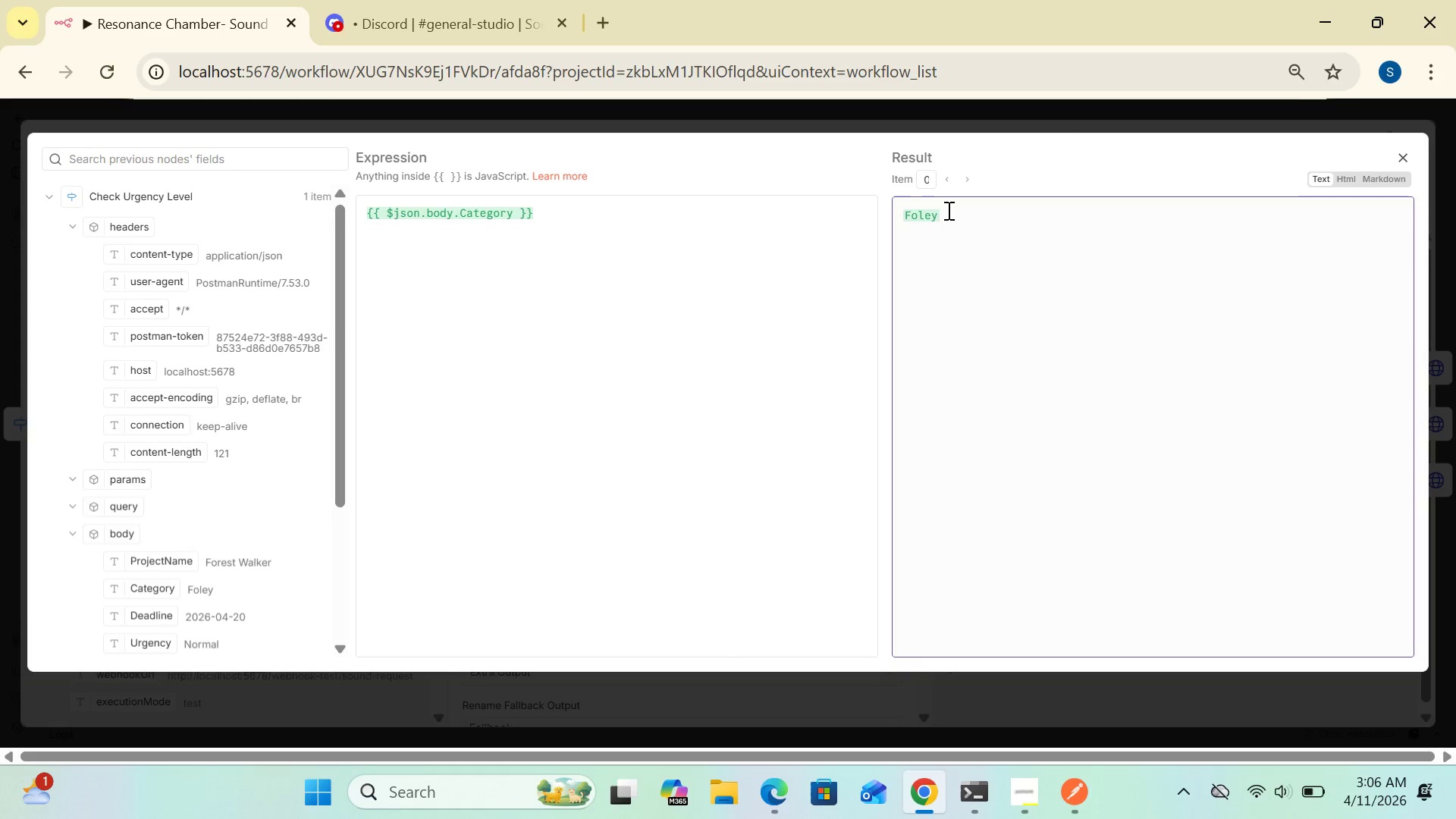 
double_click([947, 210])
 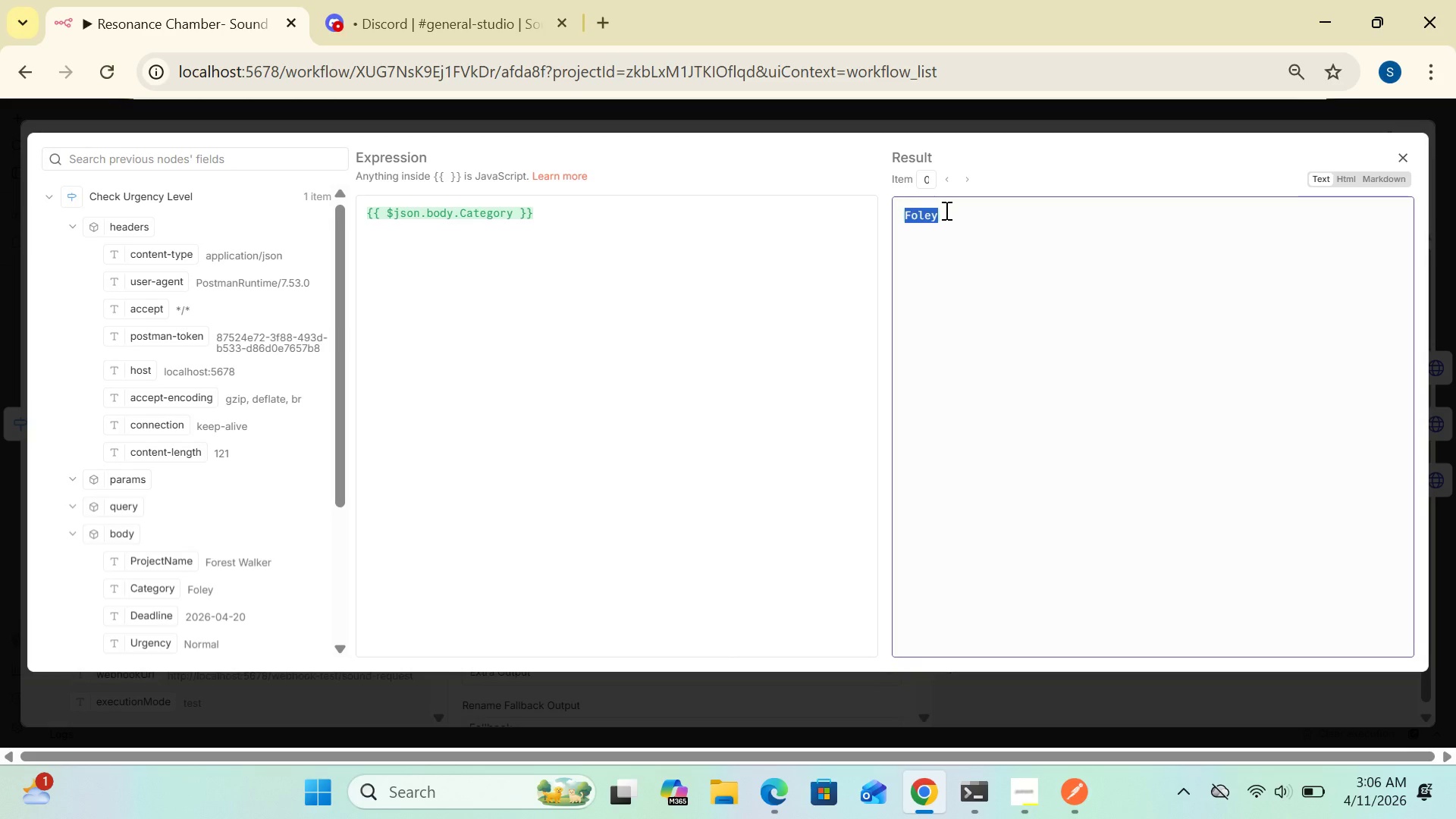 
key(Backspace)
 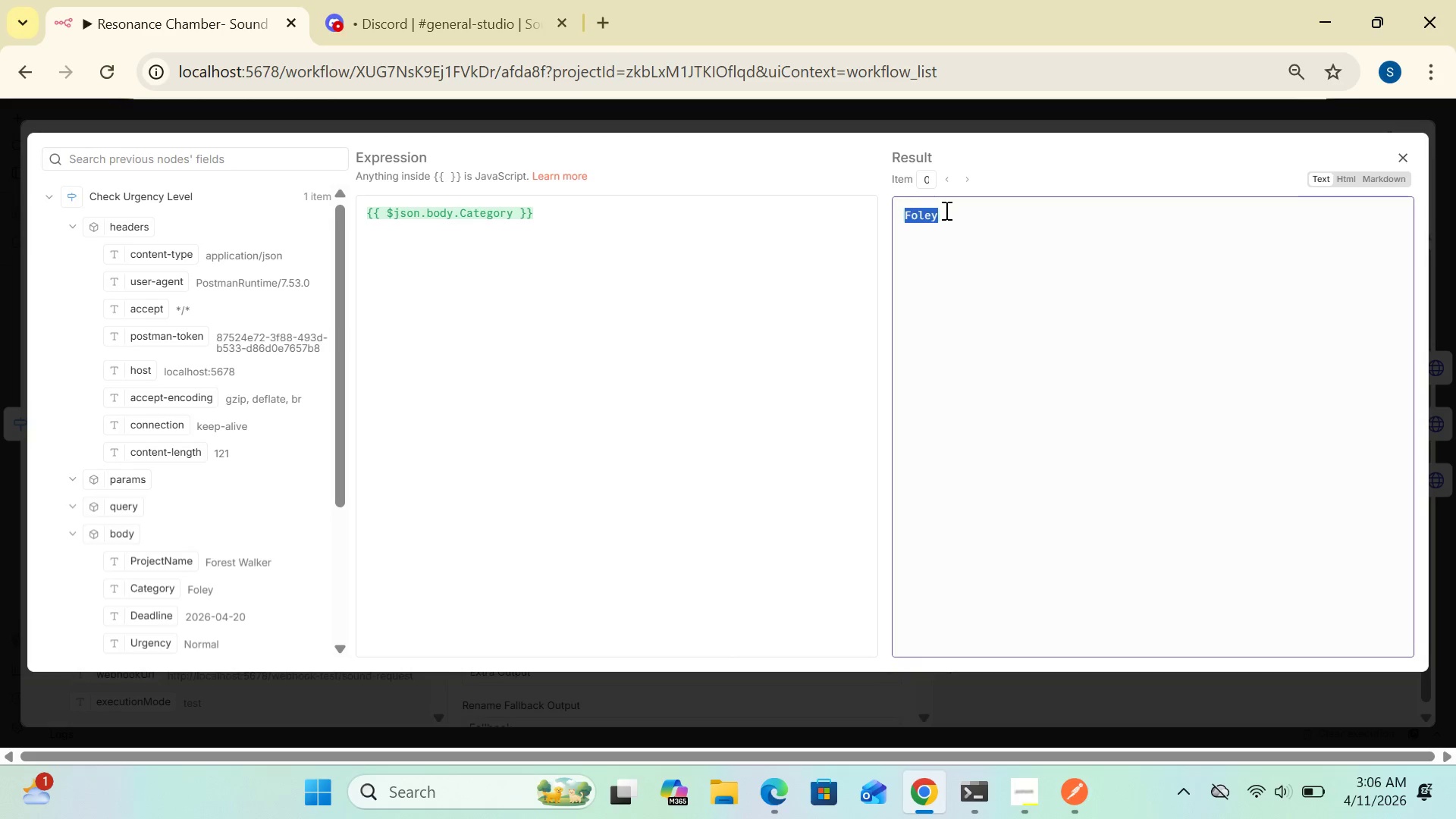 
key(Backspace)
 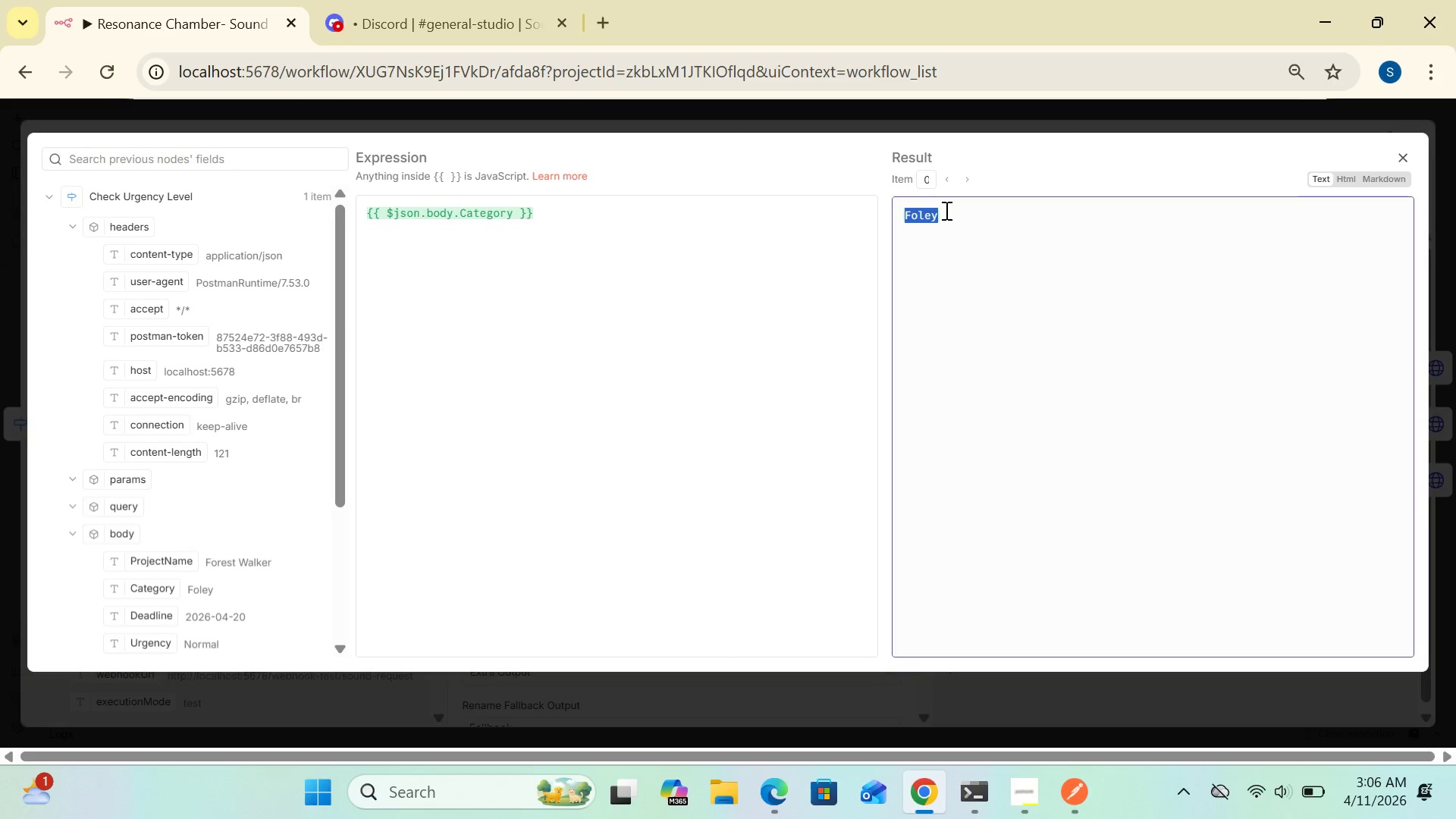 
key(Backspace)
 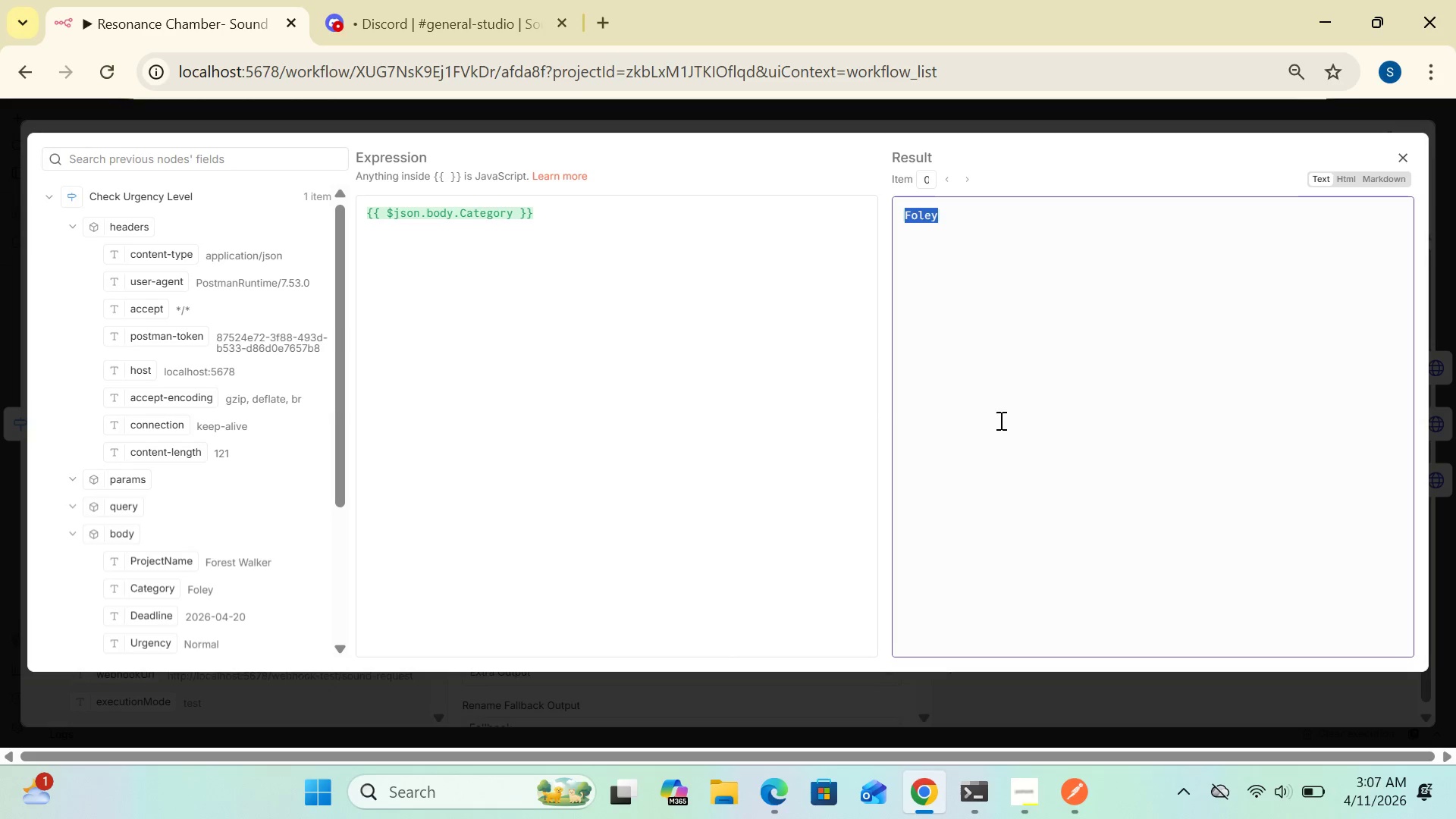 
wait(21.05)
 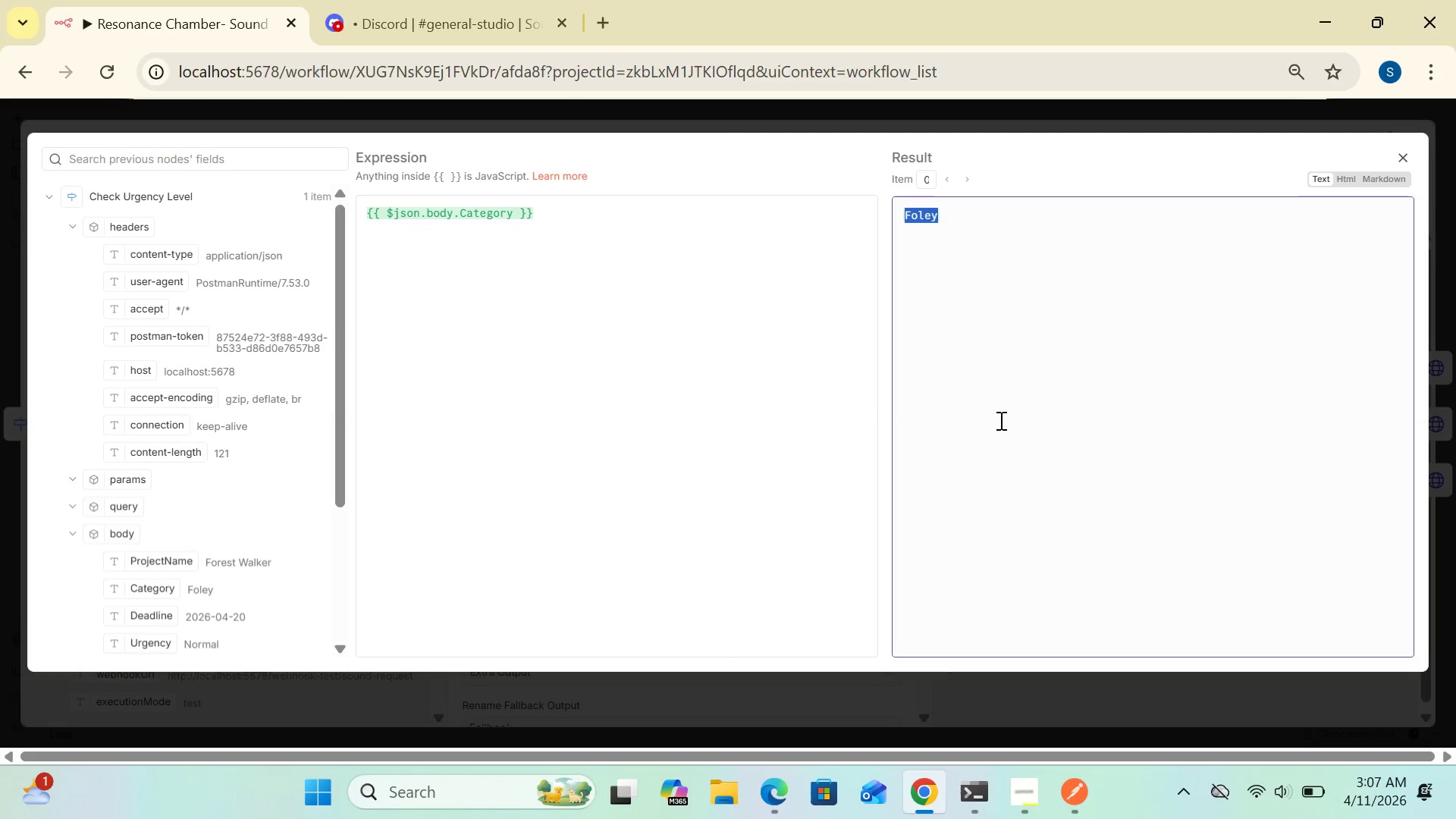 
left_click([1396, 156])
 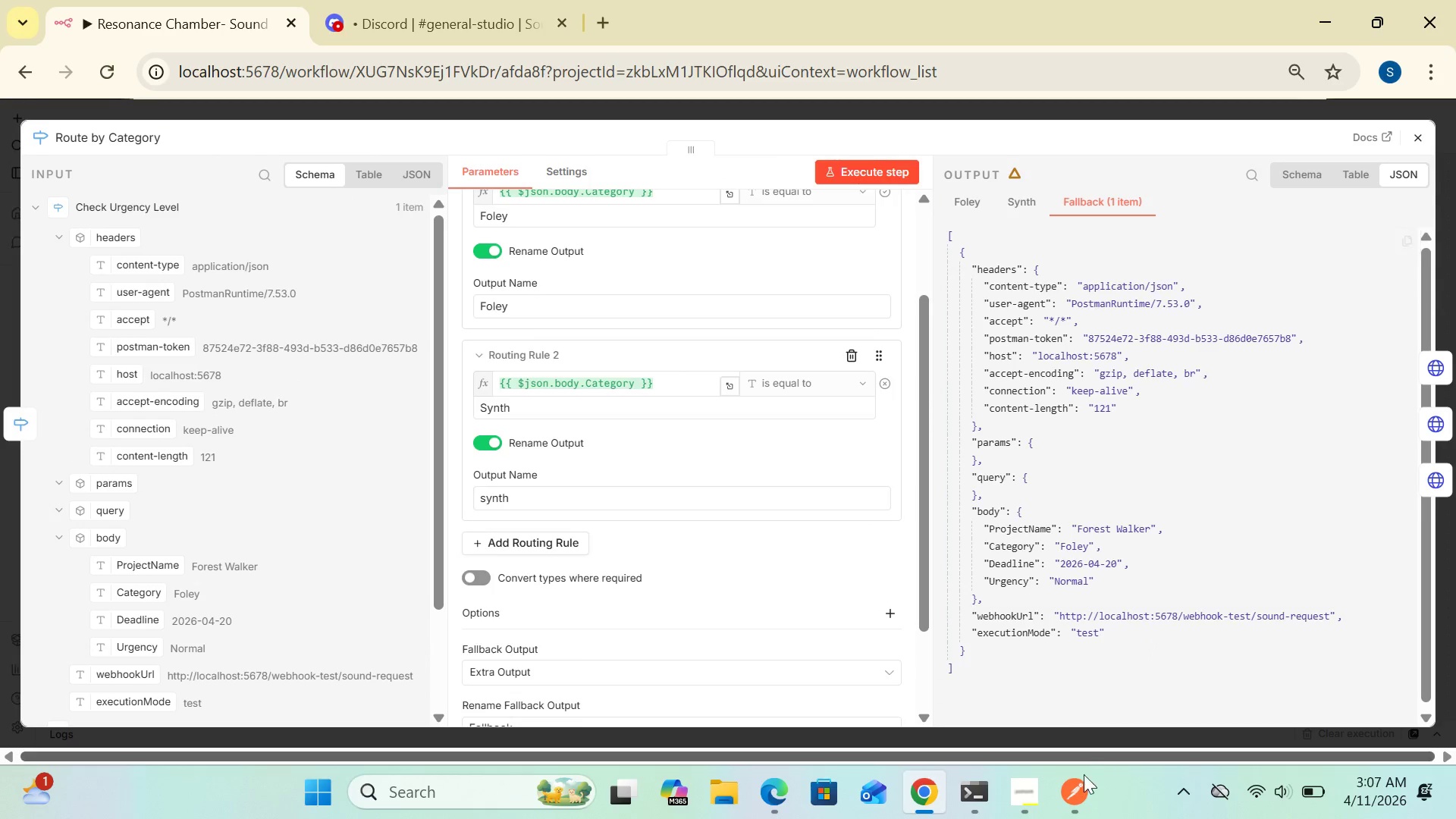 
left_click([1076, 788])
 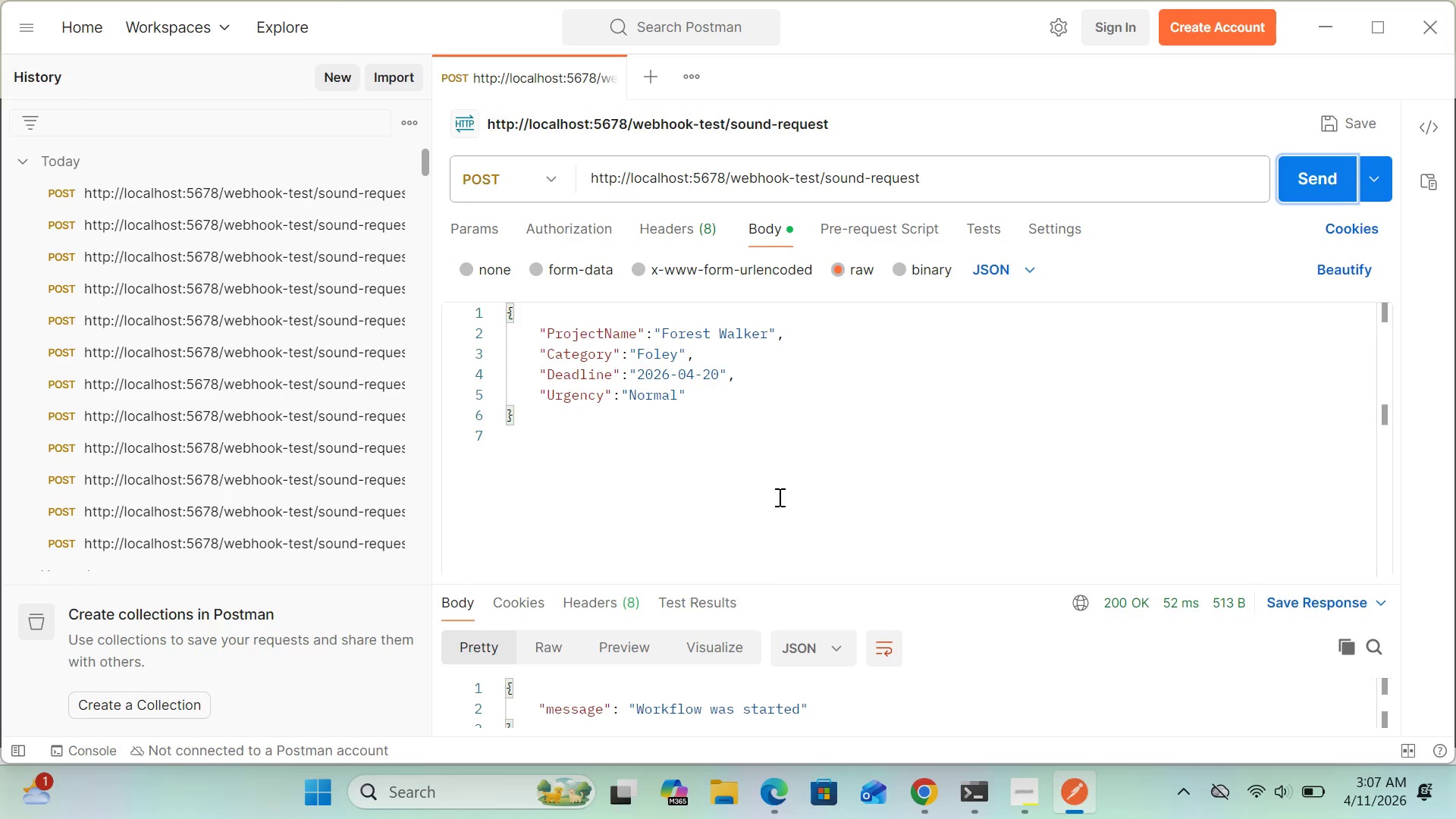 
wait(5.96)
 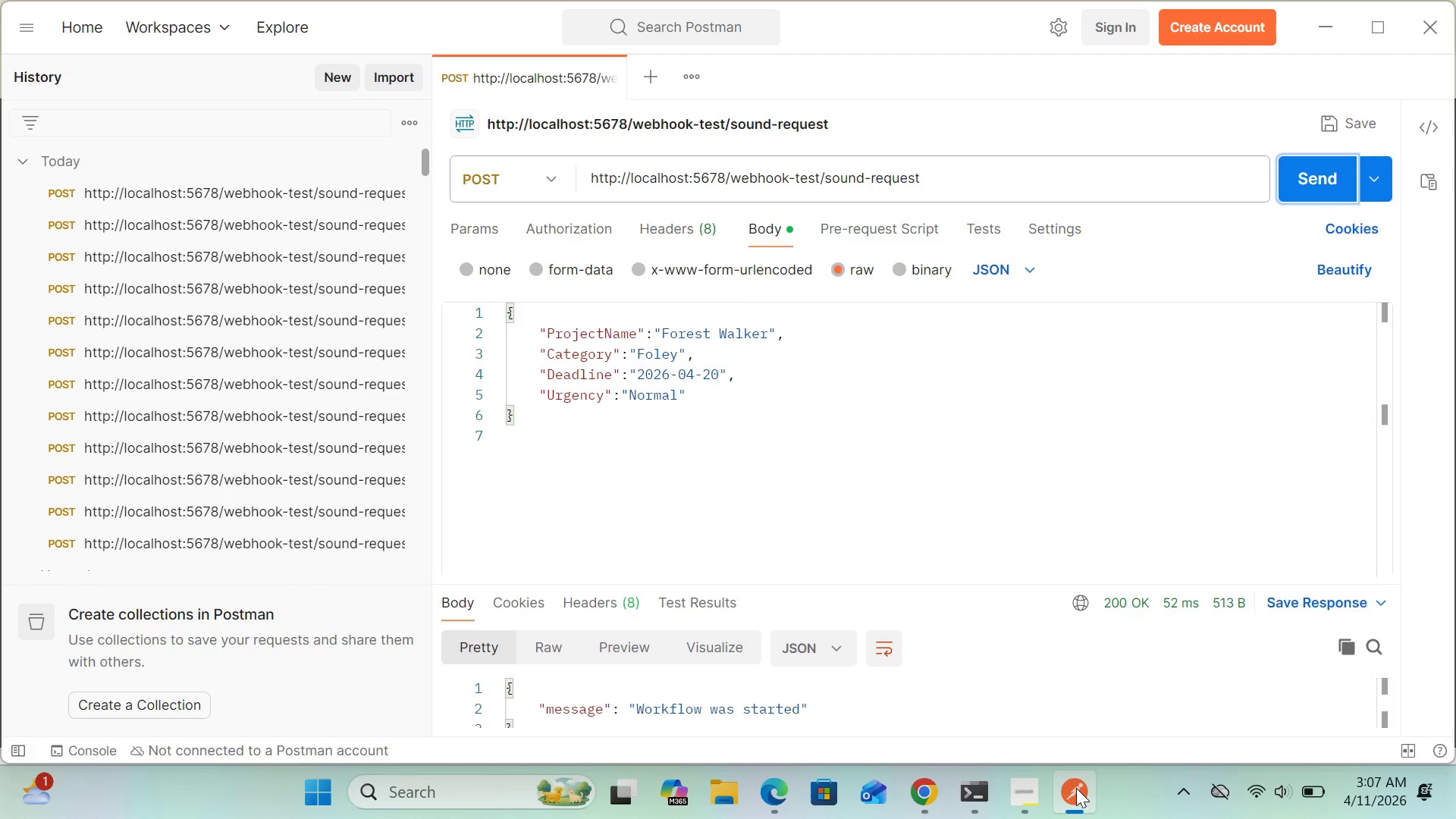 
mouse_move([1410, 48])
 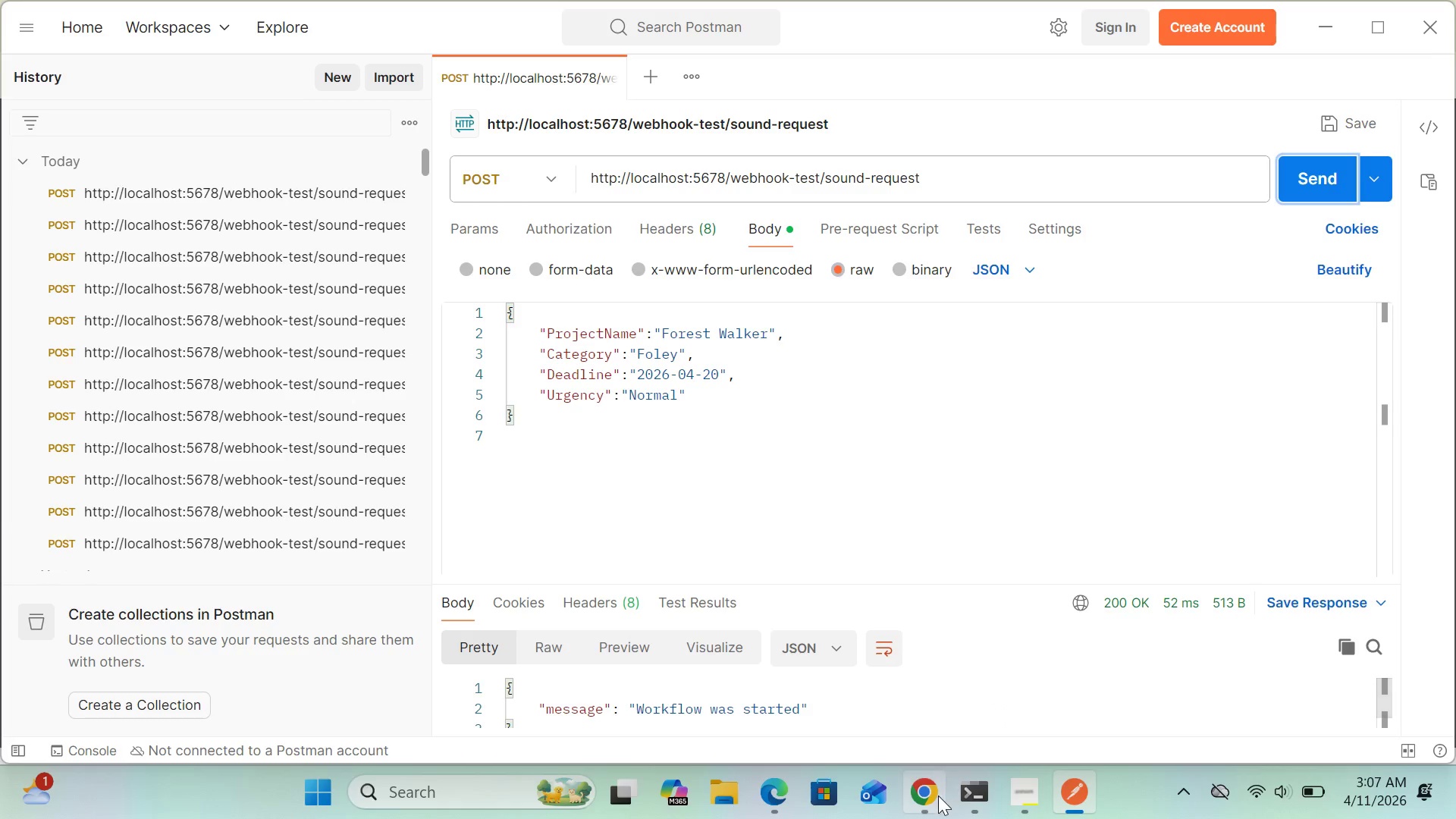 
left_click([935, 795])
 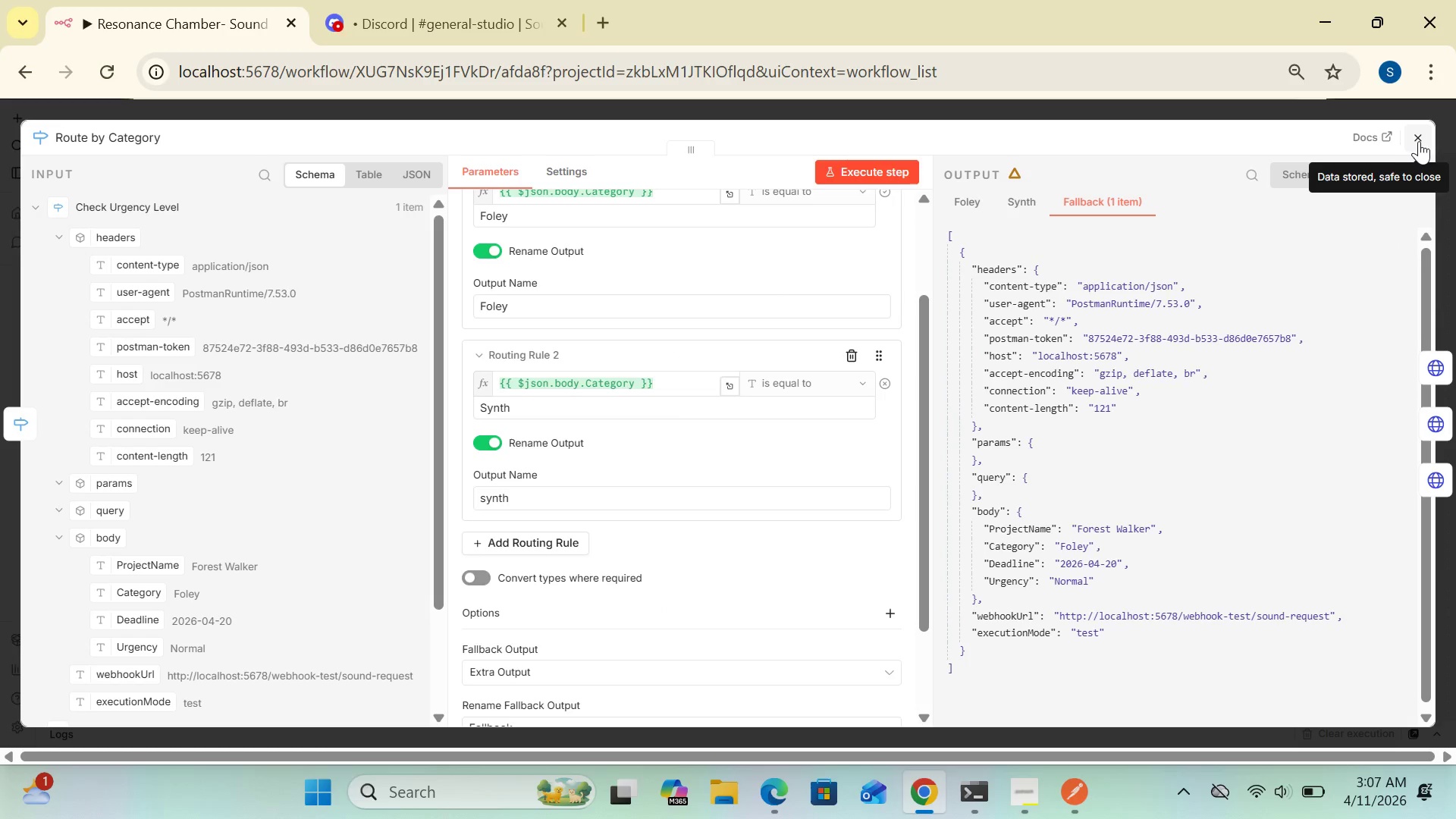 
left_click([1422, 139])
 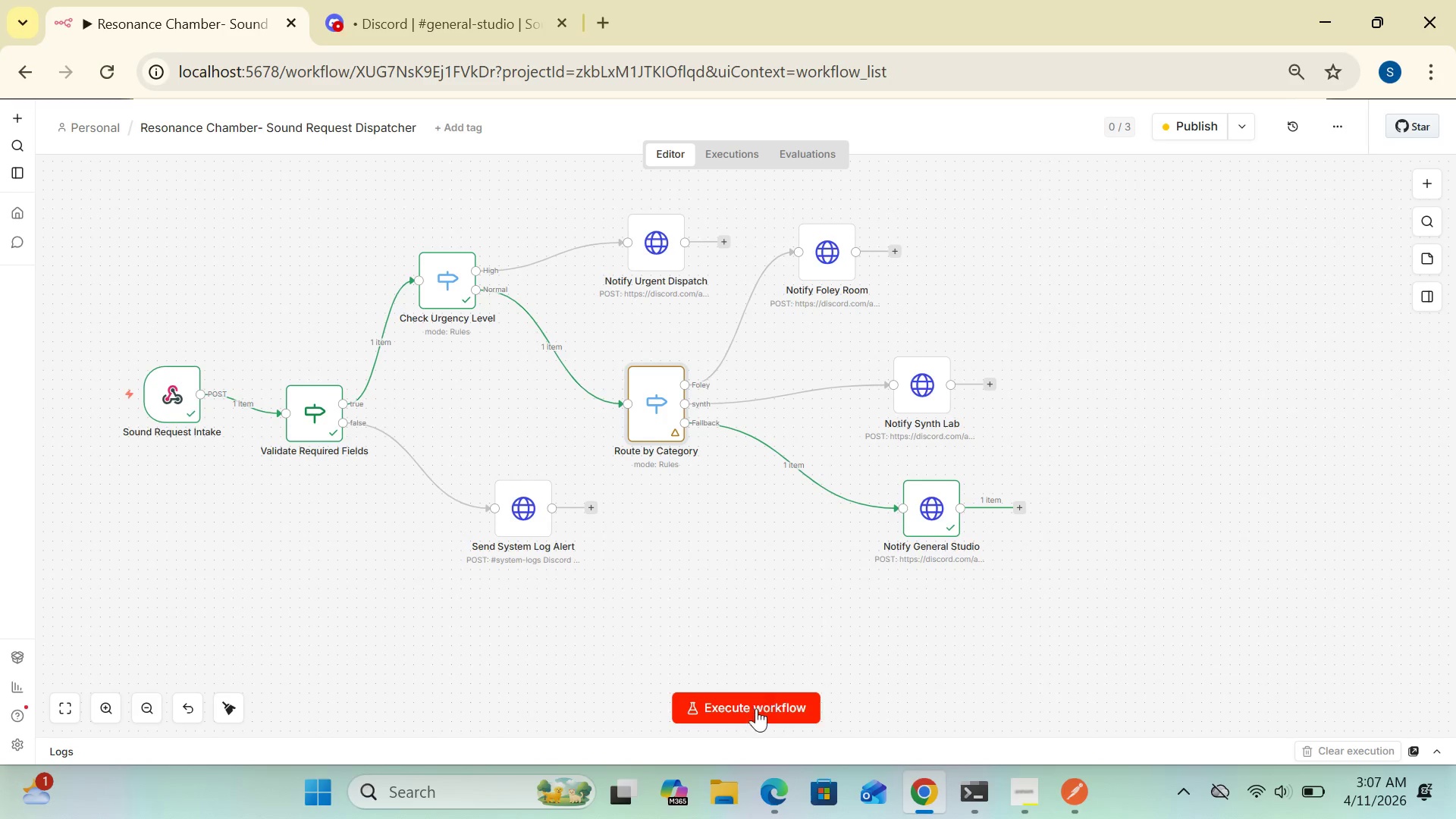 
left_click([753, 720])
 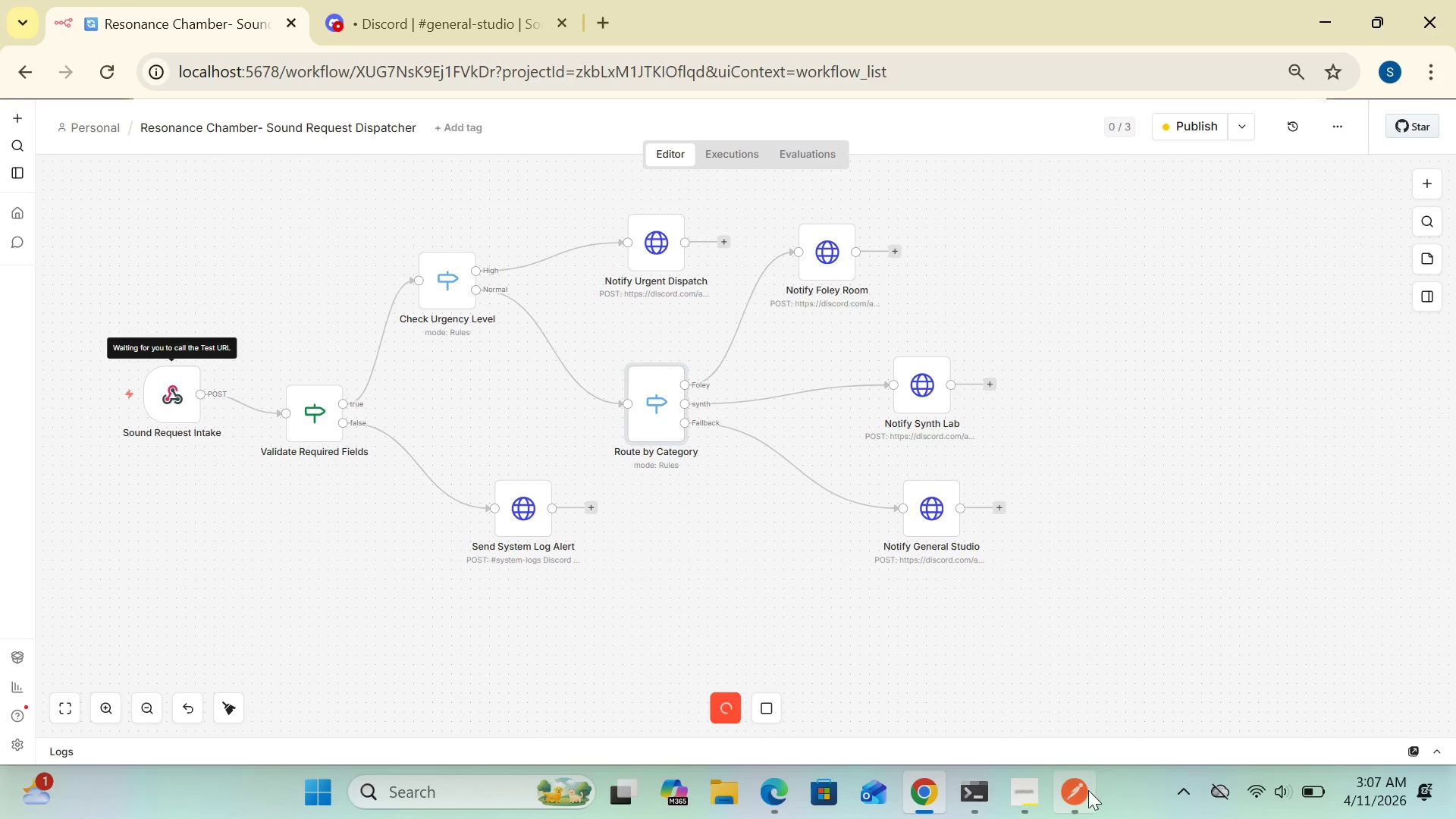 
left_click([1078, 794])
 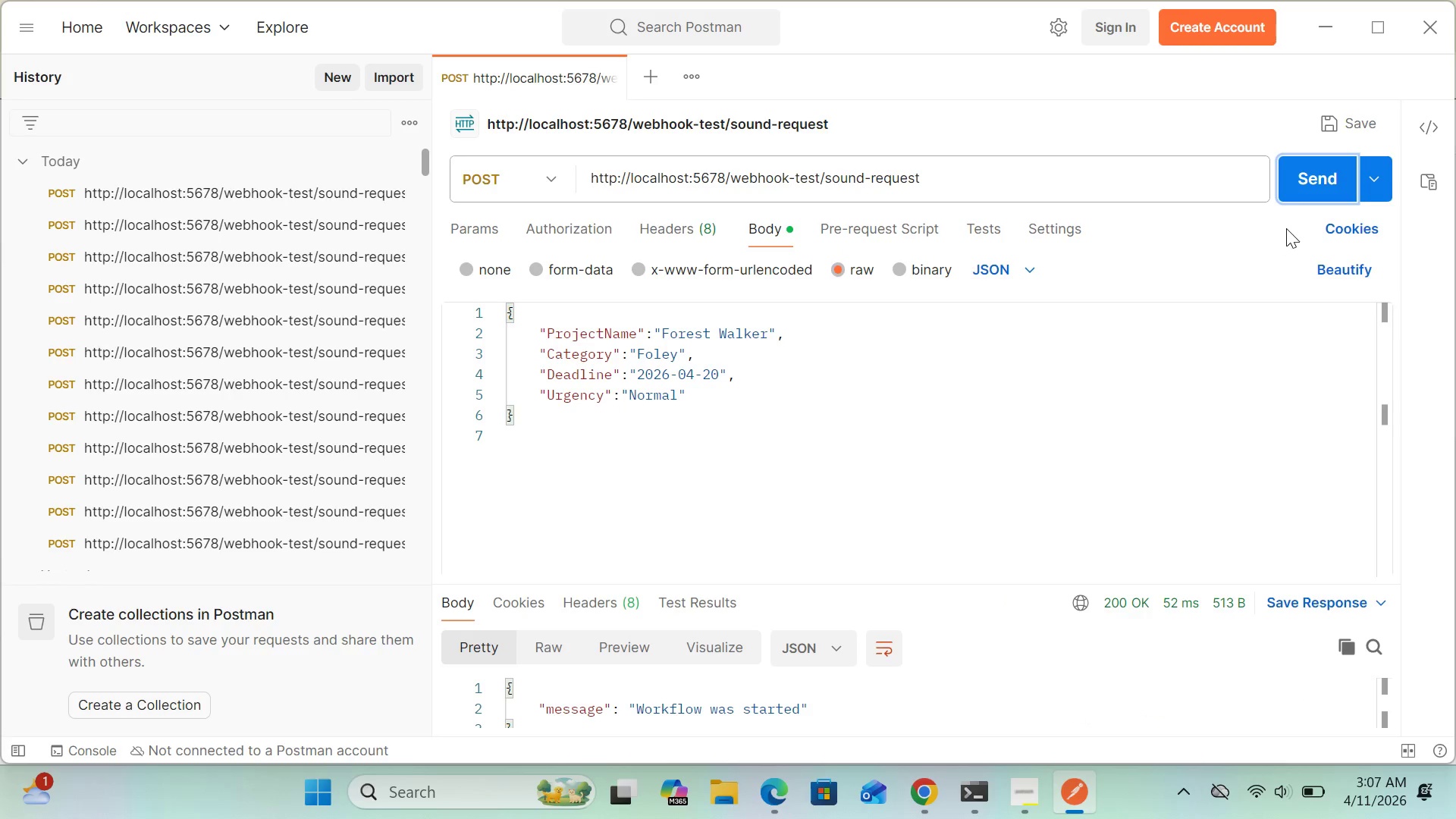 
left_click([1313, 184])
 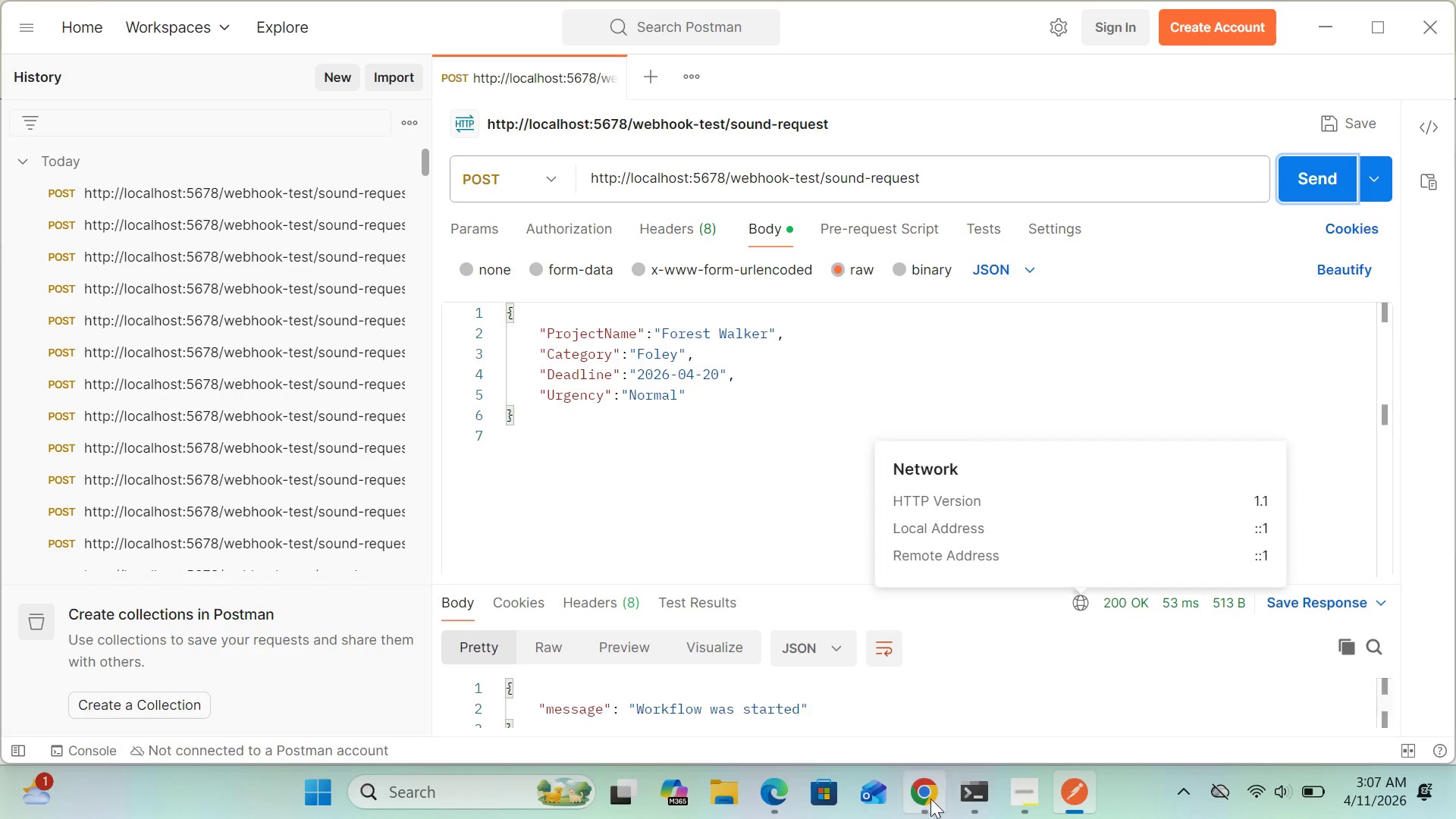 
left_click([930, 799])
 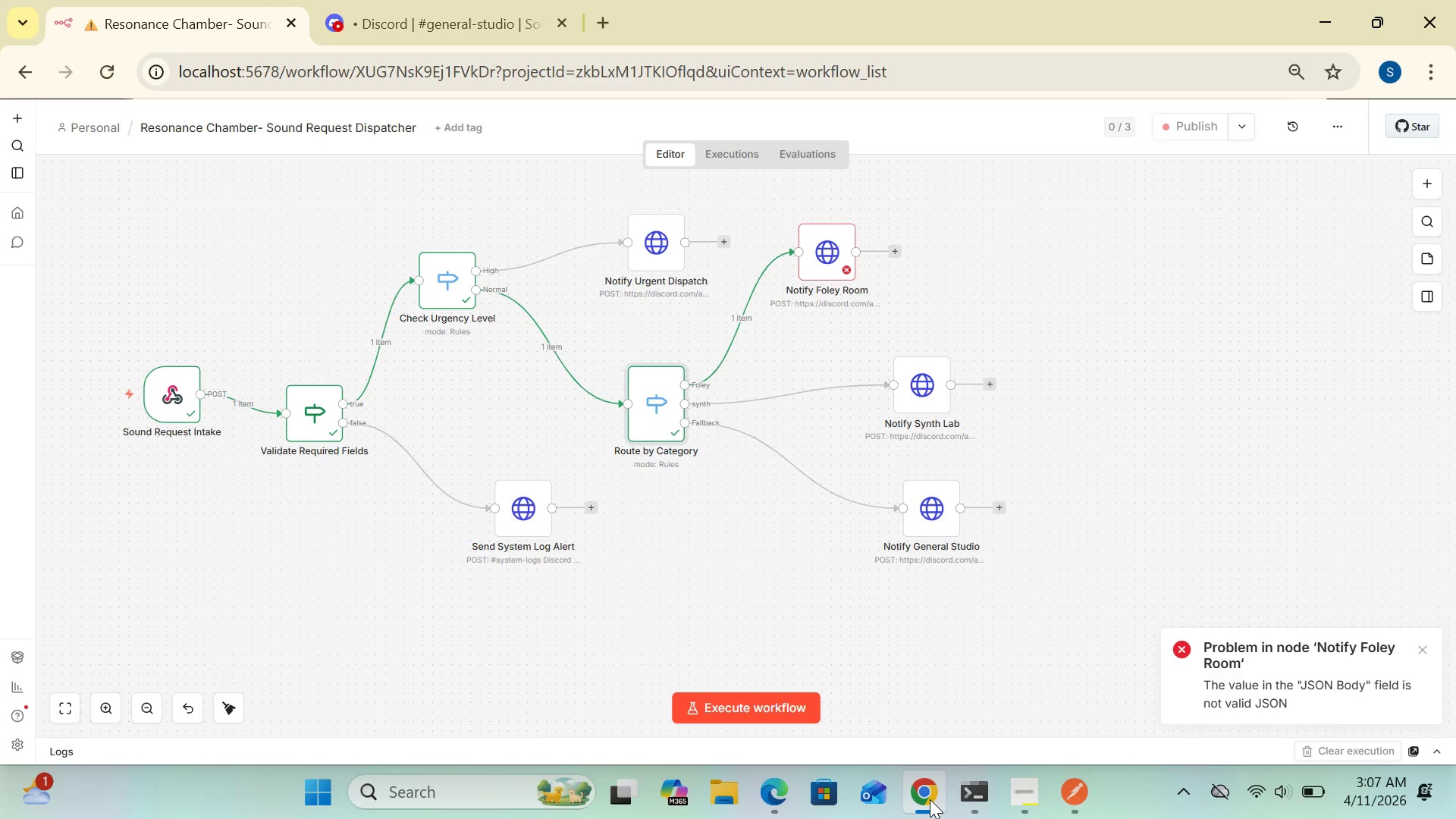 
left_click([930, 799])
 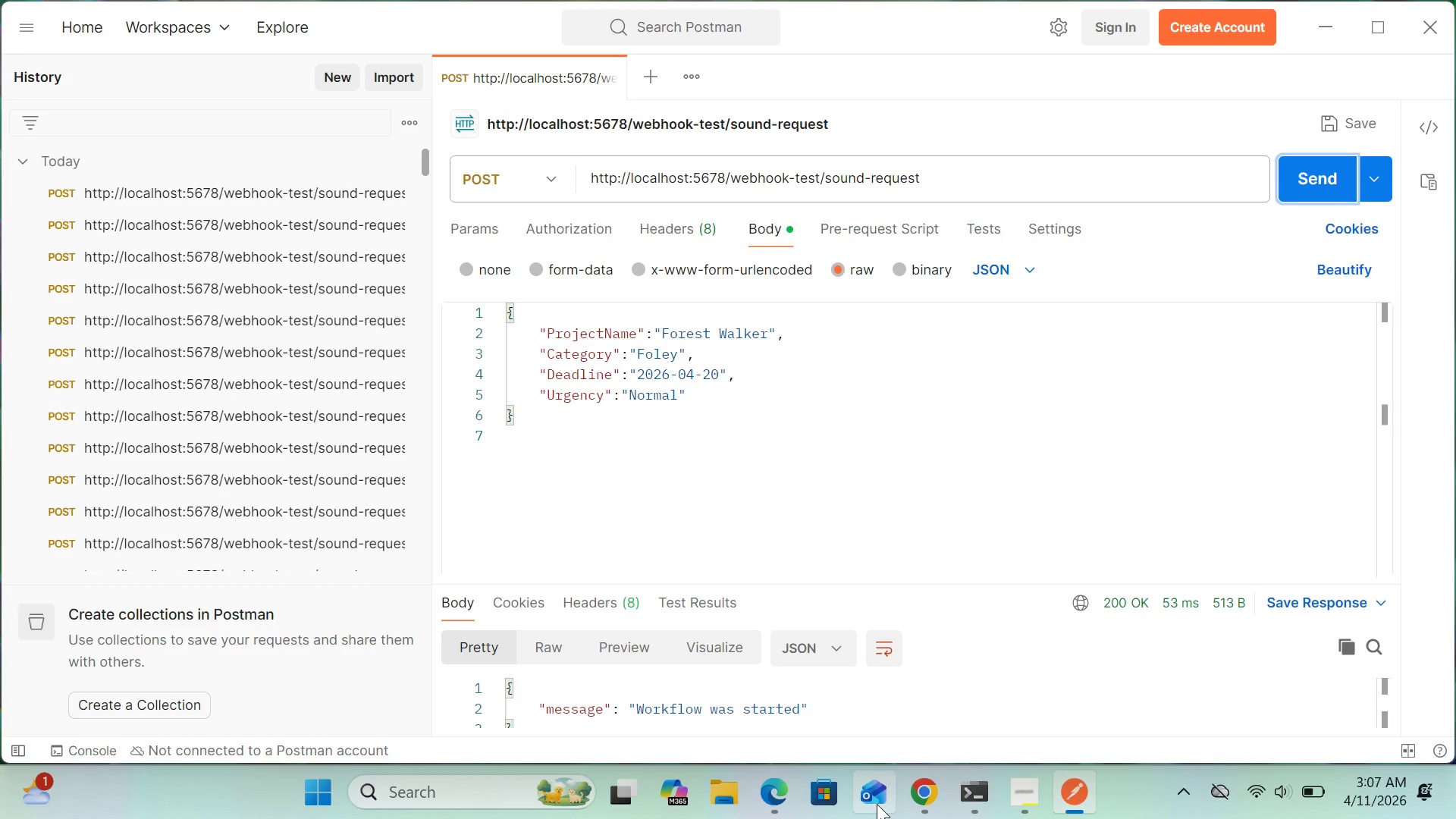 
left_click([919, 797])
 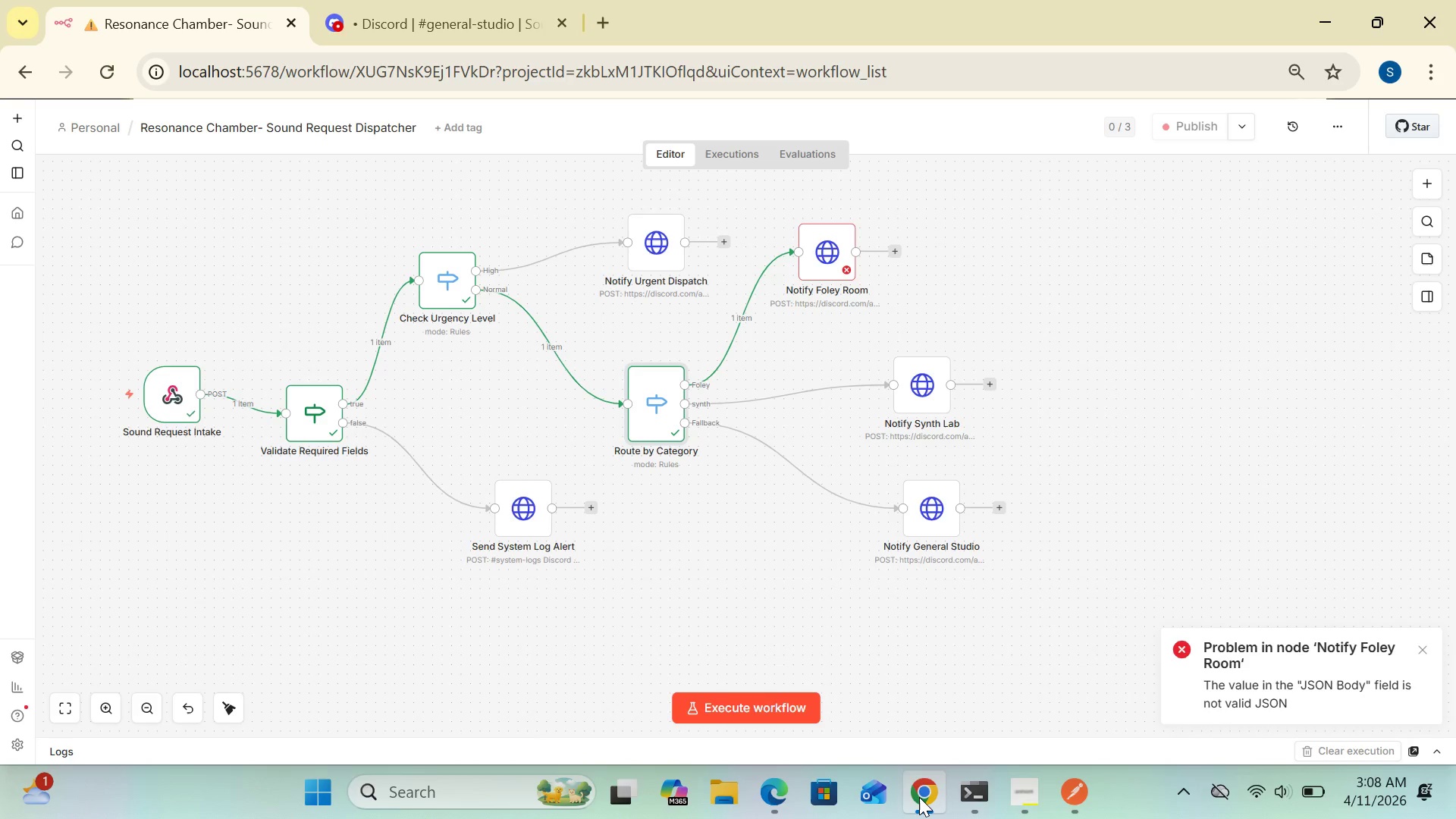 
wait(42.34)
 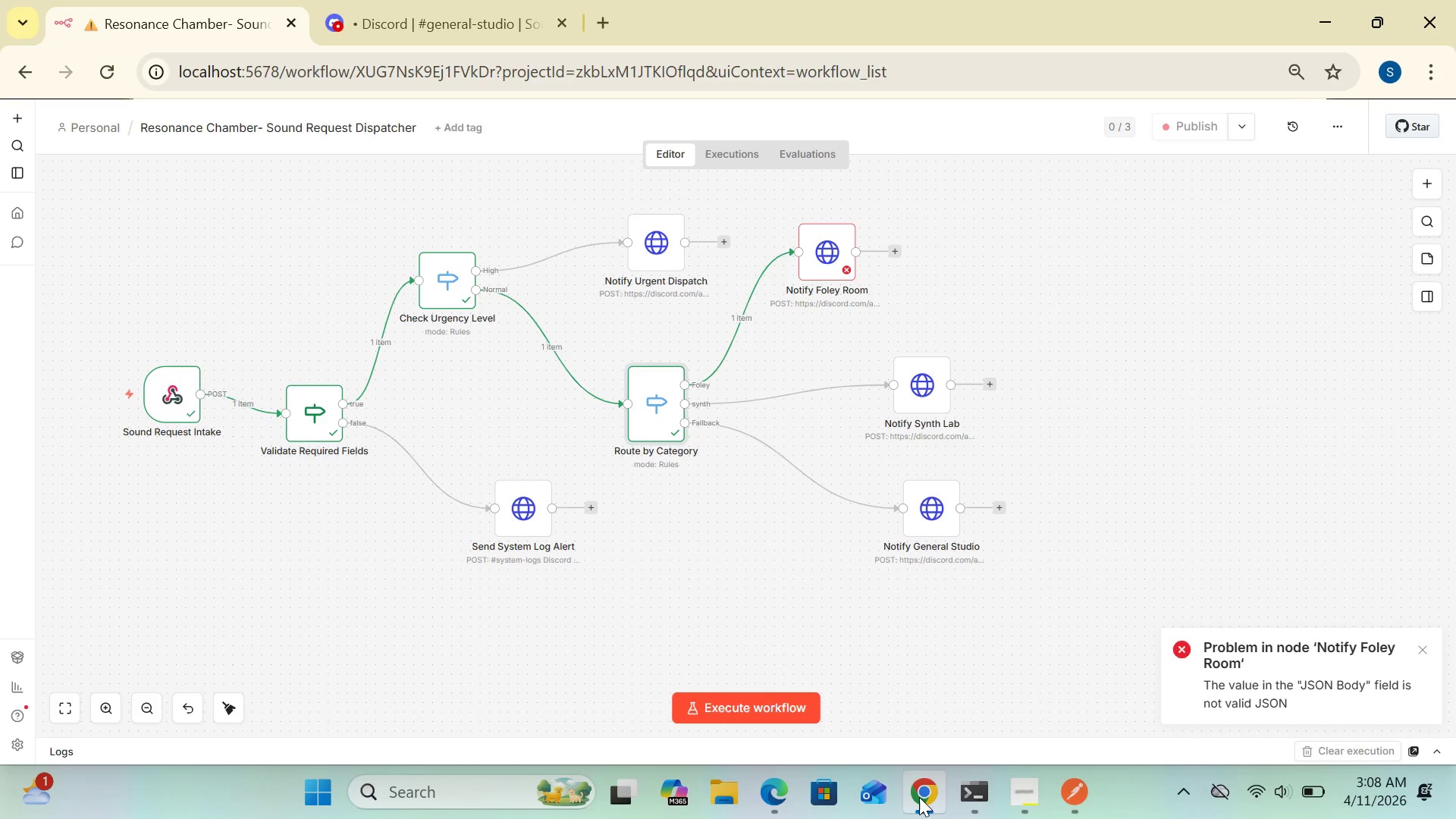 
double_click([836, 249])
 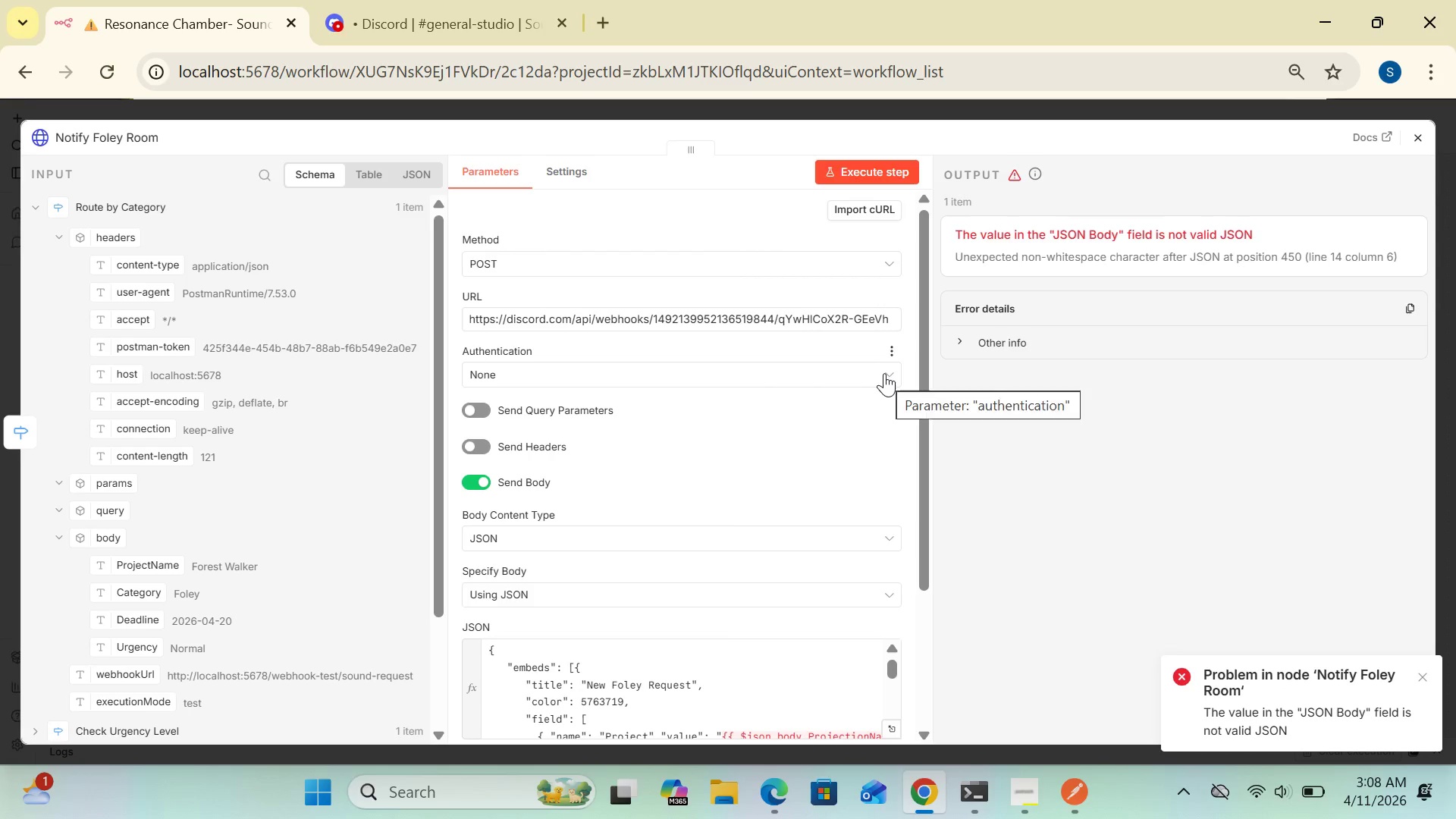 
wait(15.19)
 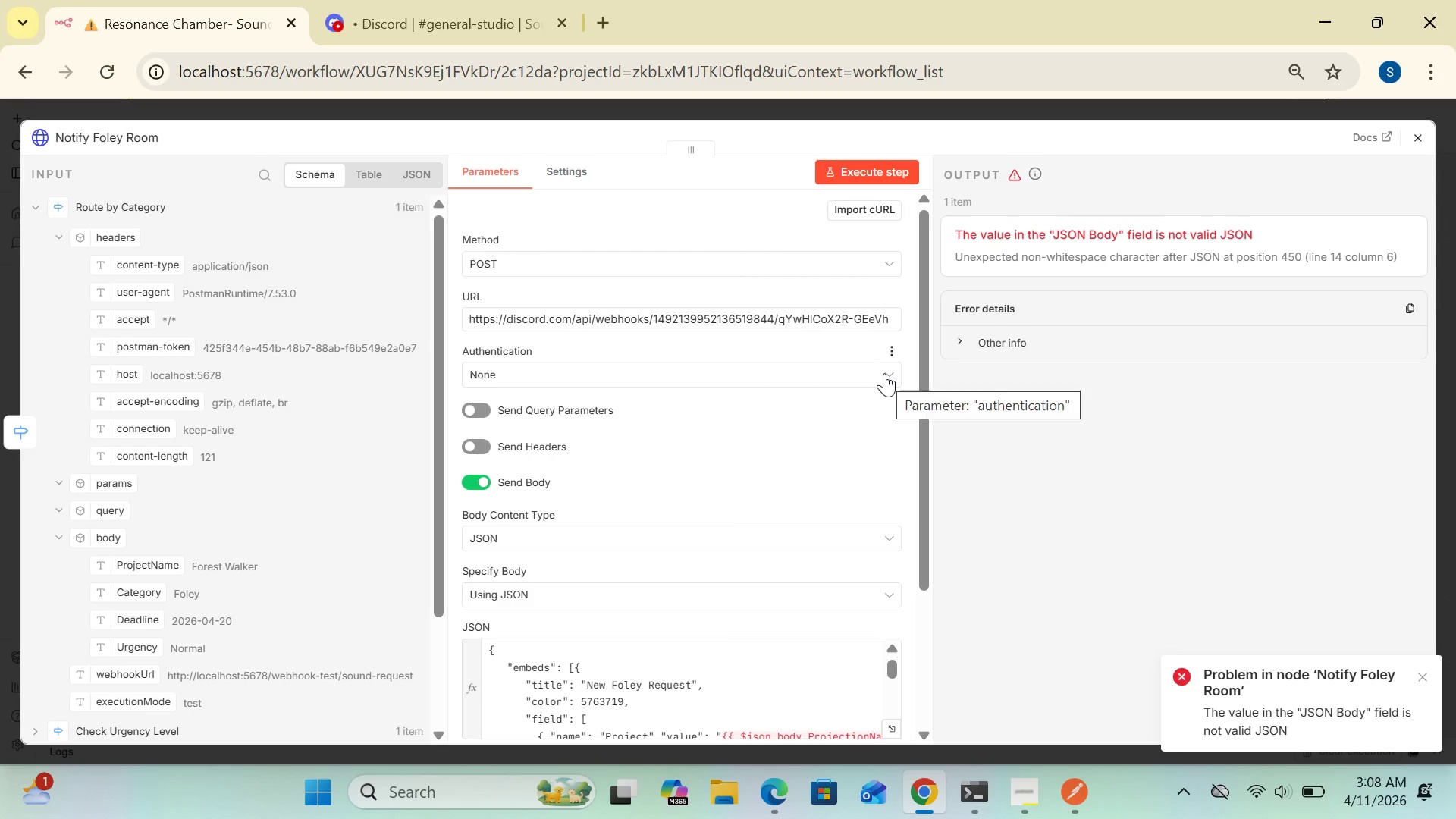 
left_click_drag(start_coordinate=[921, 440], to_coordinate=[944, 548])
 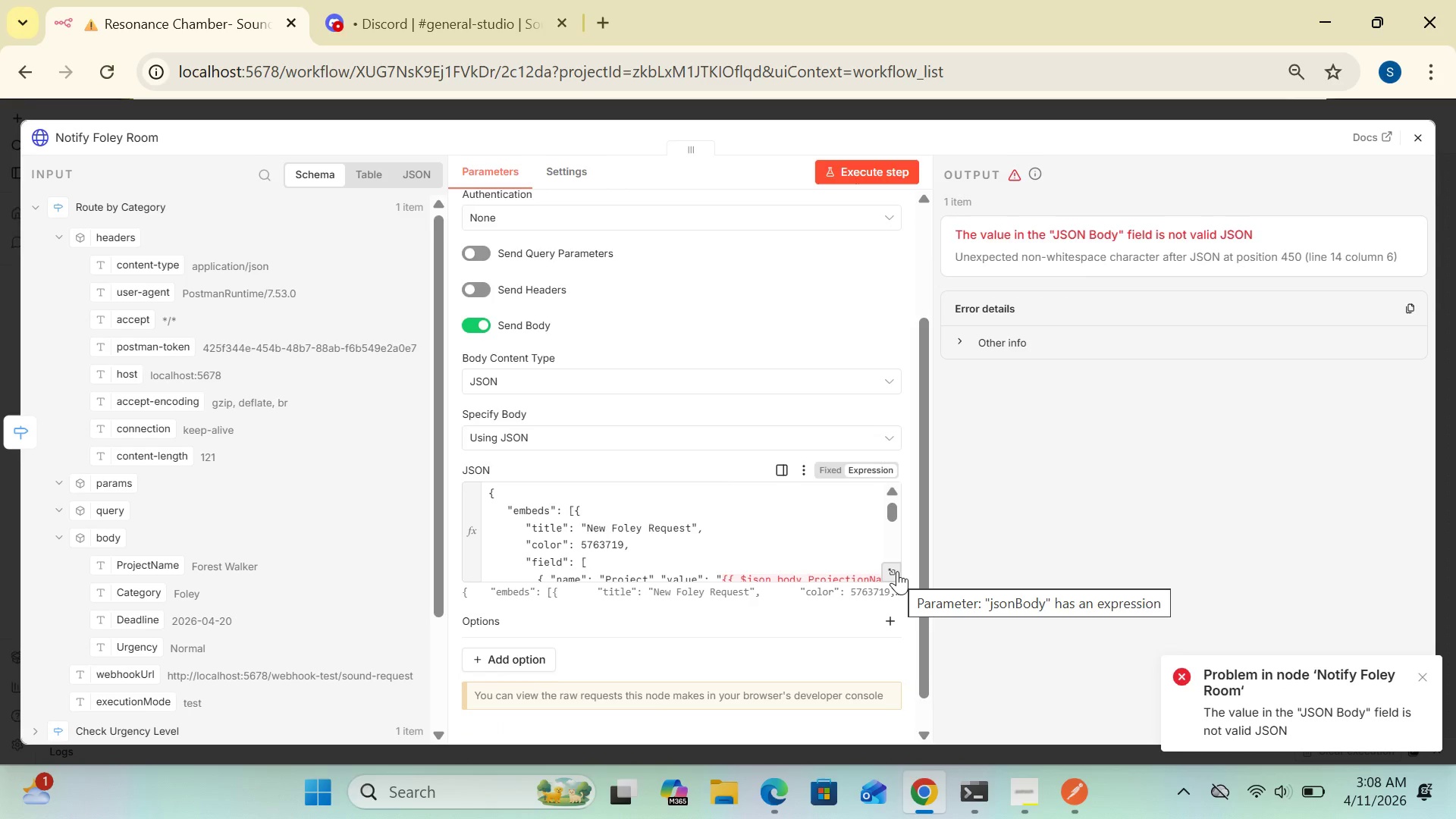 
left_click([897, 571])
 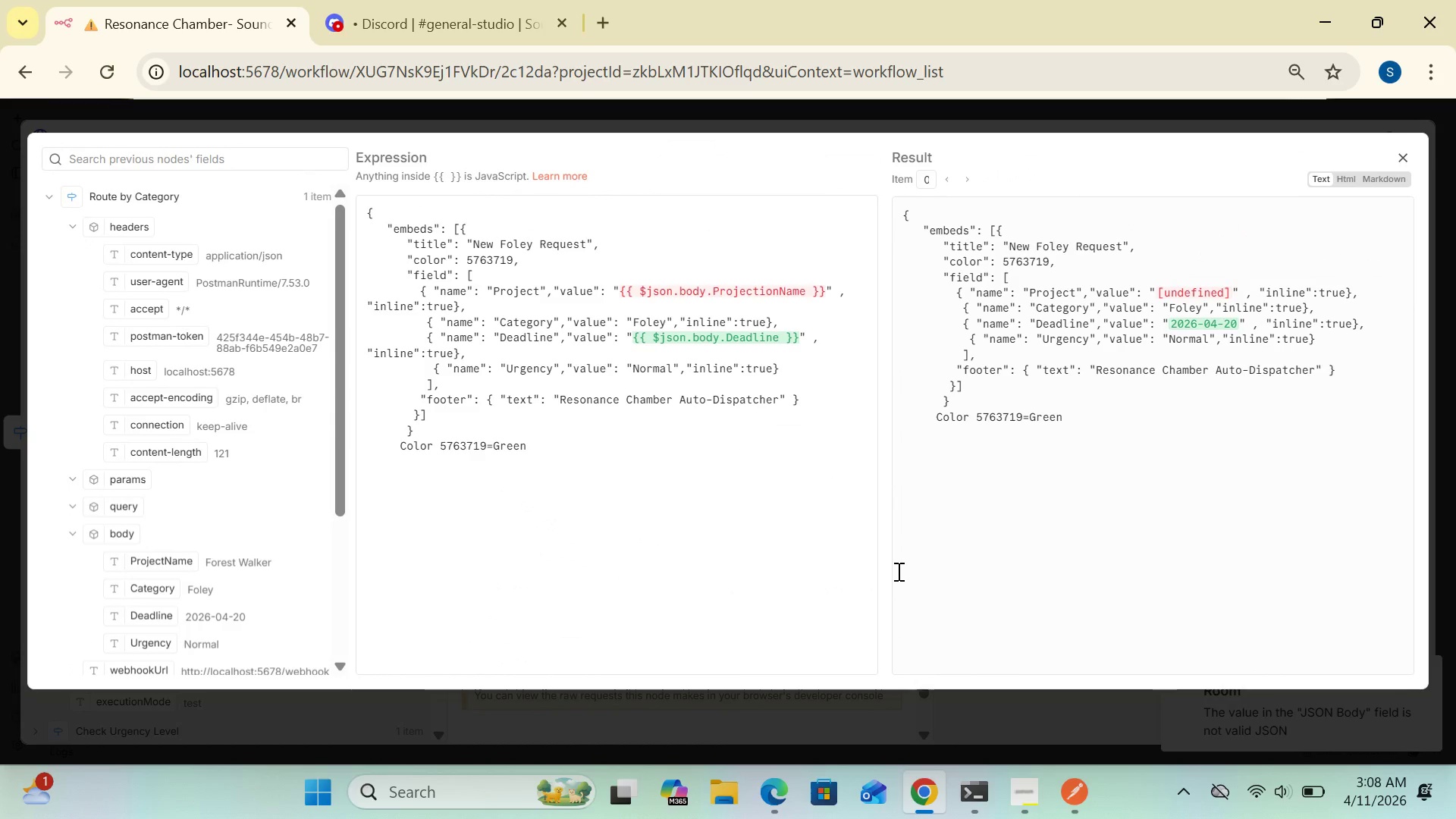 
wait(8.2)
 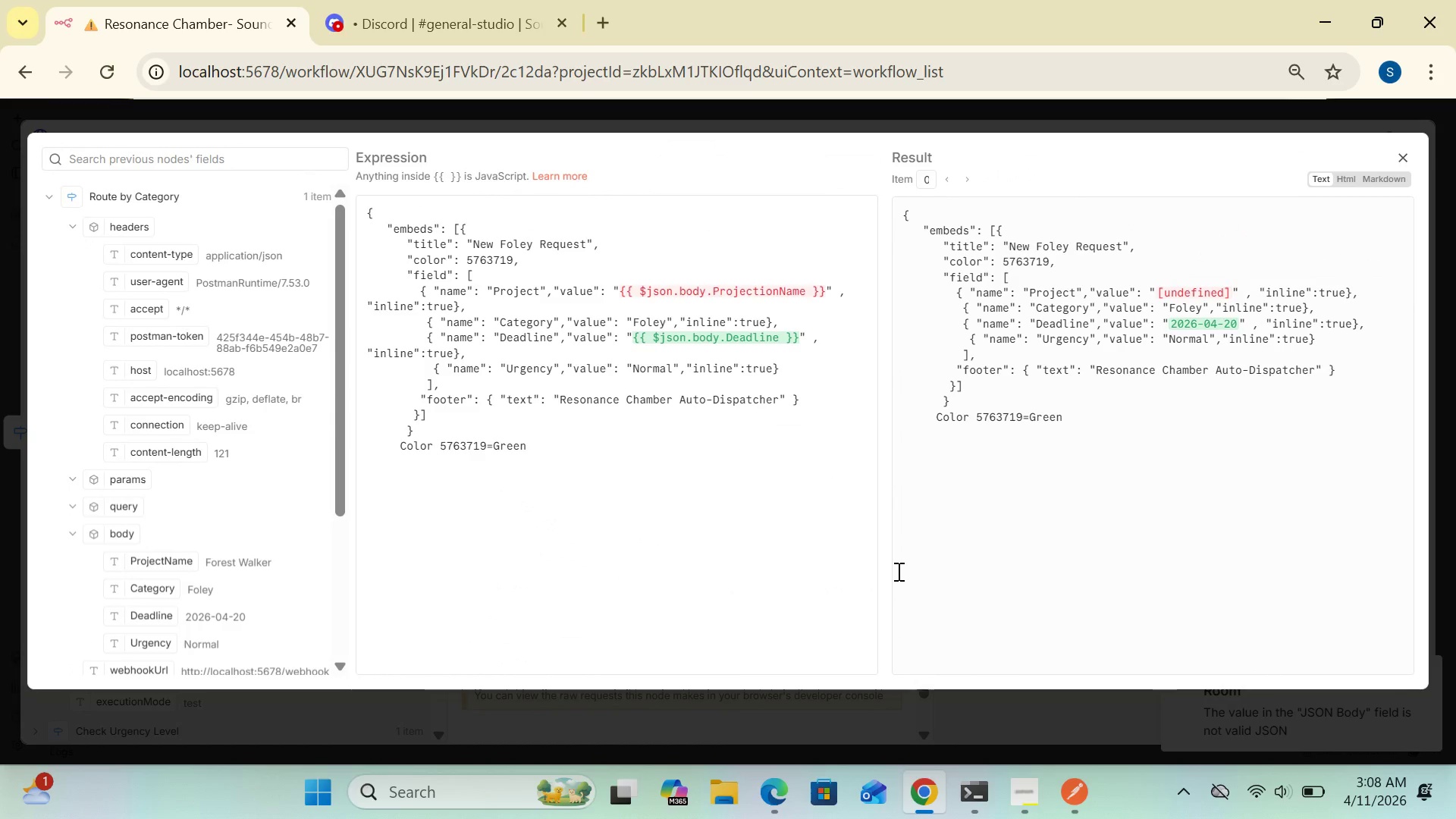 
left_click_drag(start_coordinate=[646, 491], to_coordinate=[628, 420])
 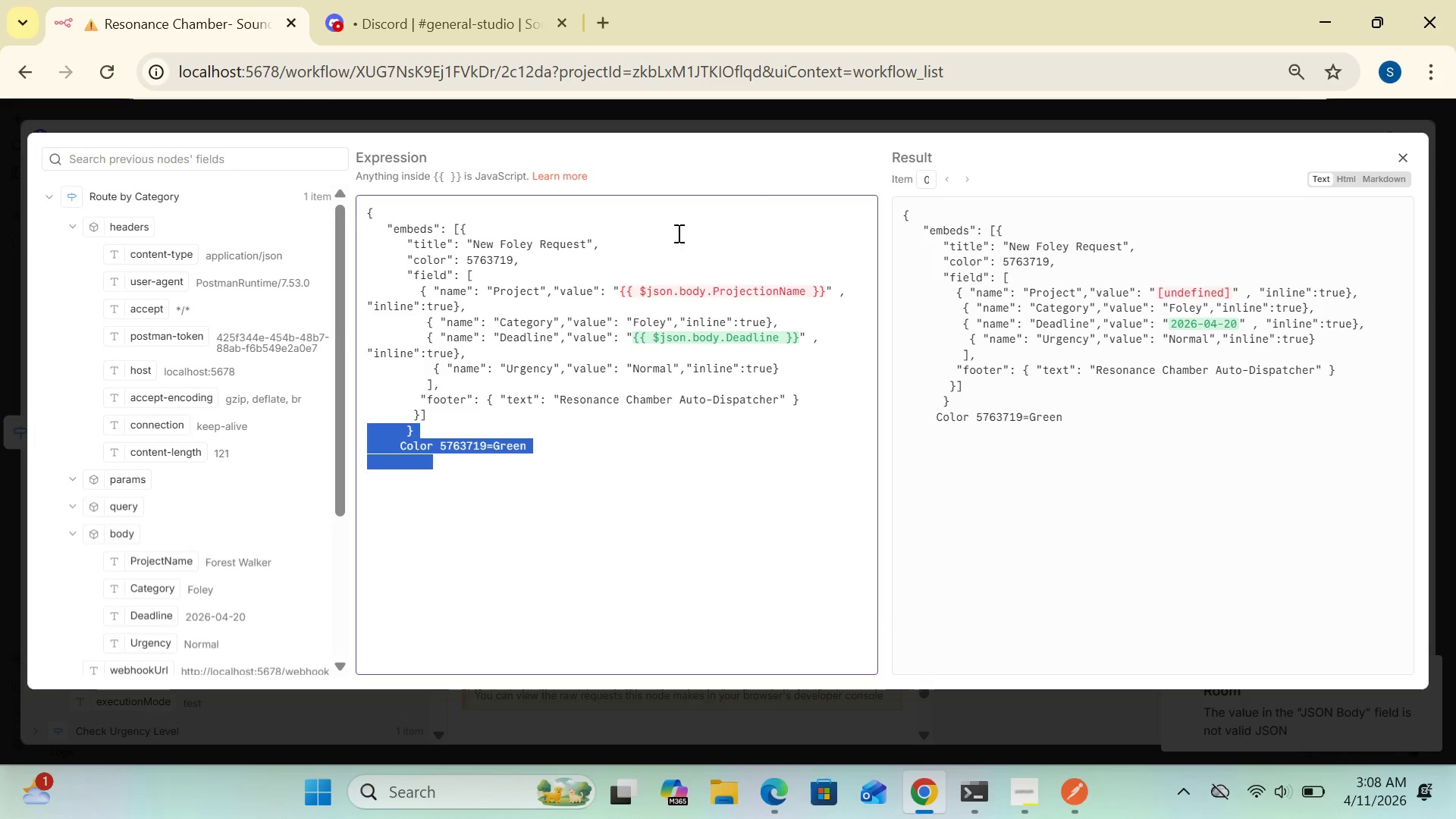 
left_click([717, 165])
 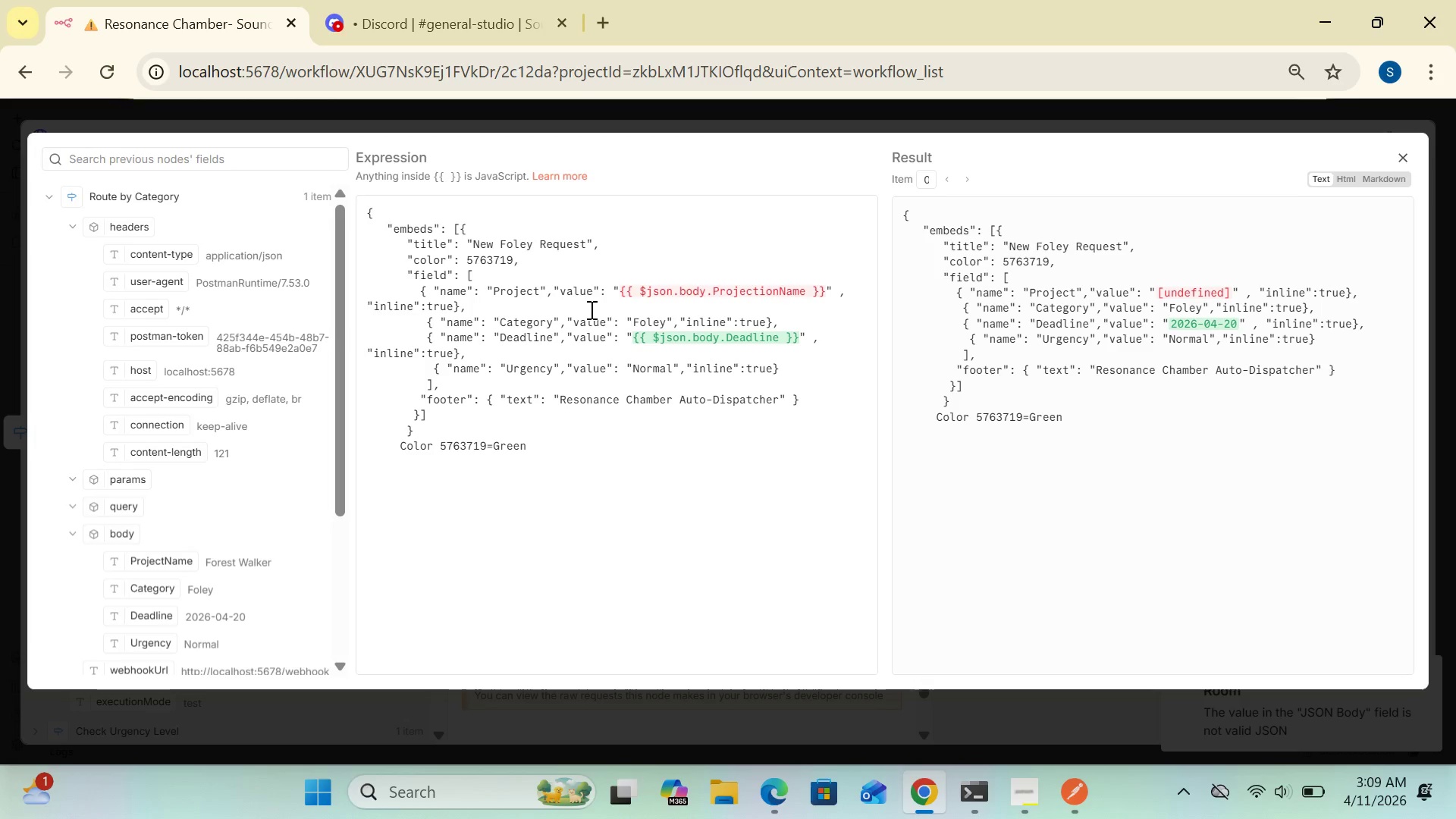 
wait(7.03)
 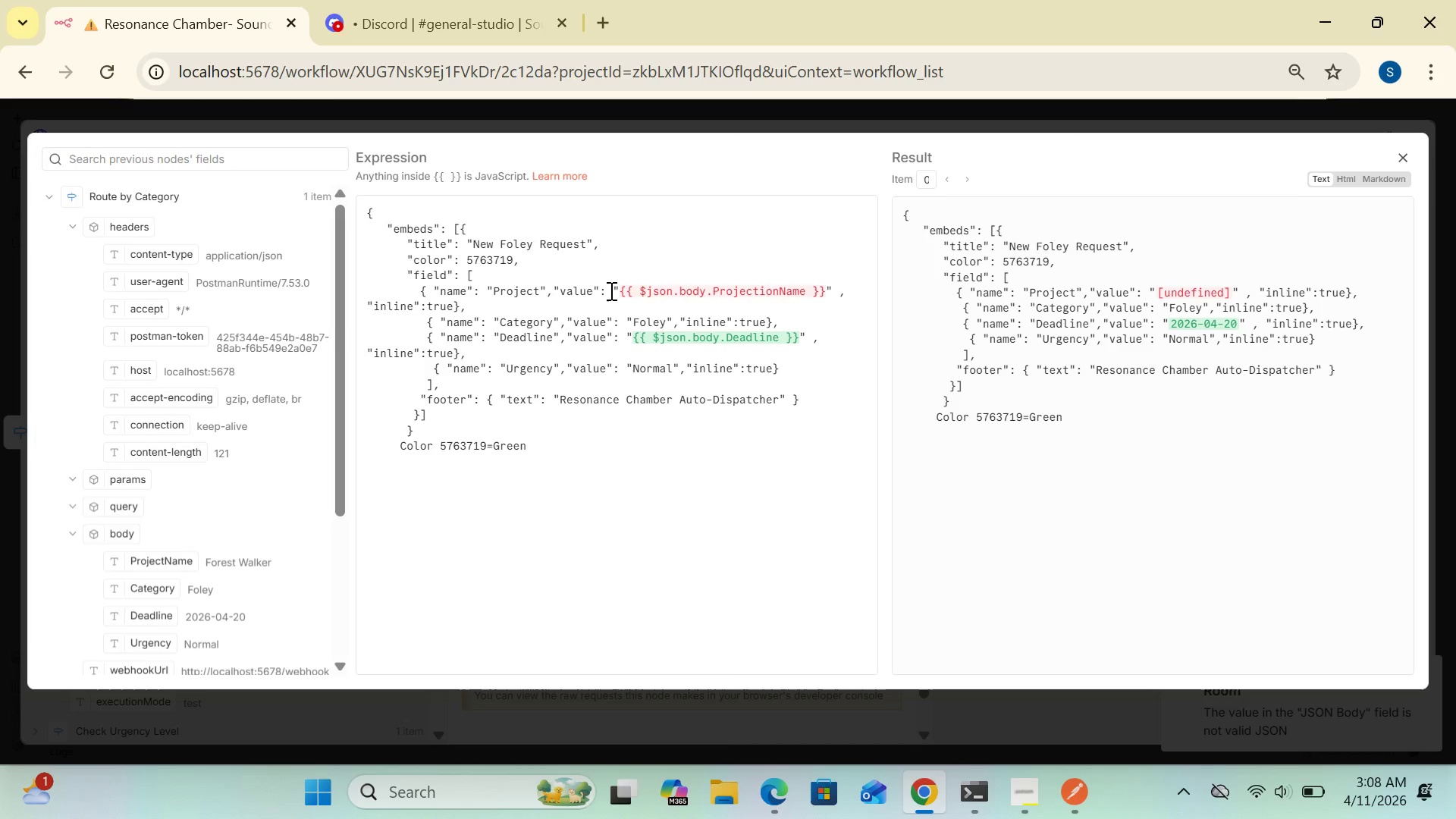 
left_click([620, 288])
 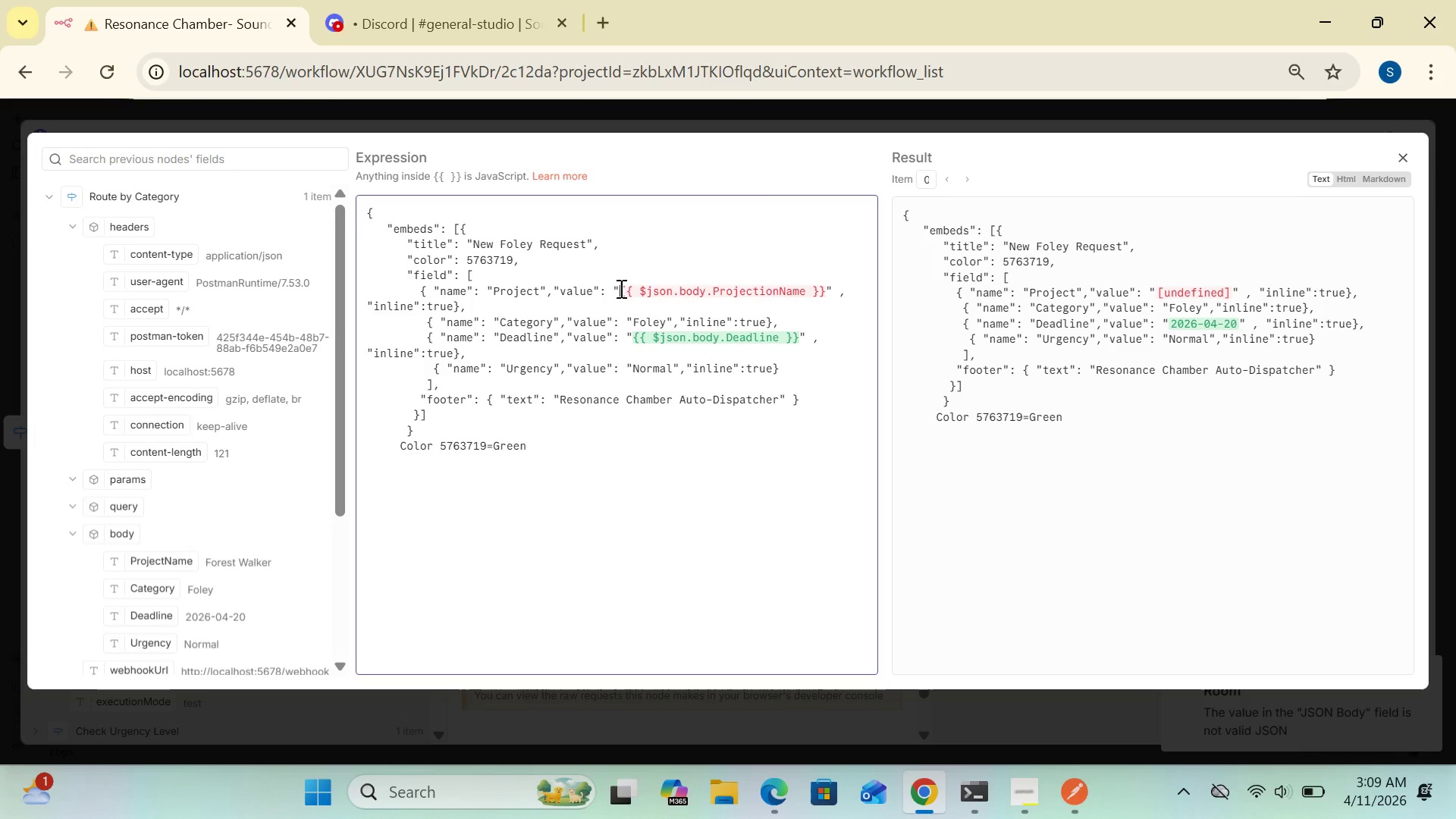 
key(Equal)
 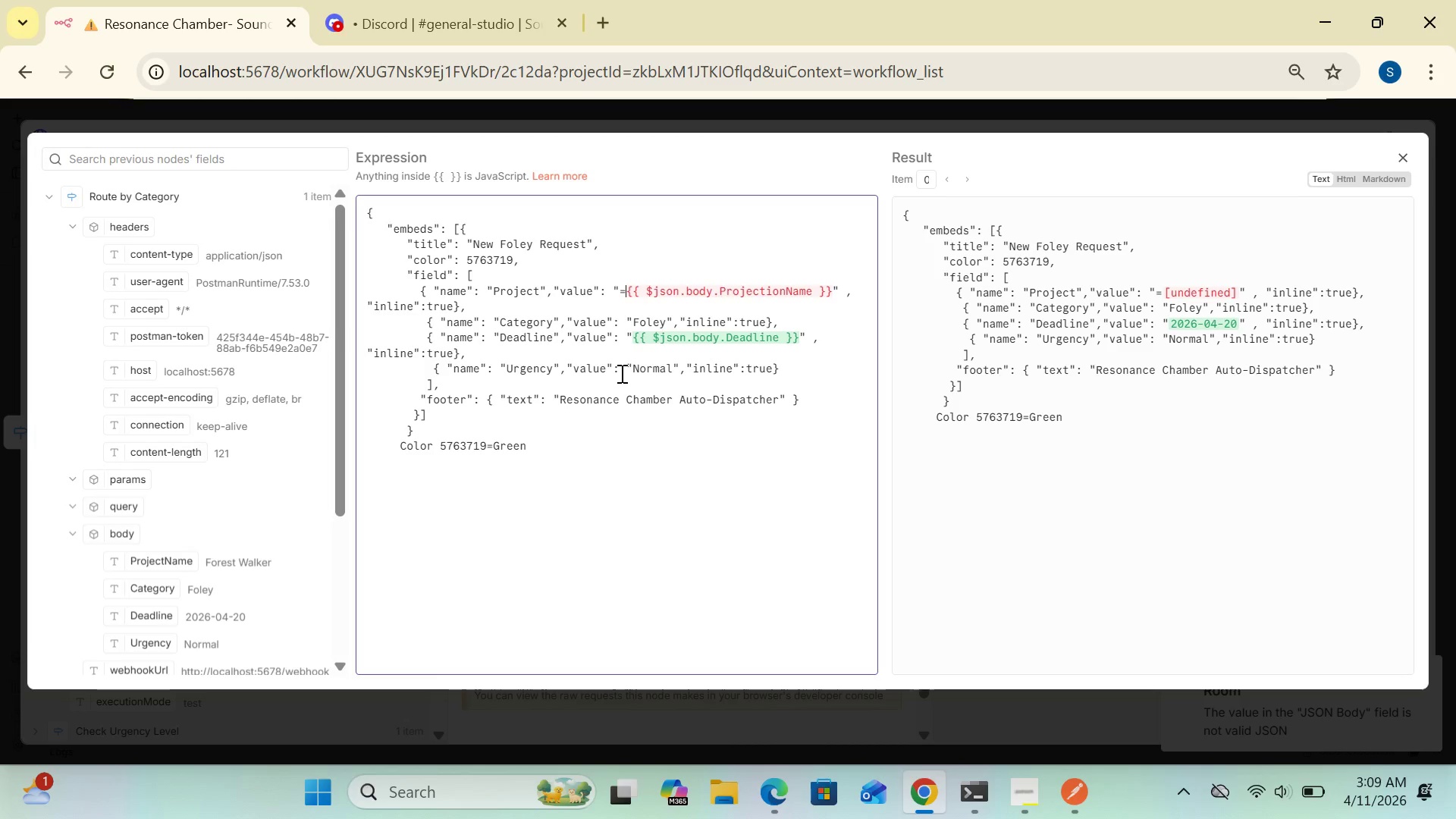 
wait(9.23)
 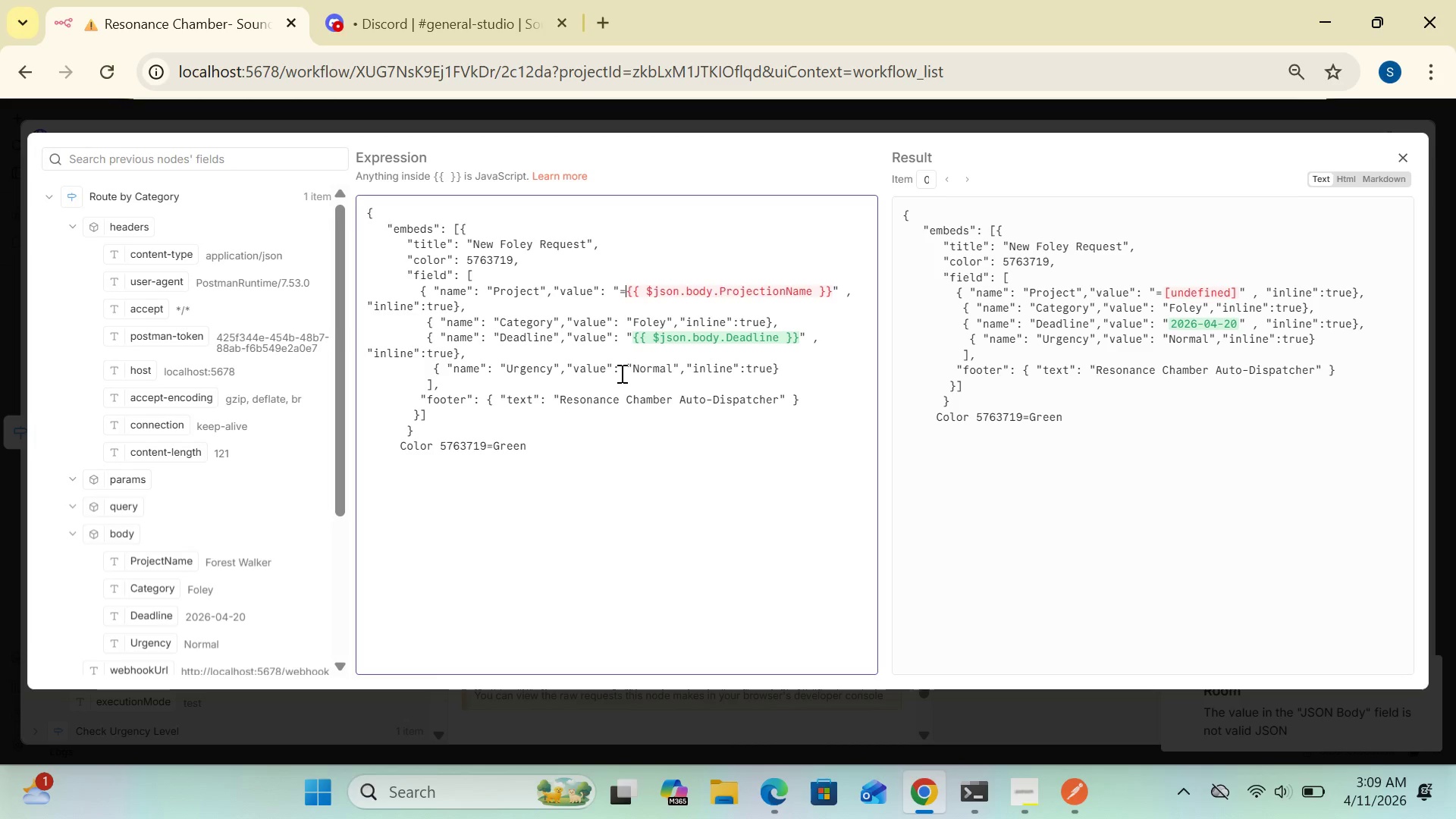 
left_click([783, 290])
 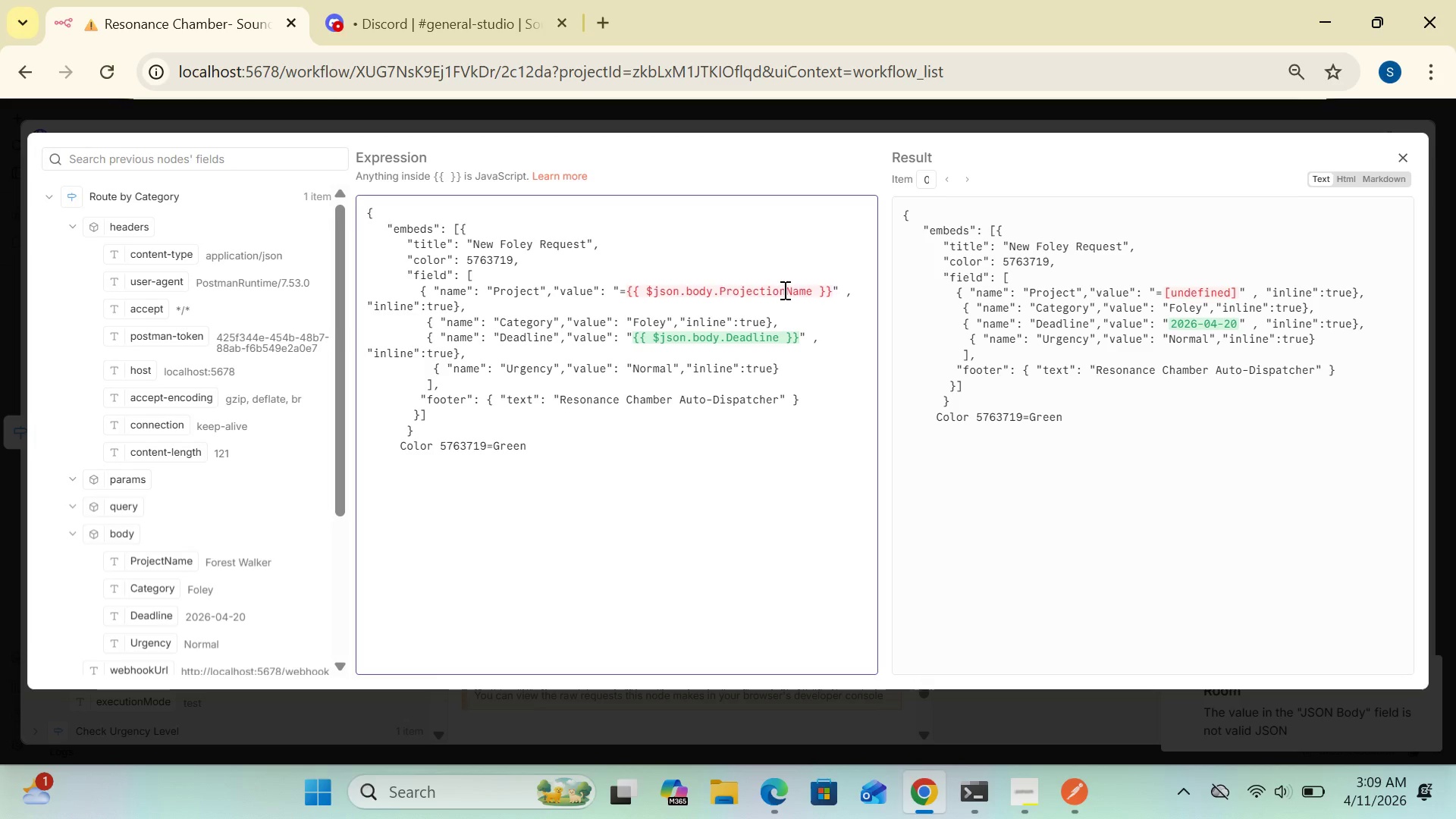 
key(Backspace)
 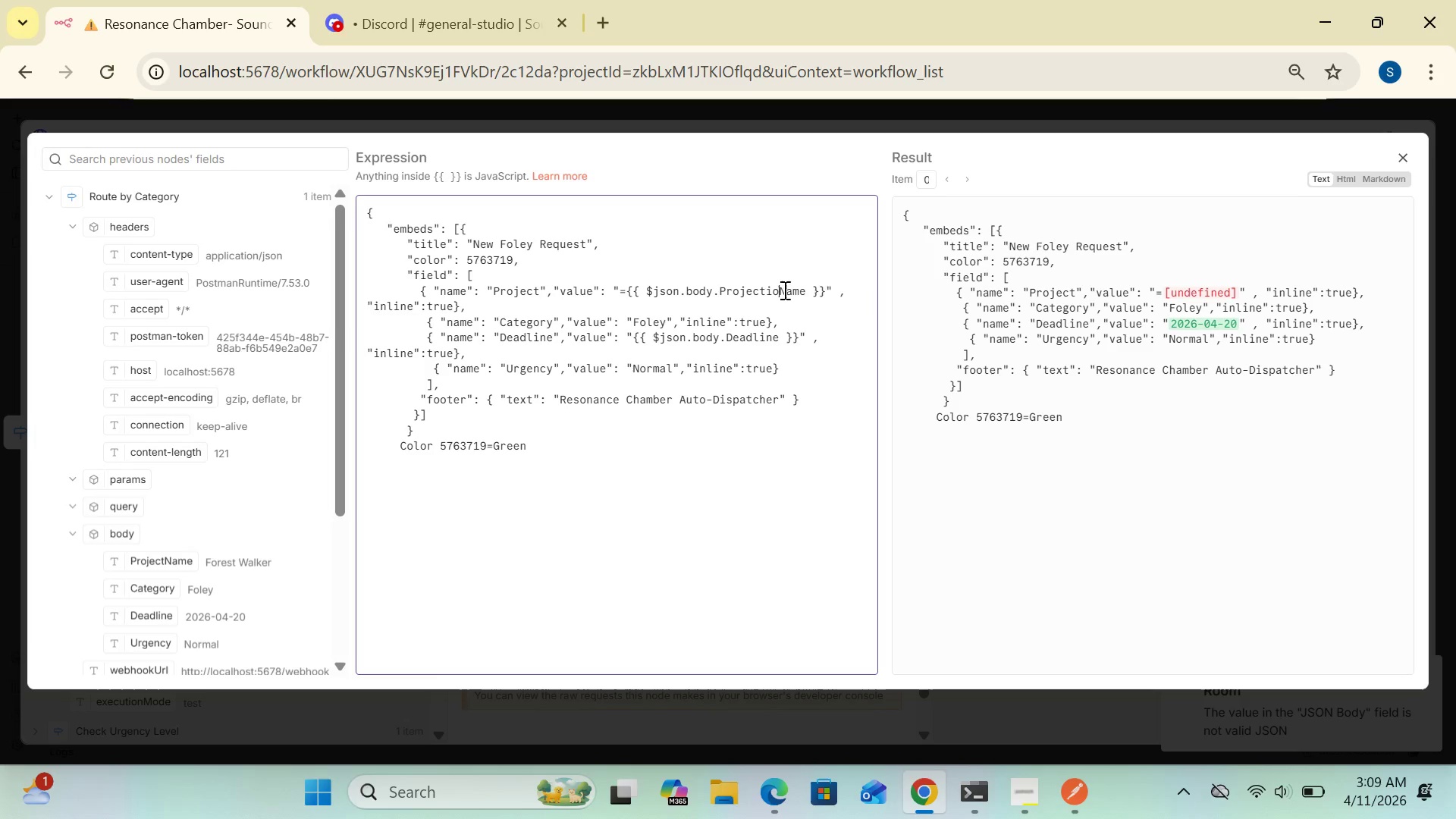 
key(Backspace)
 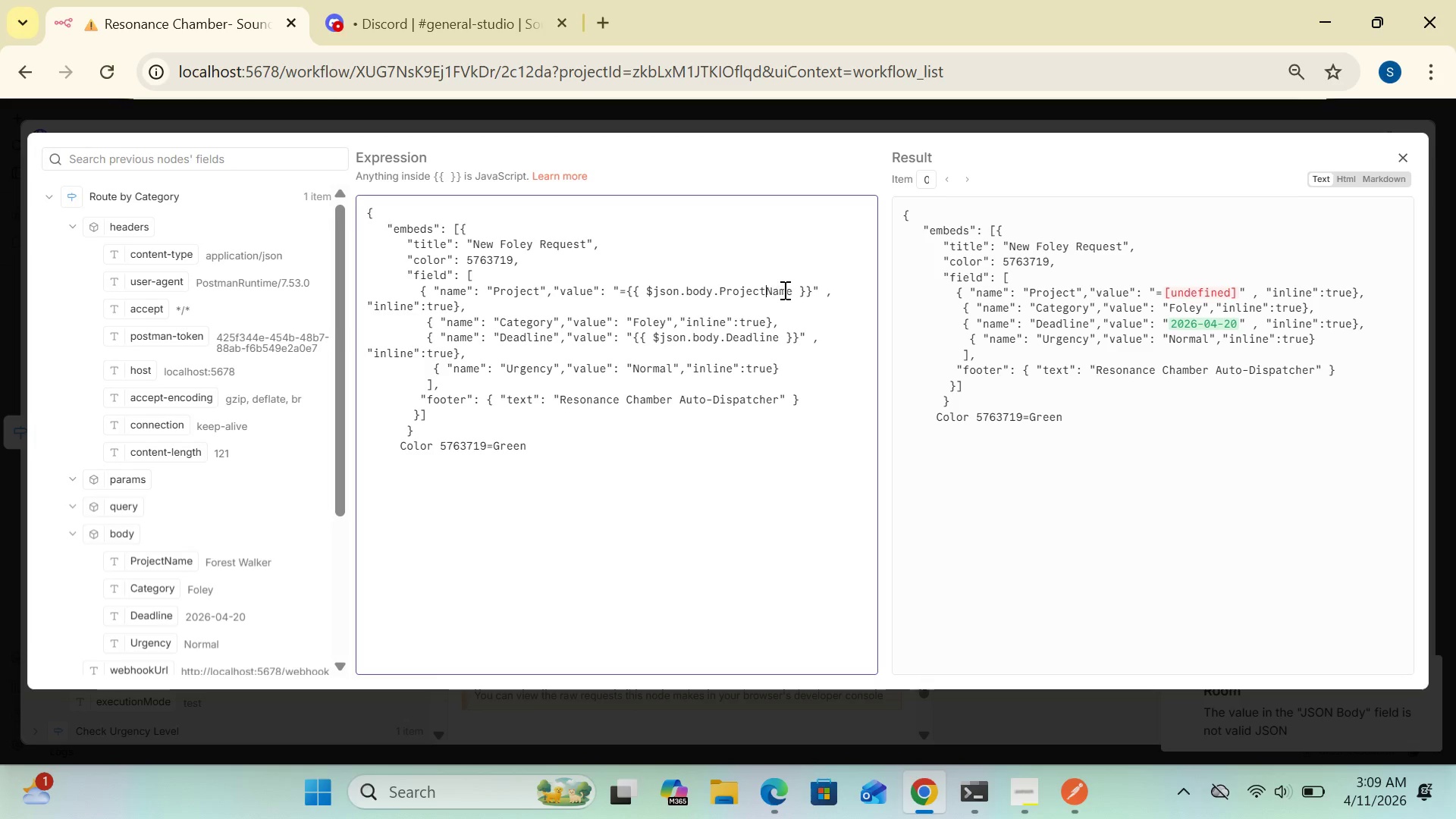 
key(Backspace)
 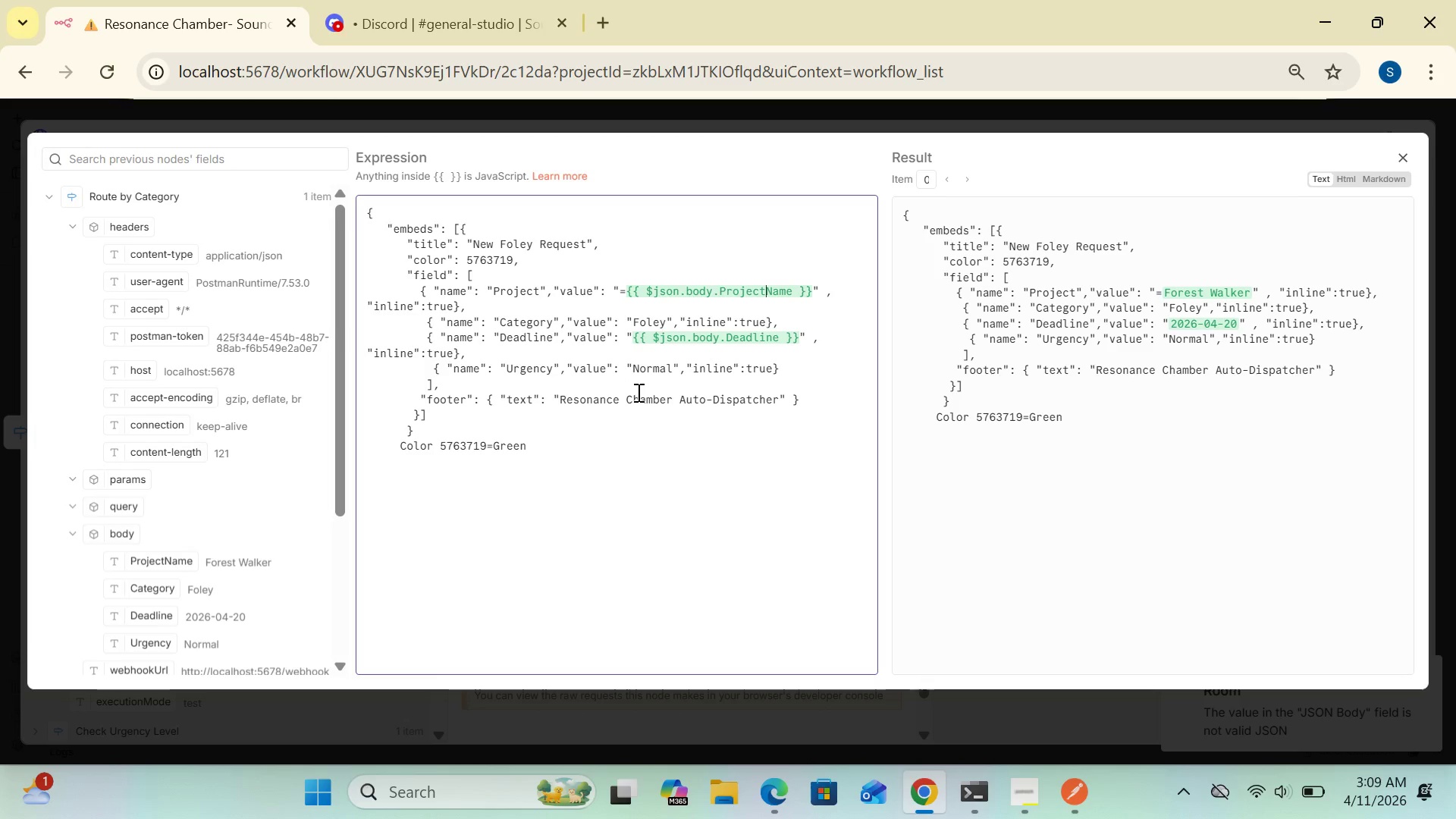 
wait(24.38)
 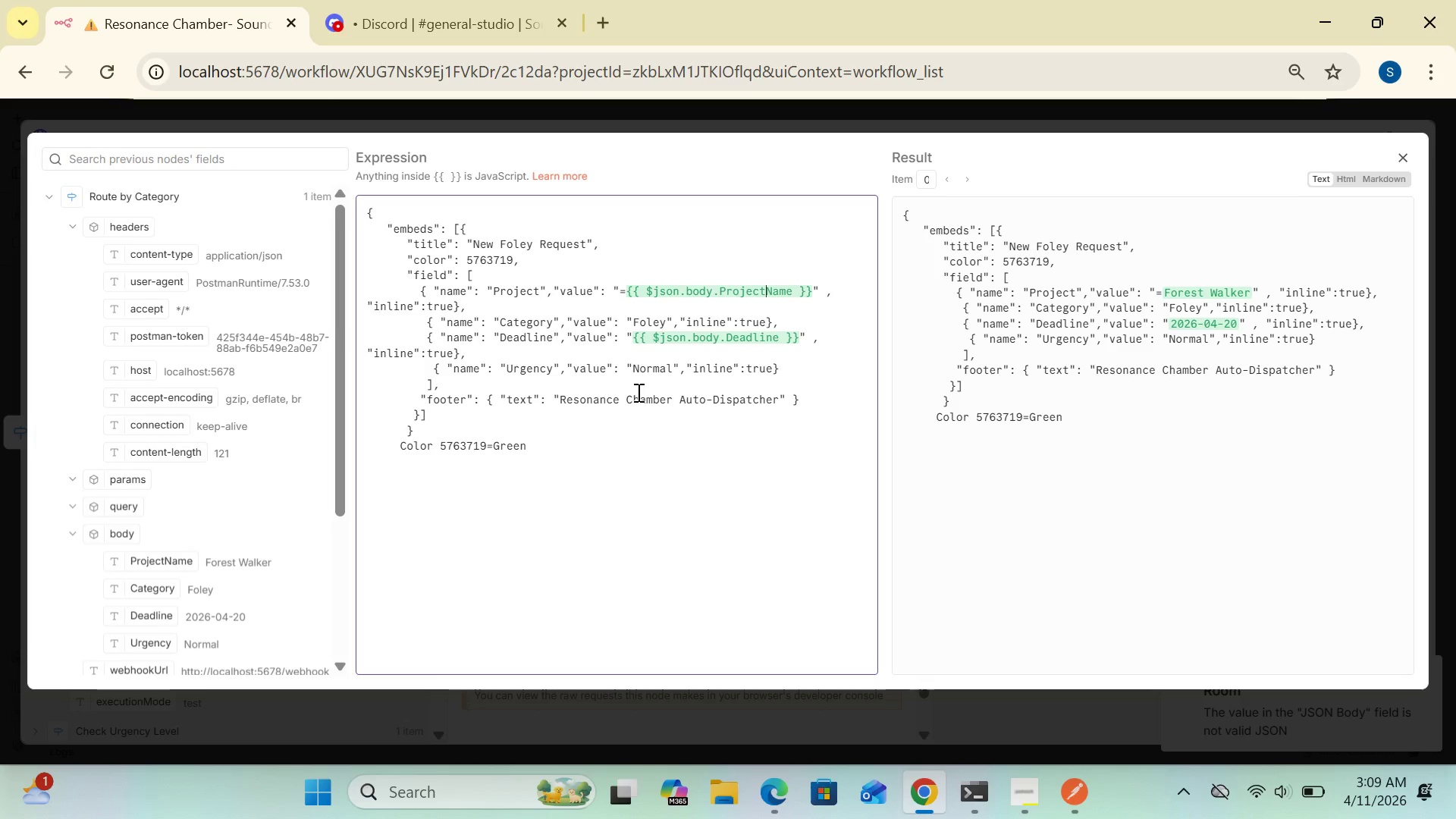 
left_click([633, 336])
 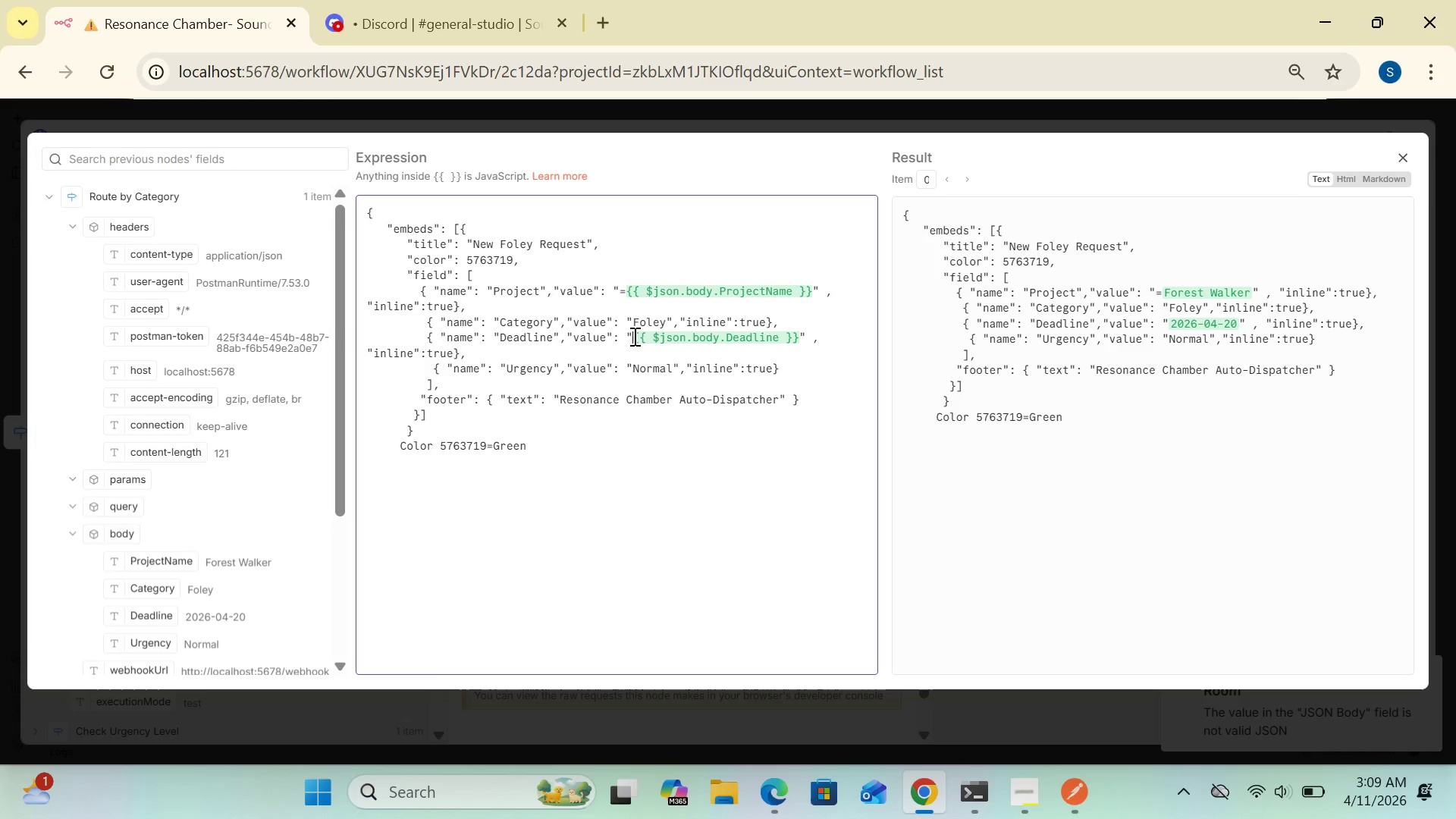 
key(Equal)
 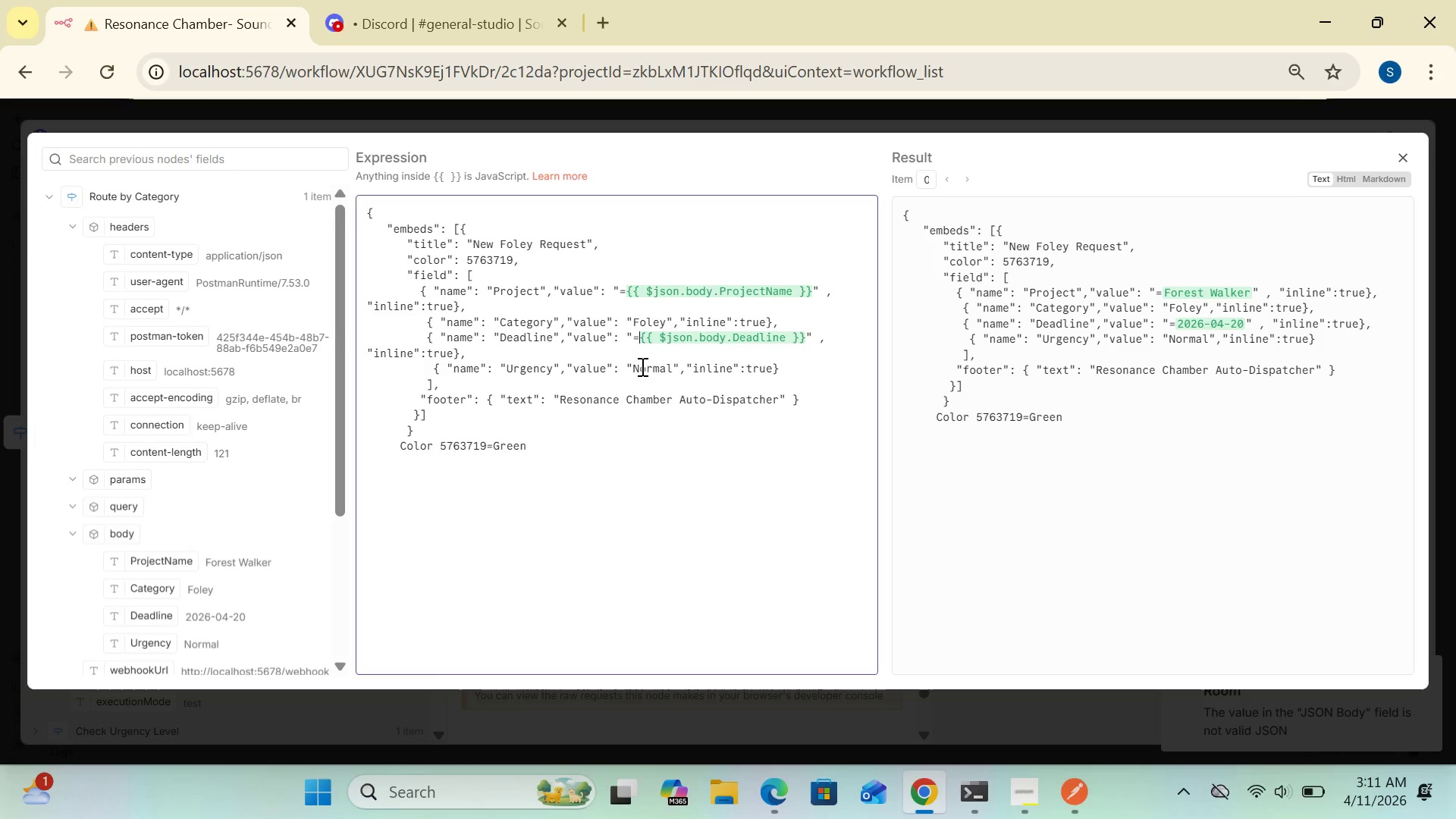 
wait(82.7)
 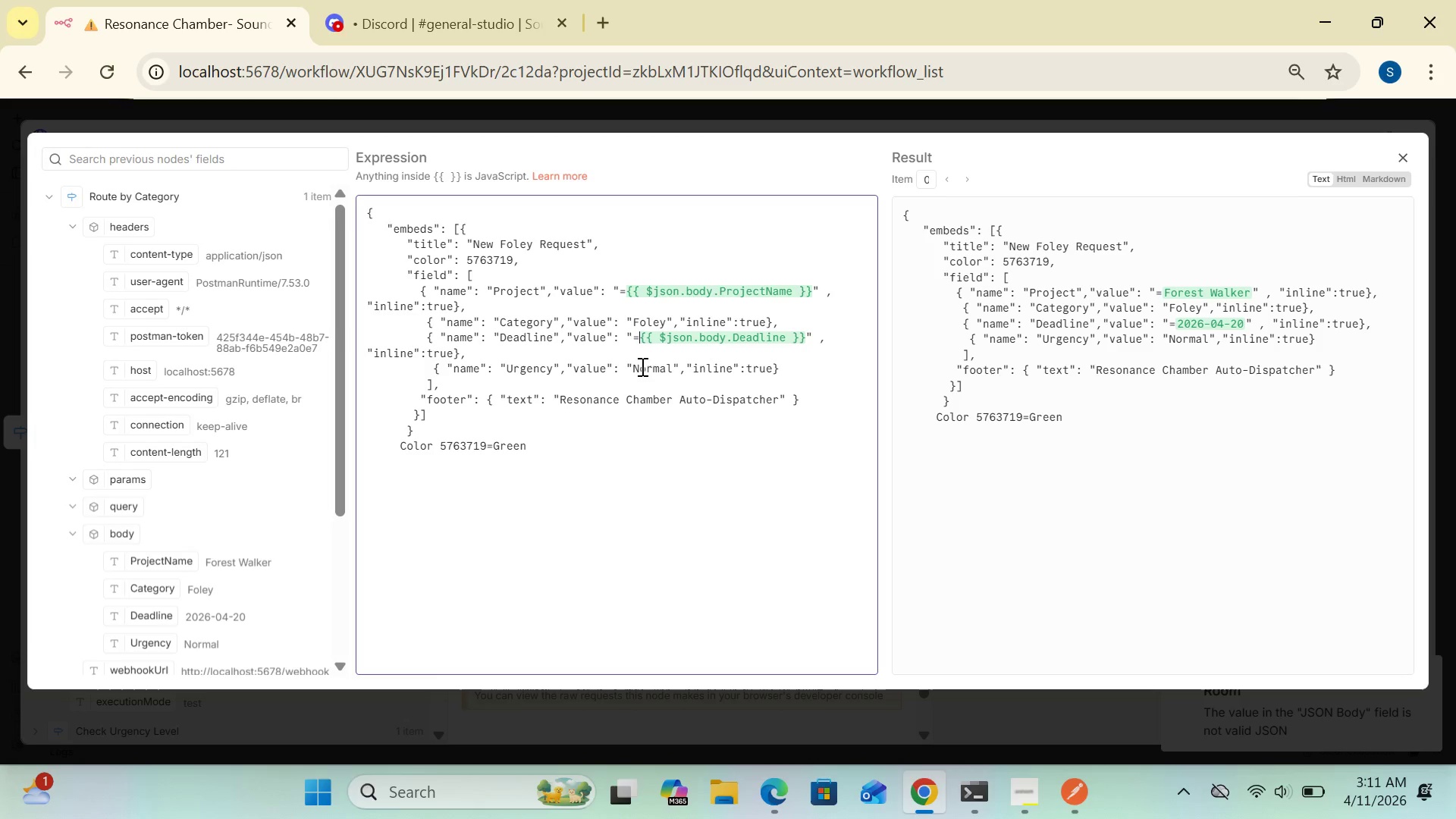 
left_click([607, 419])
 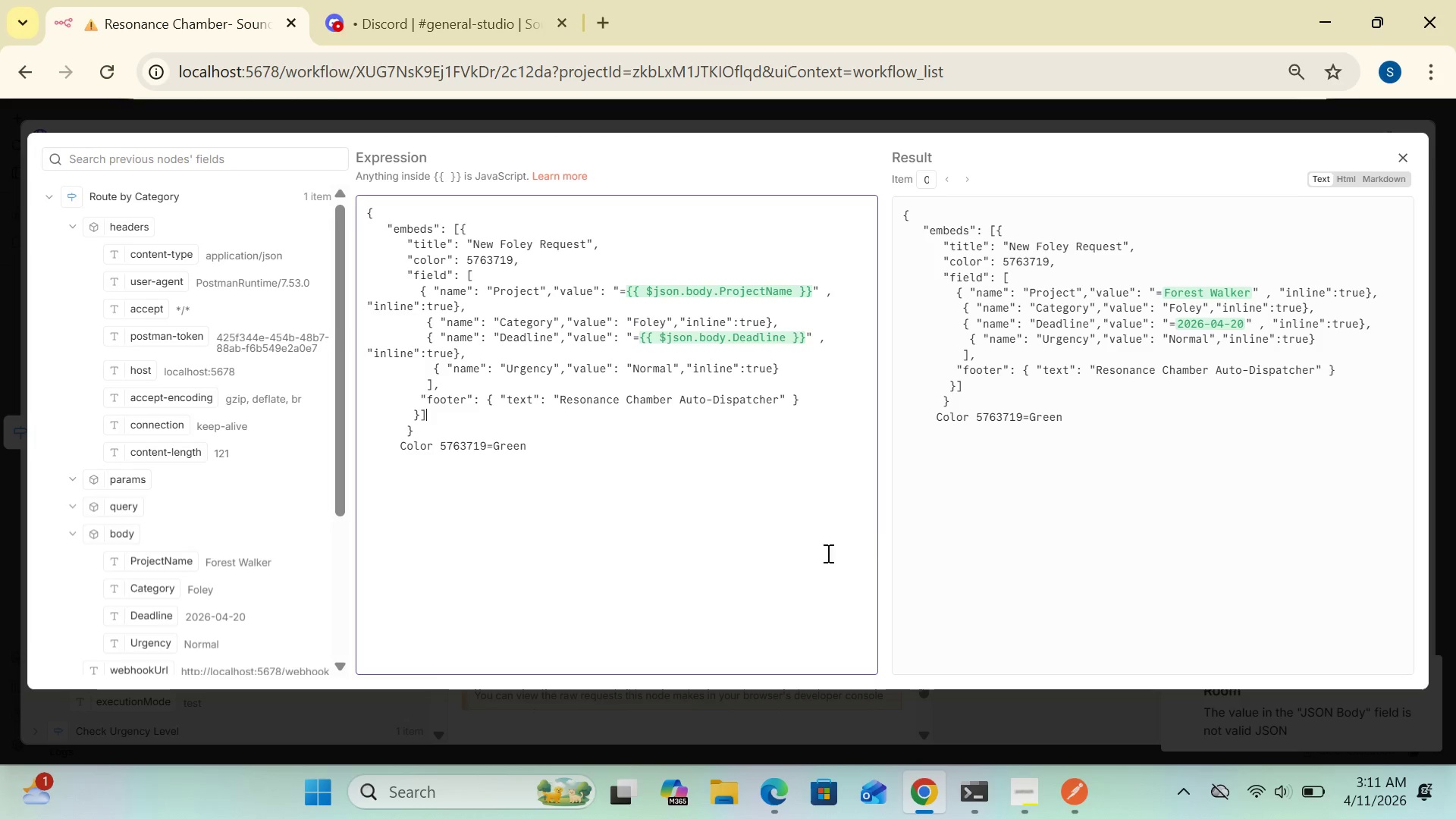 
wait(21.16)
 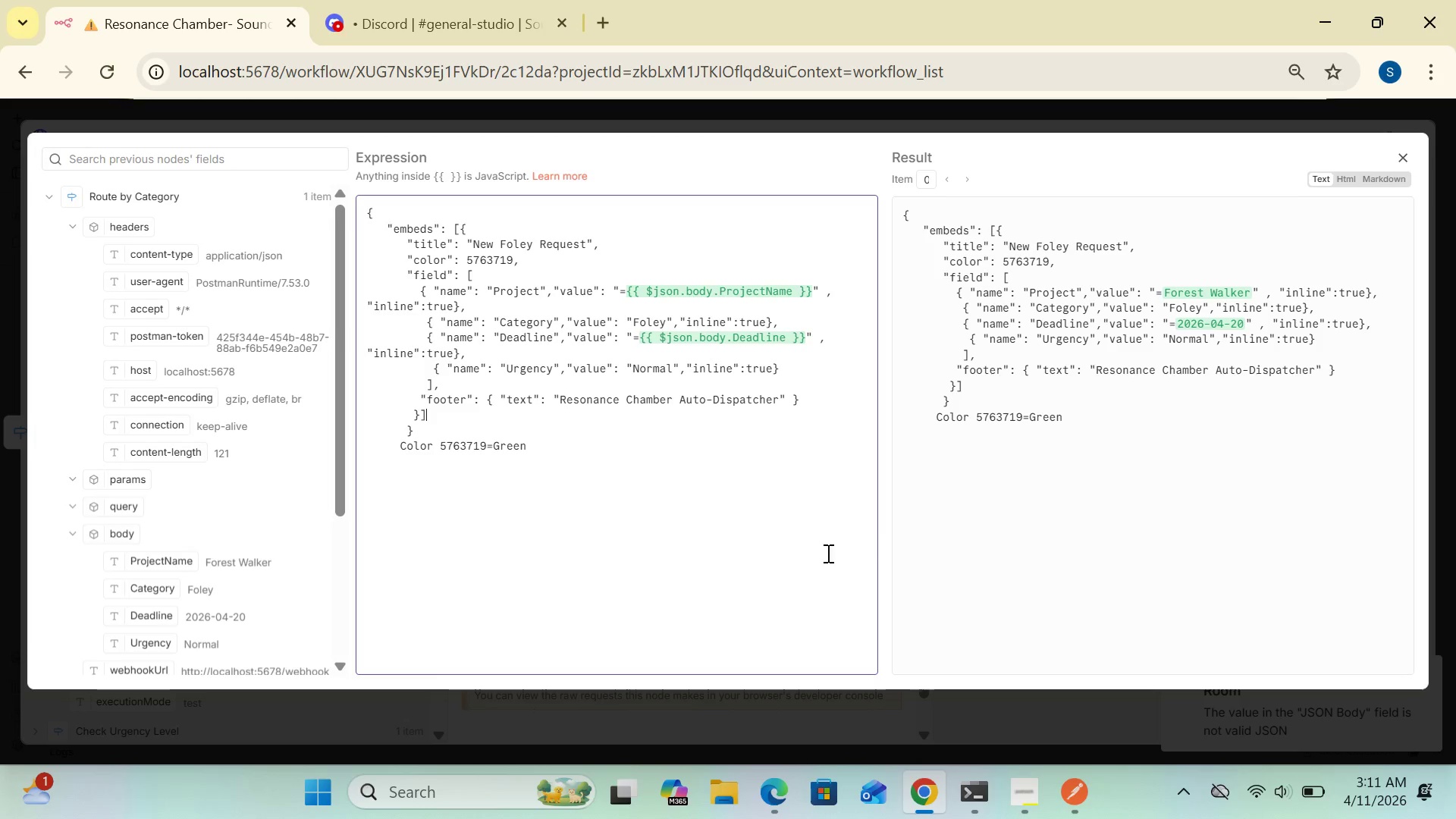 
left_click([560, 441])
 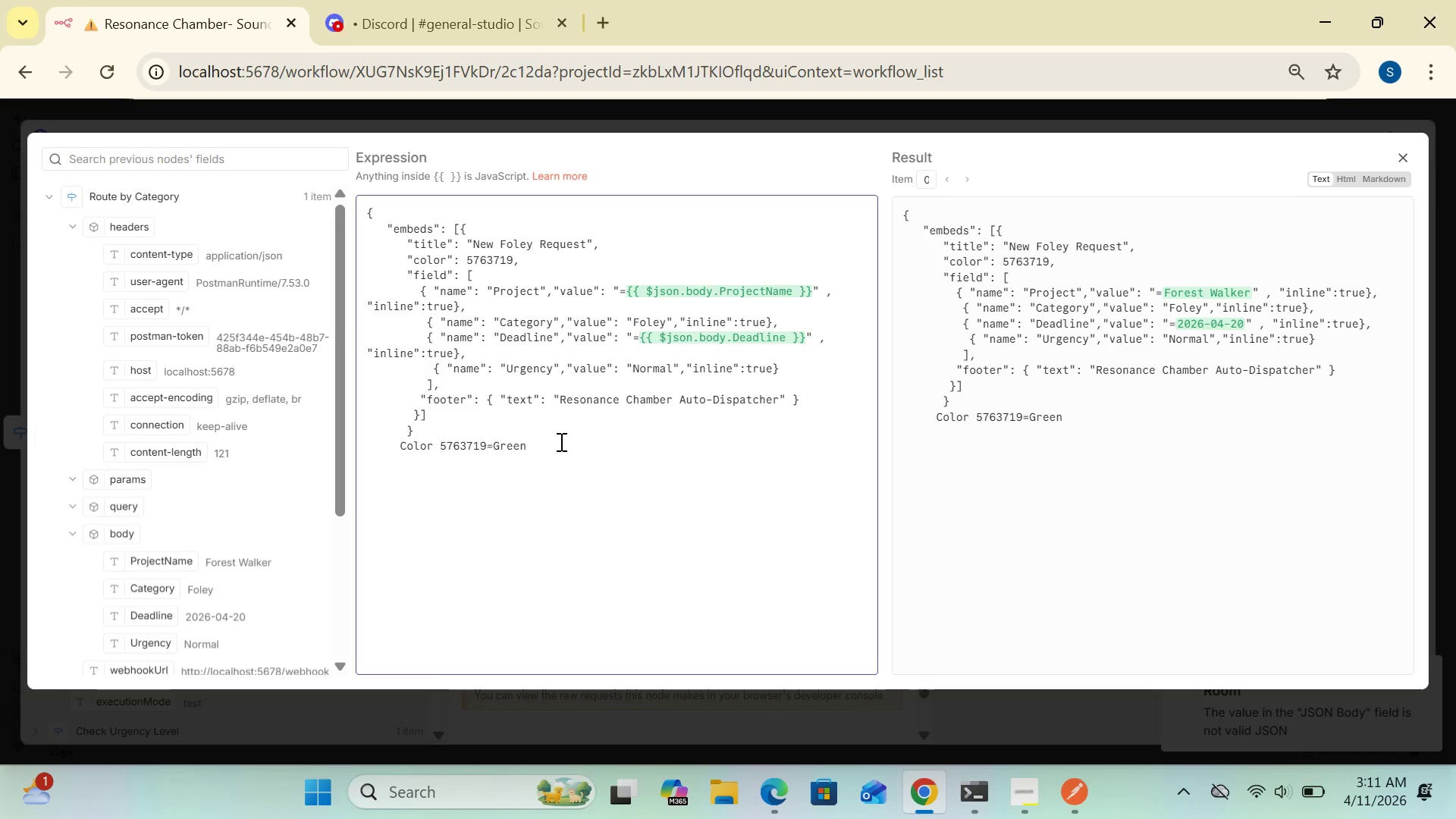 
key(Backspace)
 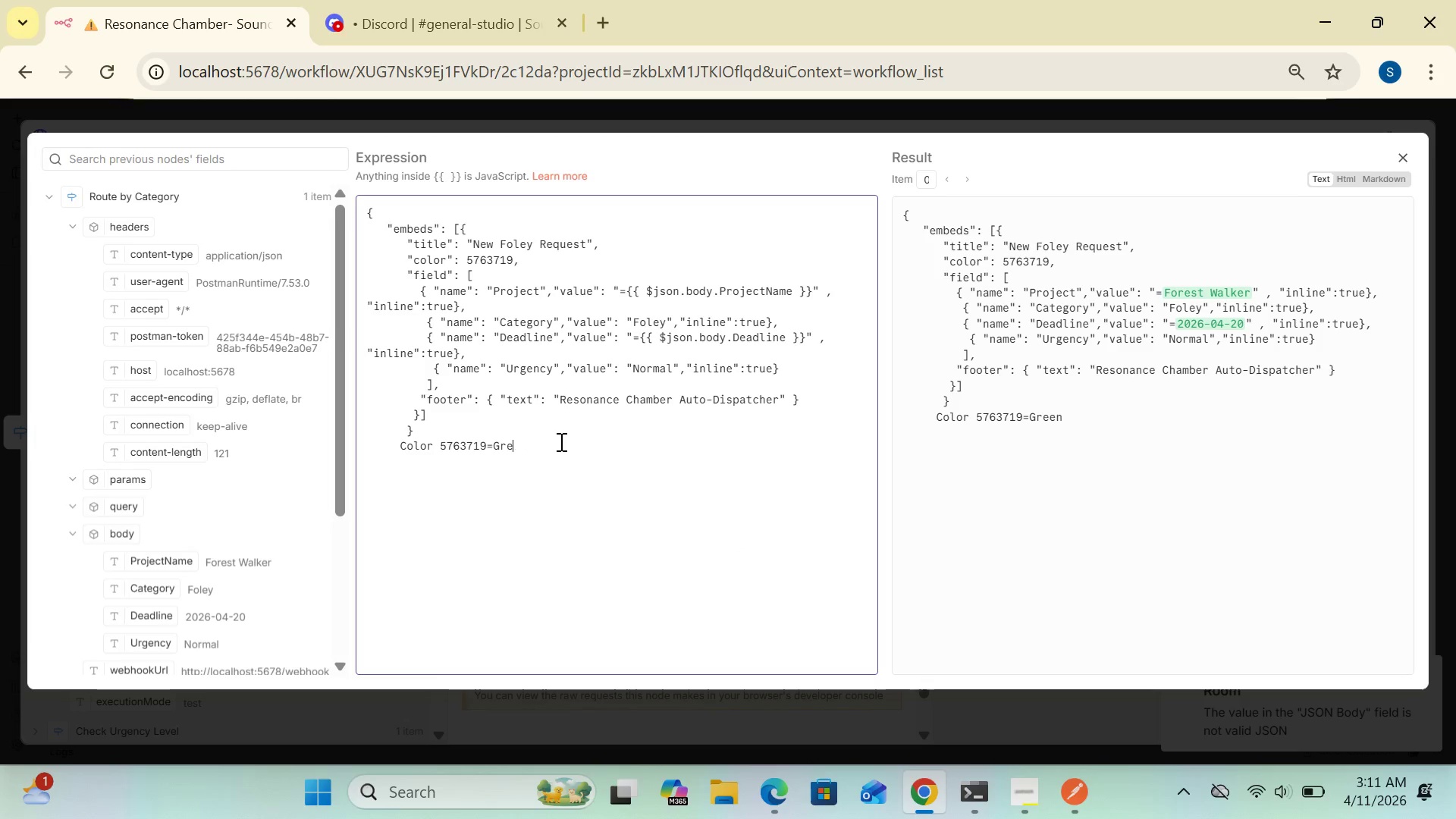 
key(Backspace)
 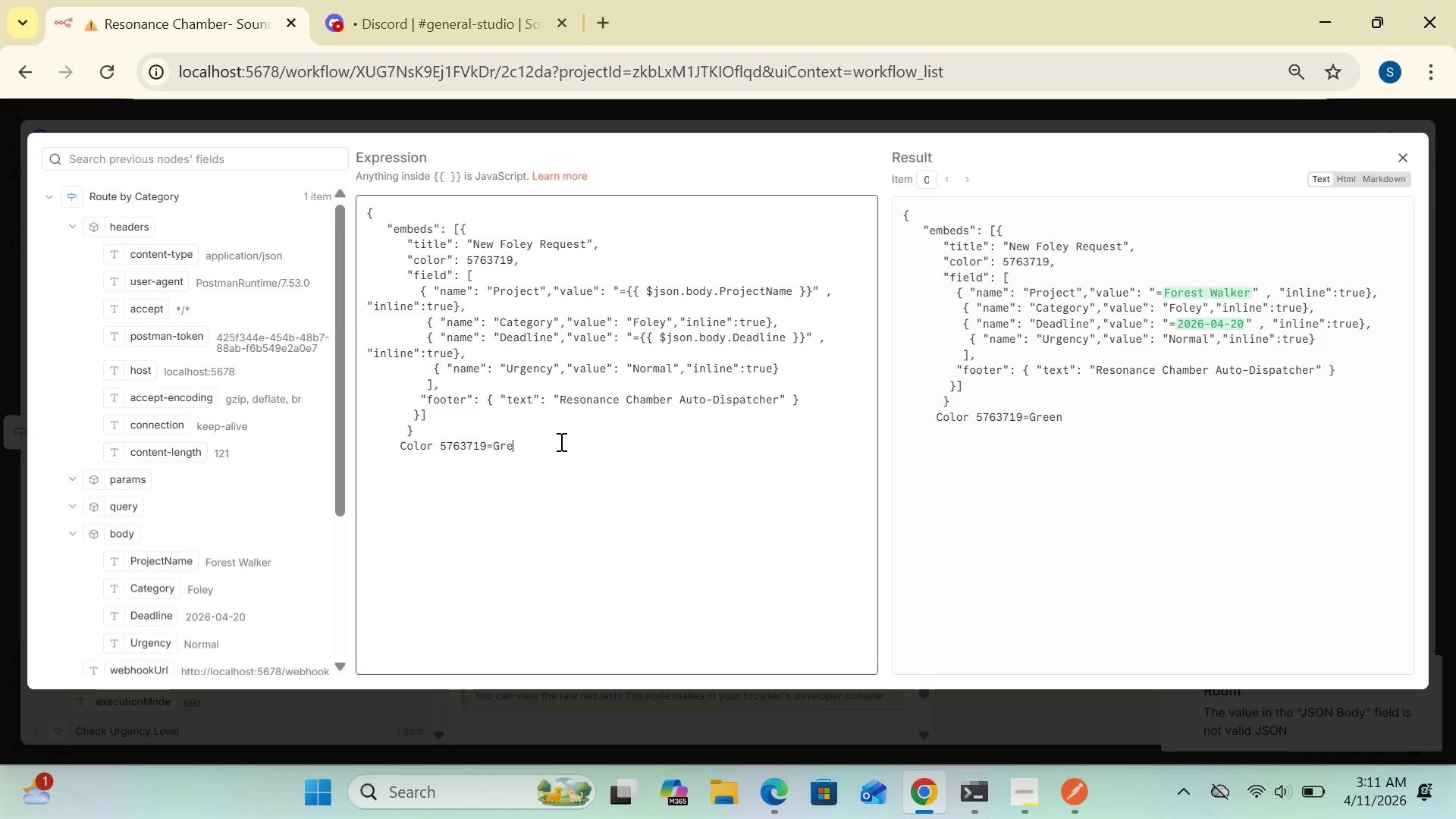 
key(Backspace)
 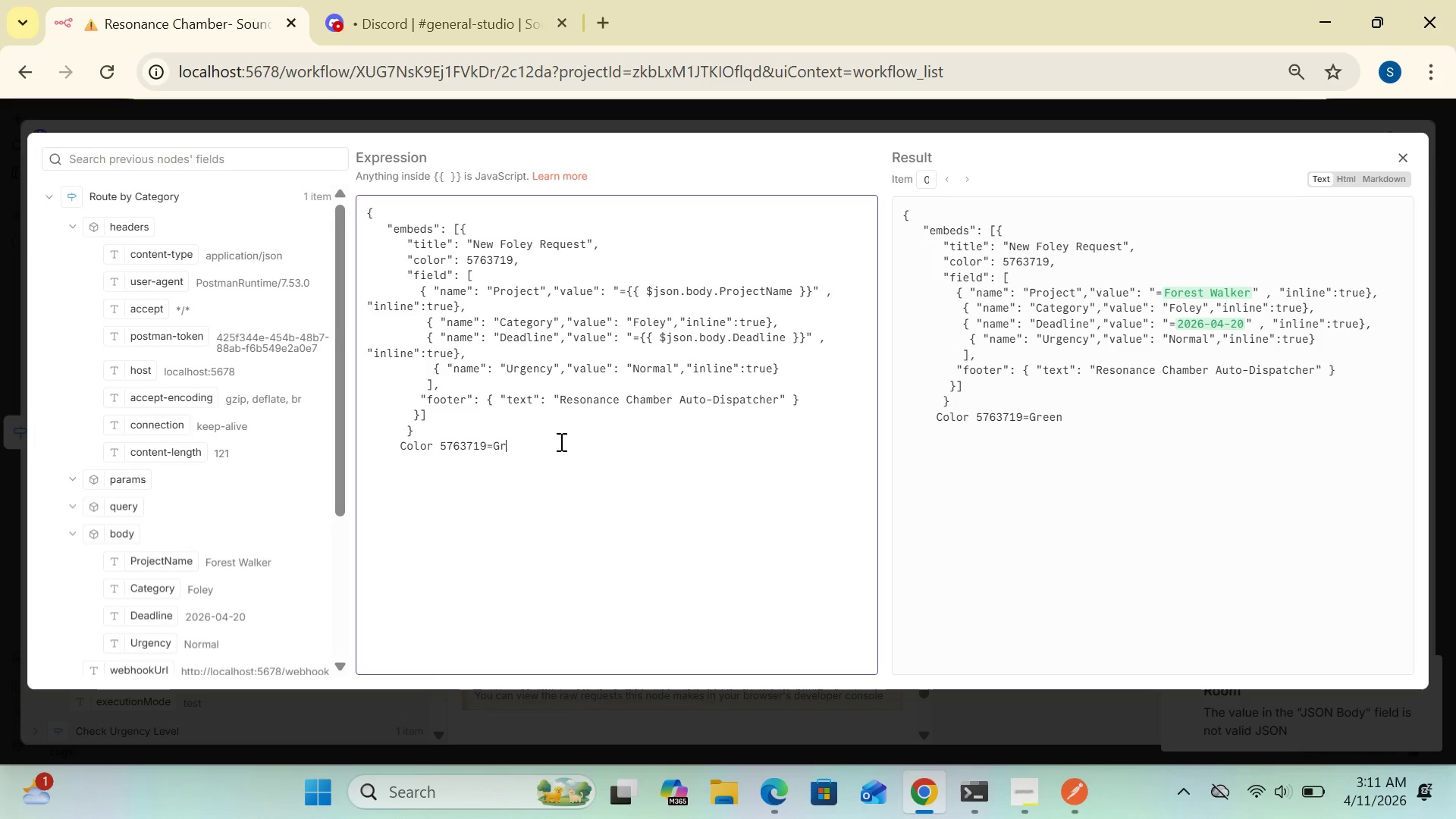 
key(Backspace)
 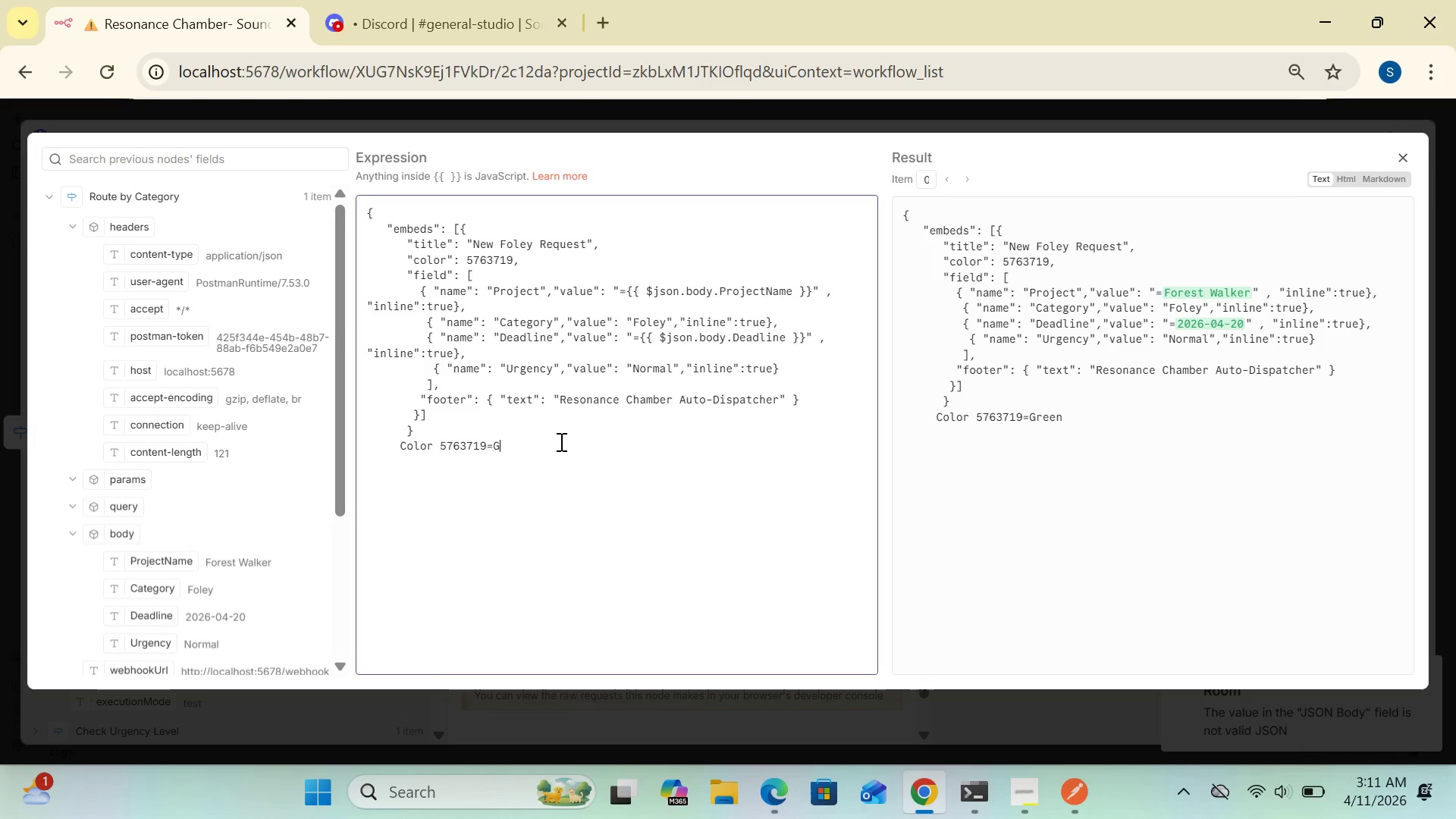 
key(Backspace)
 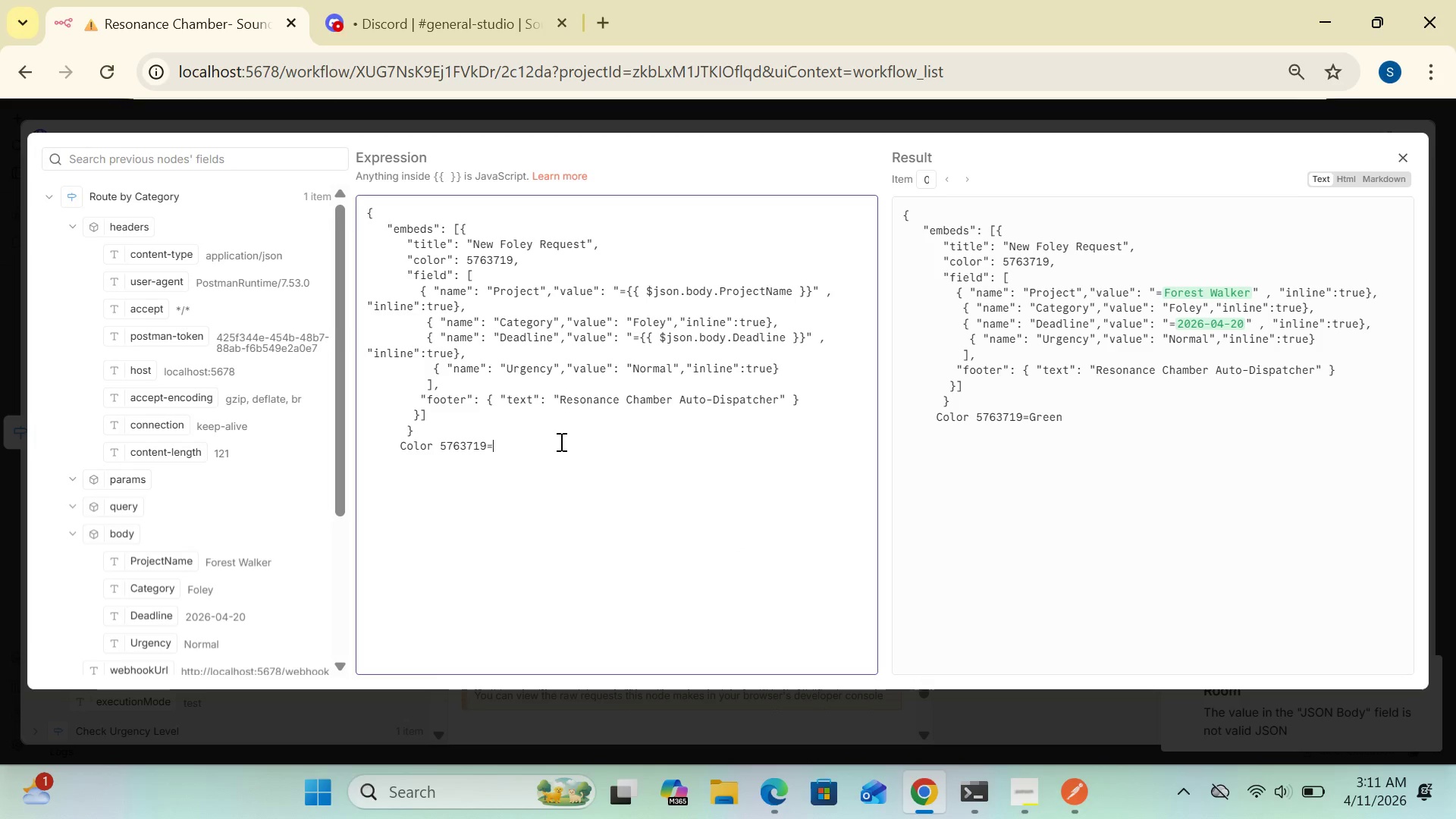 
key(Backspace)
 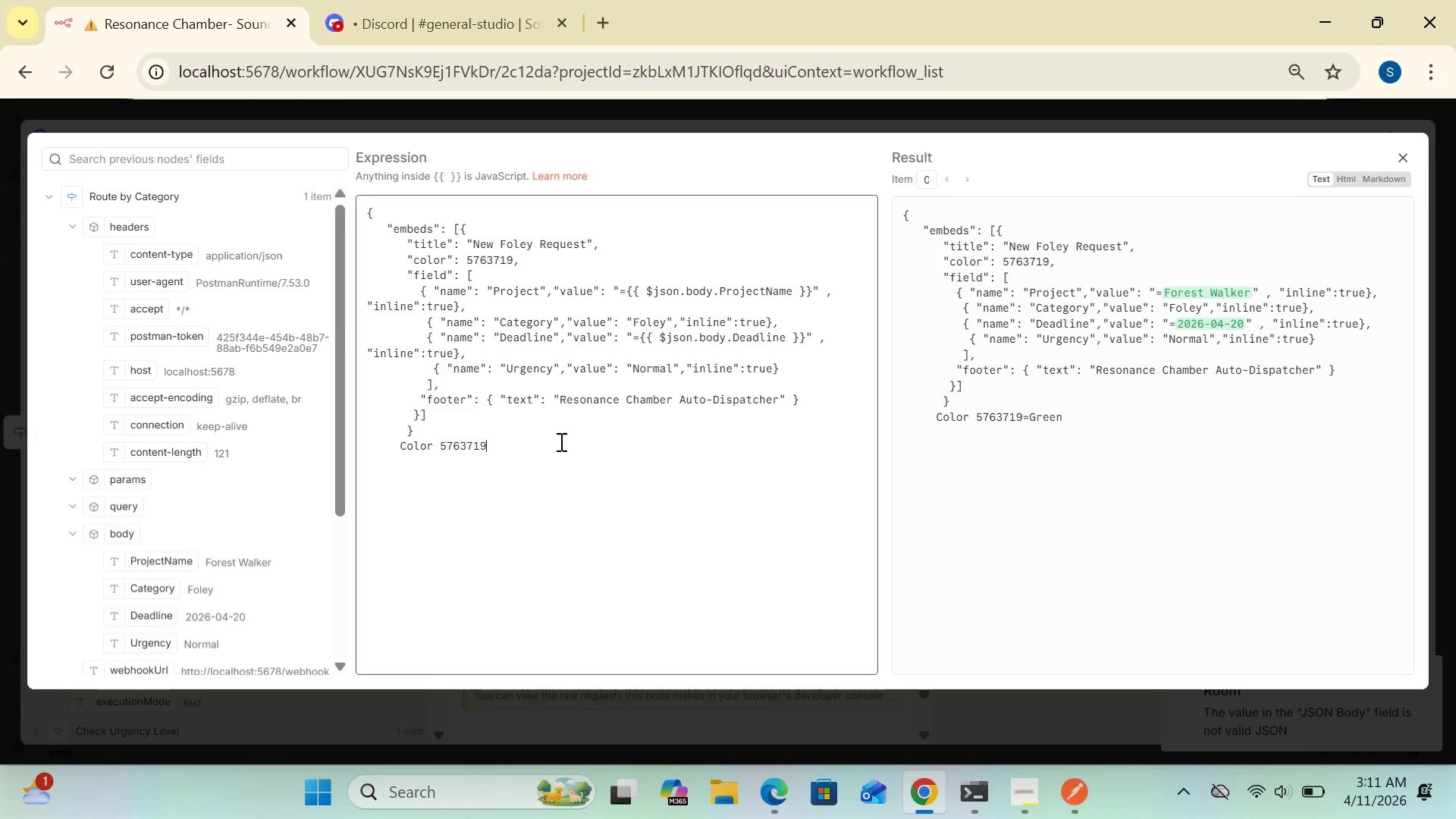 
key(Backspace)
 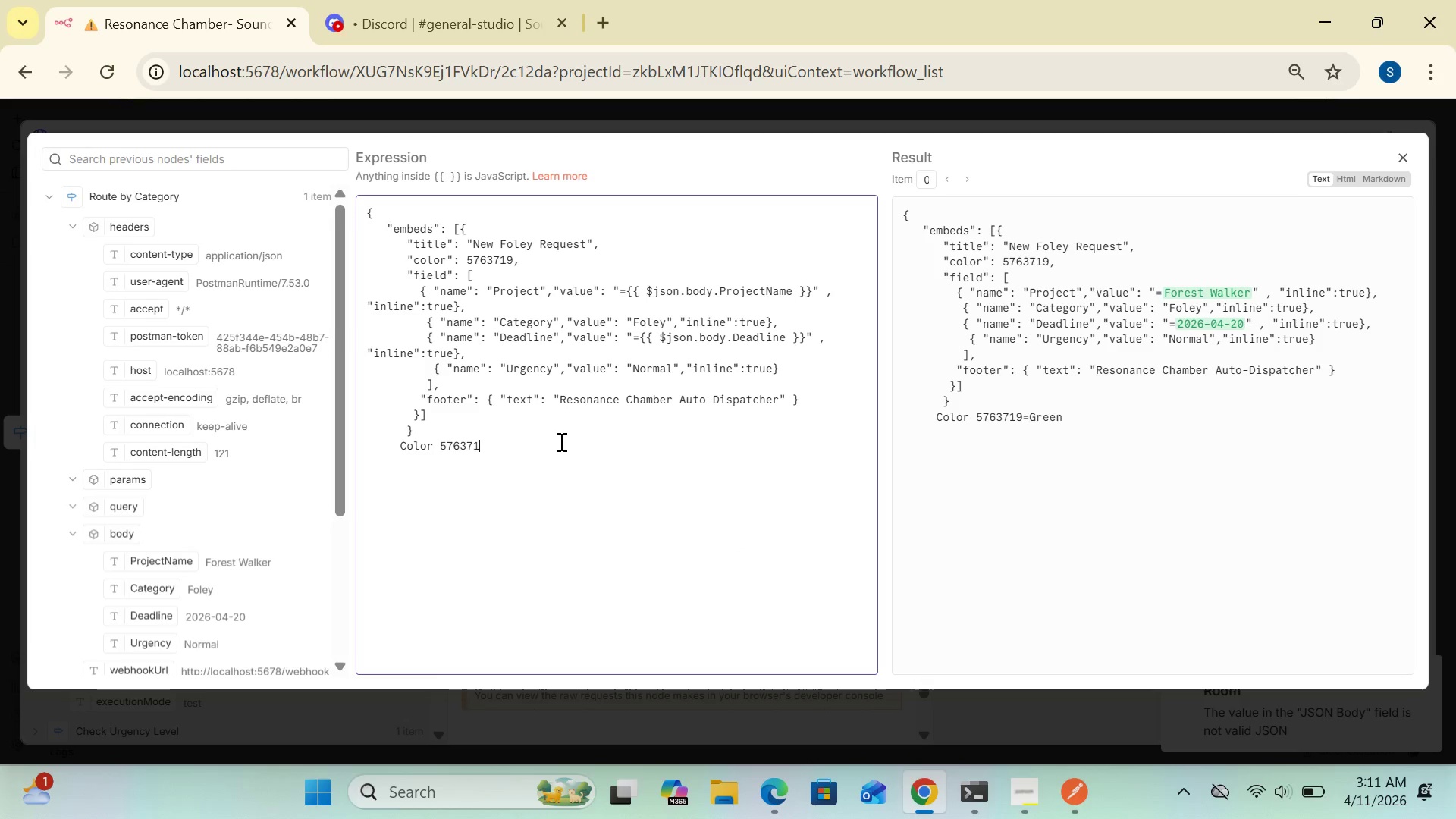 
key(Backspace)
 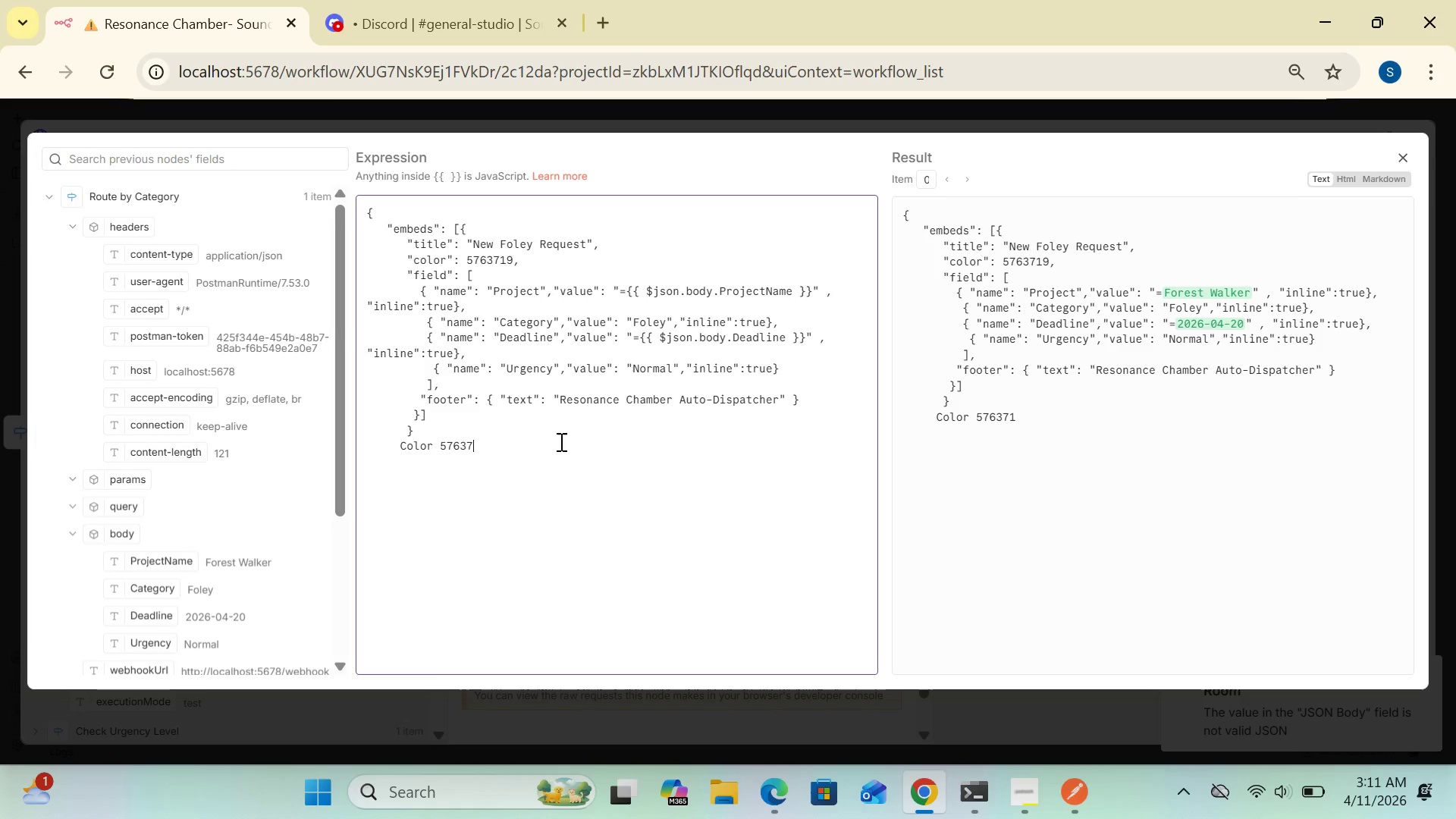 
key(Backspace)
 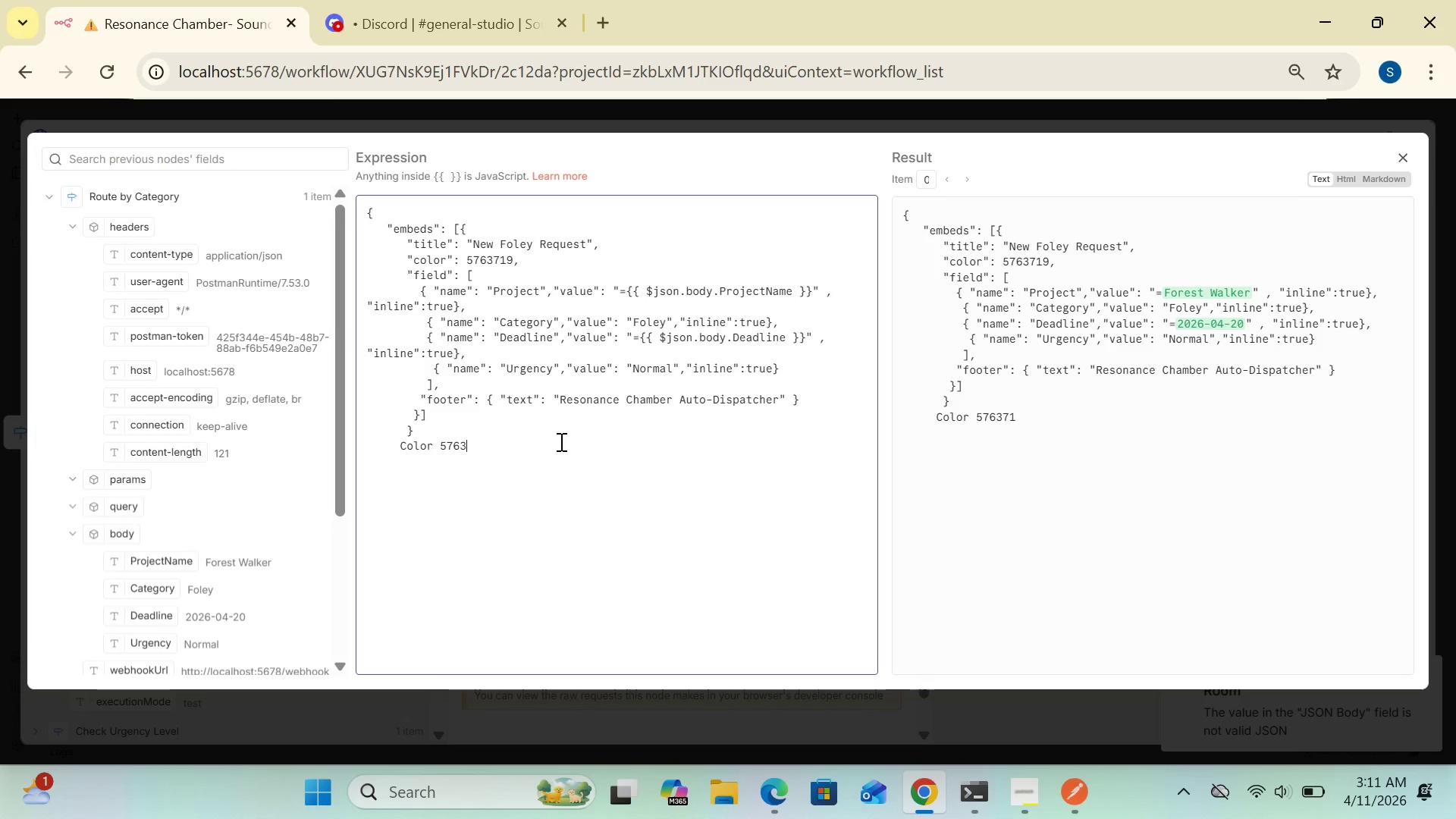 
key(Backspace)
 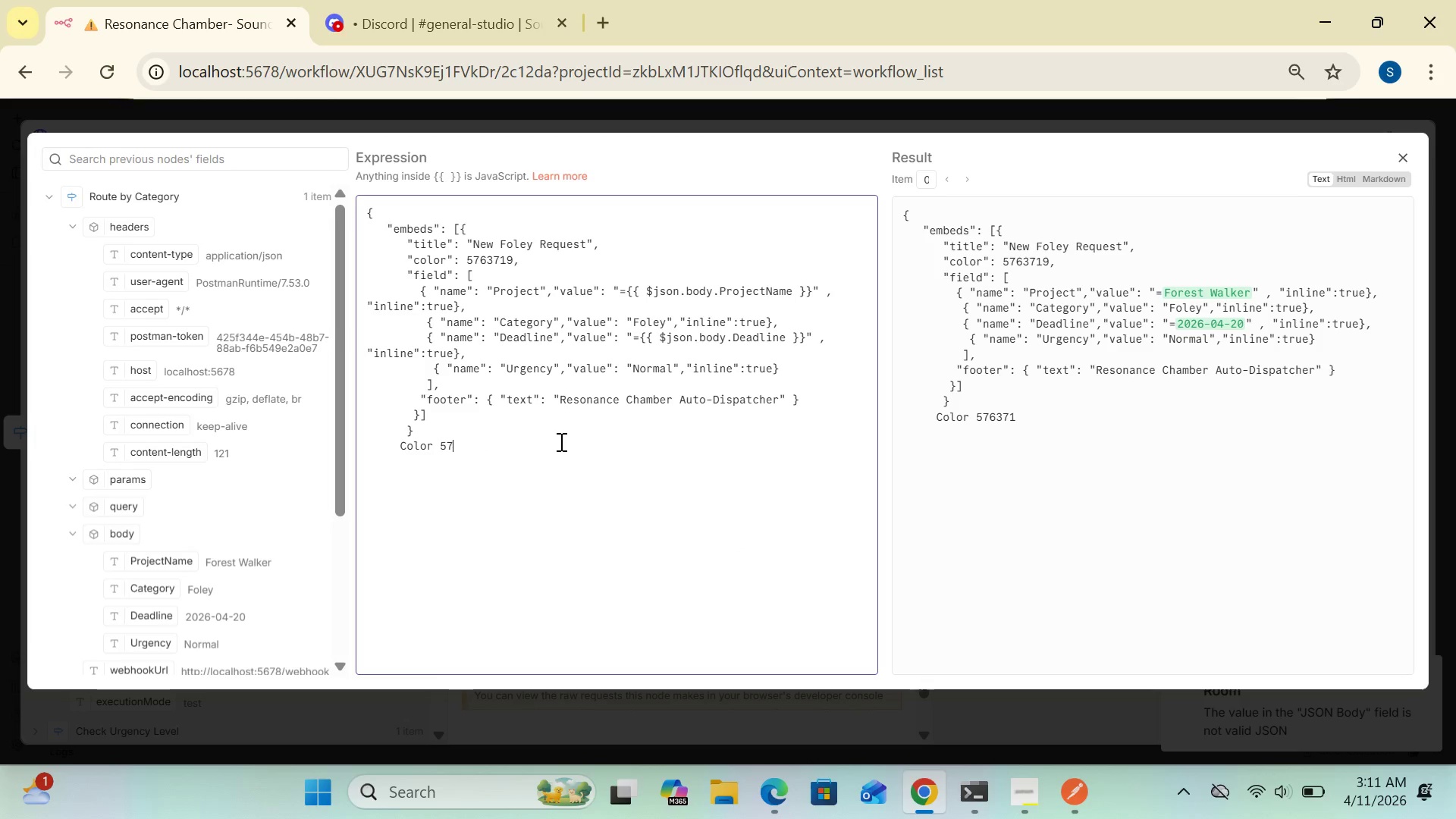 
key(Backspace)
 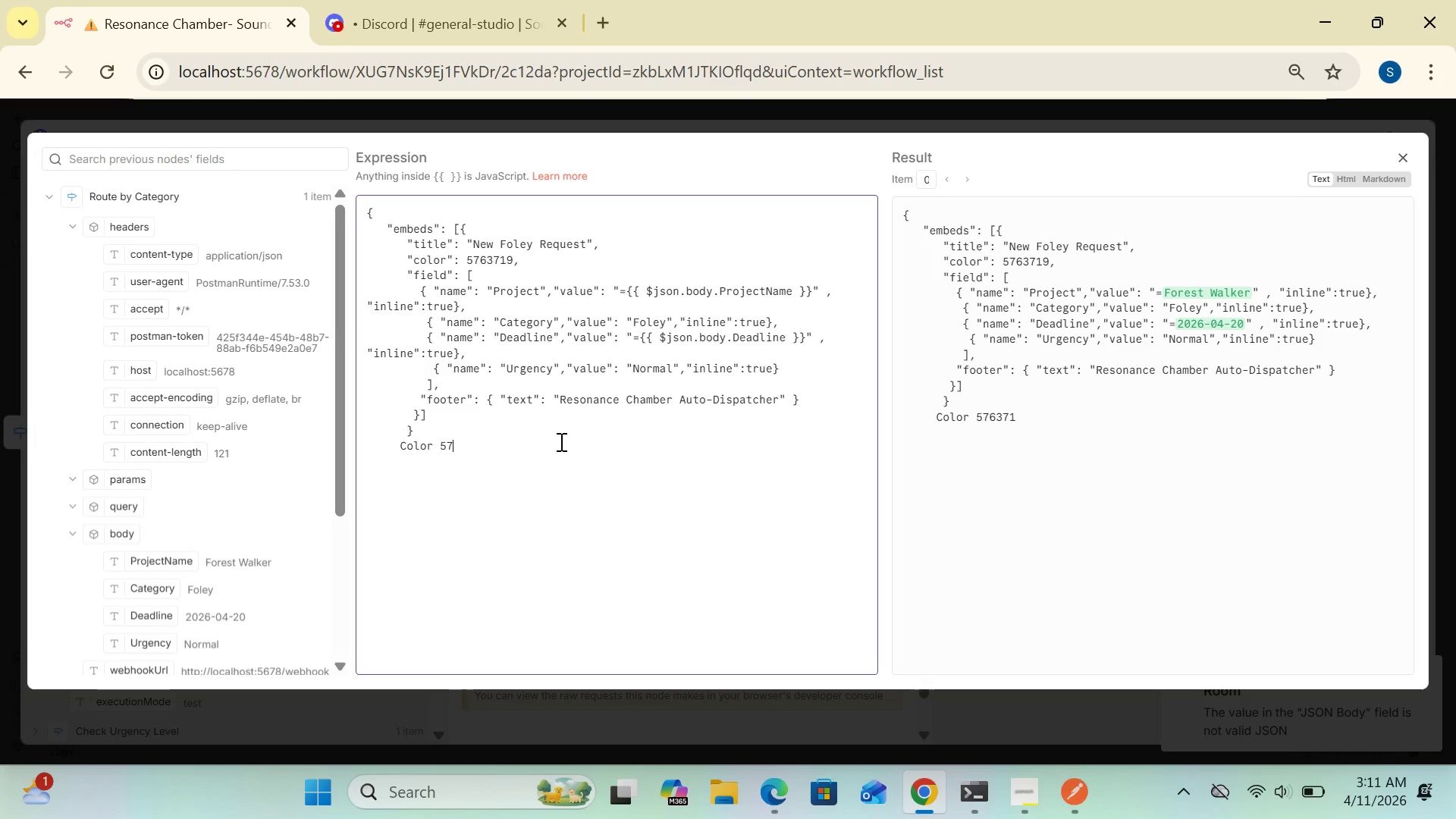 
key(Backspace)
 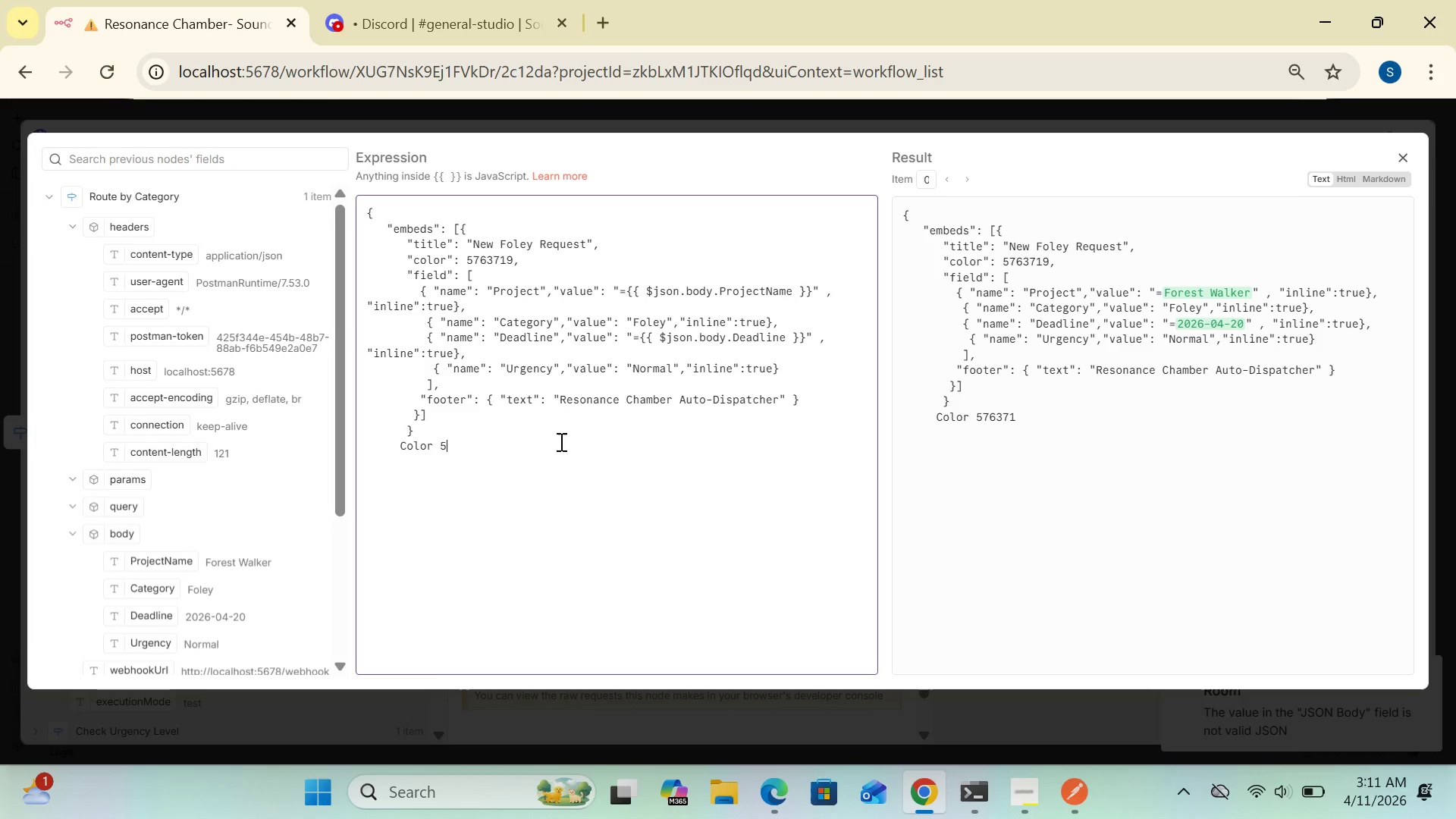 
key(Backspace)
 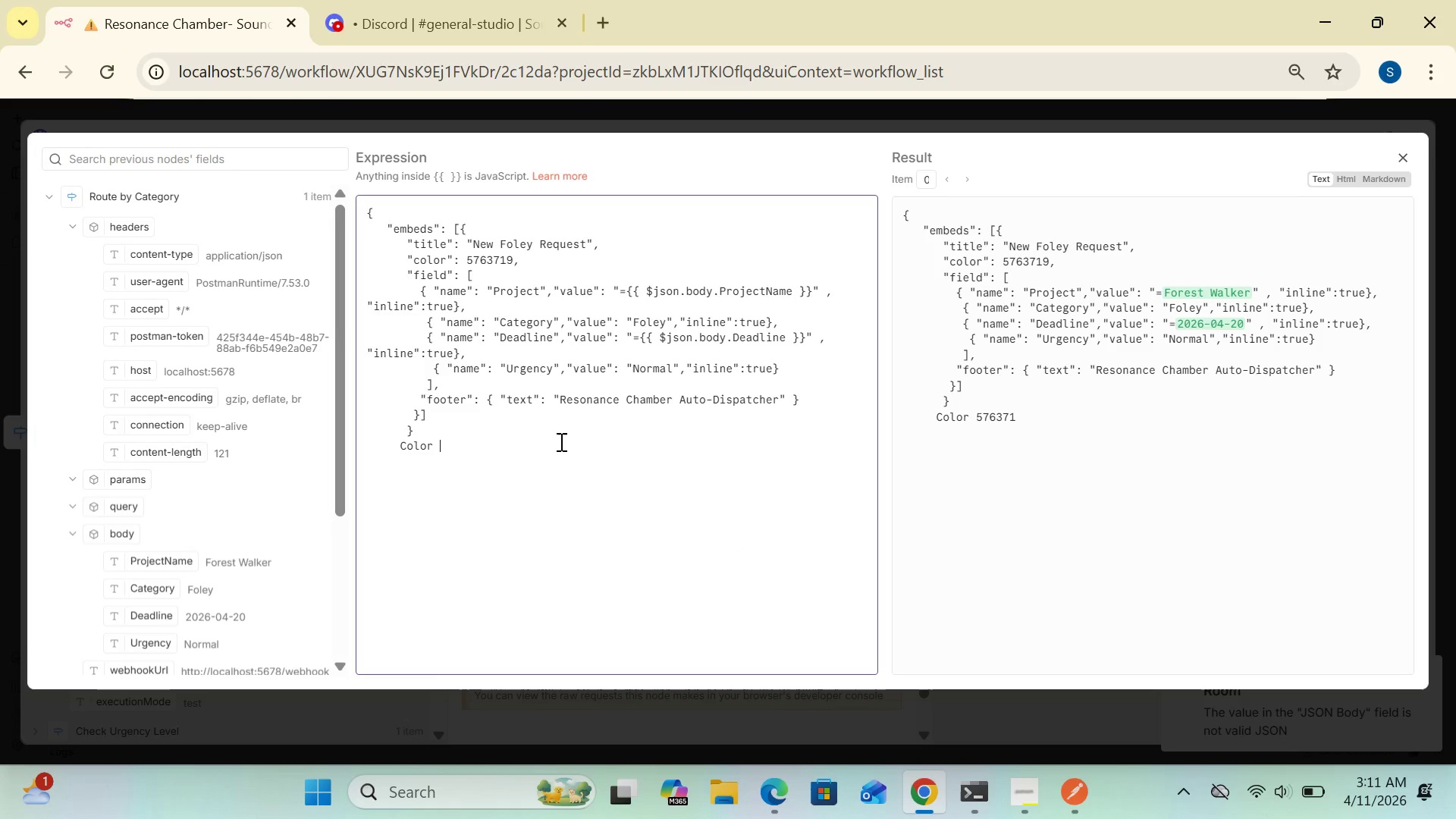 
key(Backspace)
 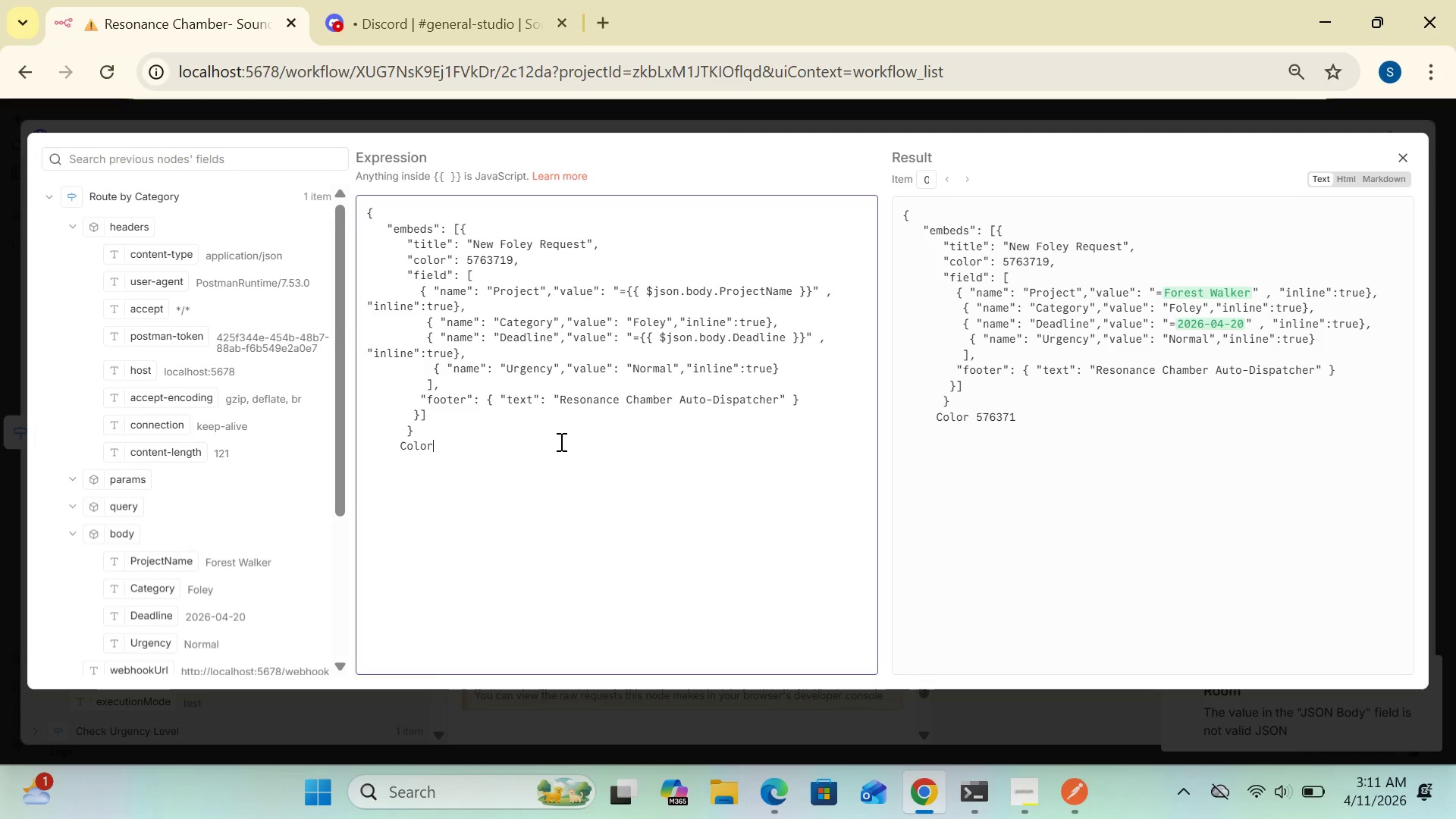 
key(Backspace)
 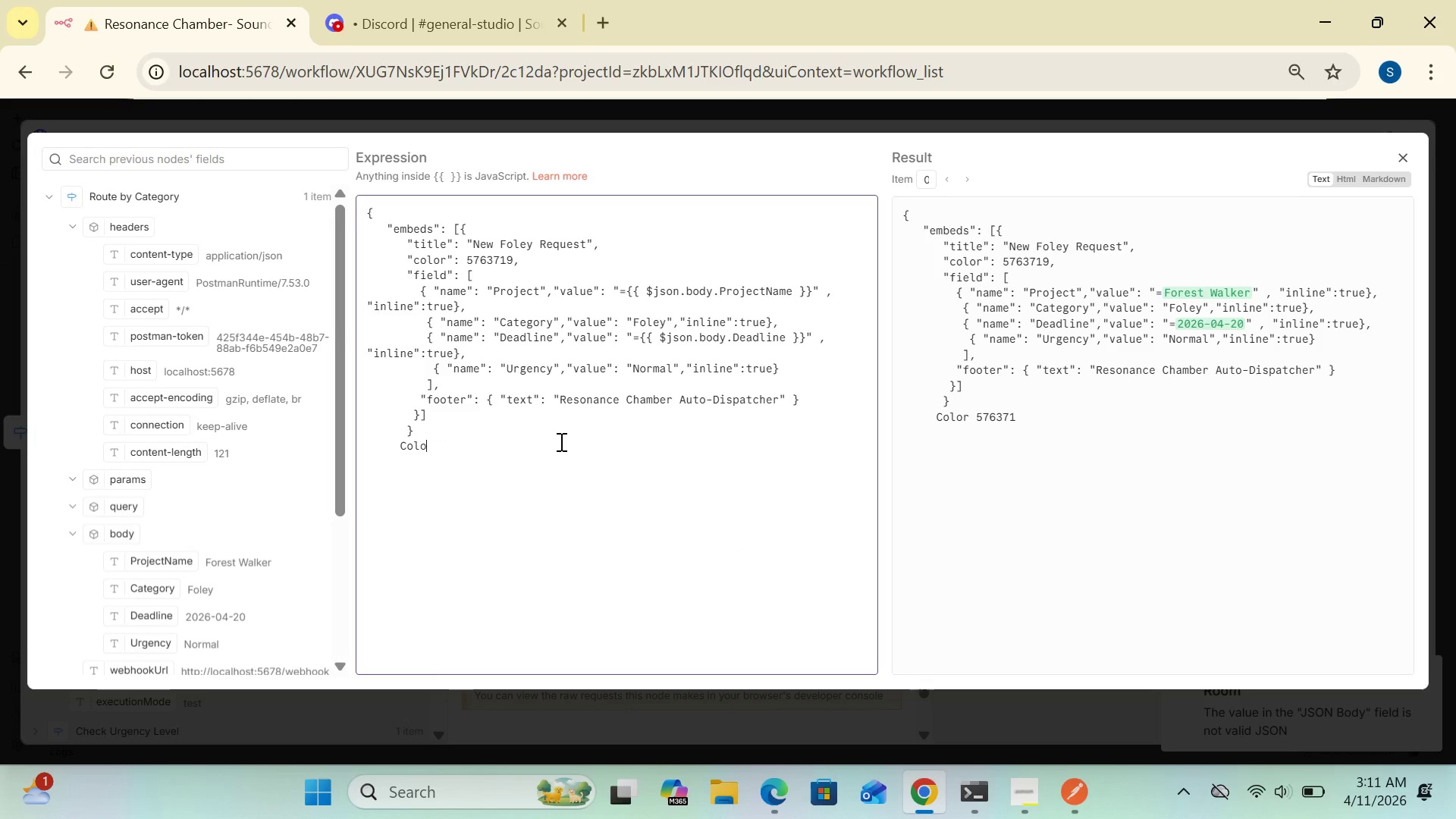 
key(Backspace)
 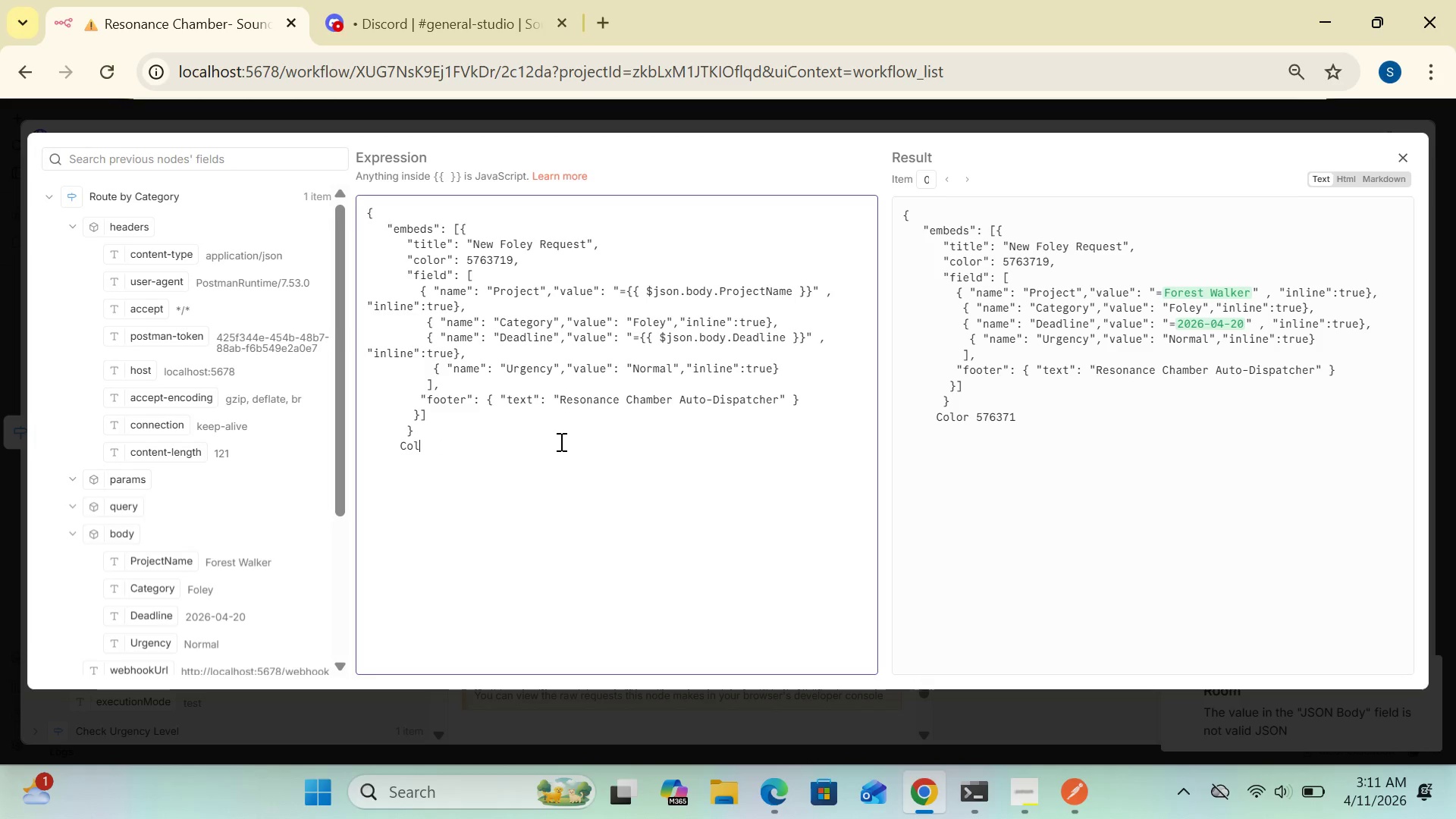 
key(Backspace)
 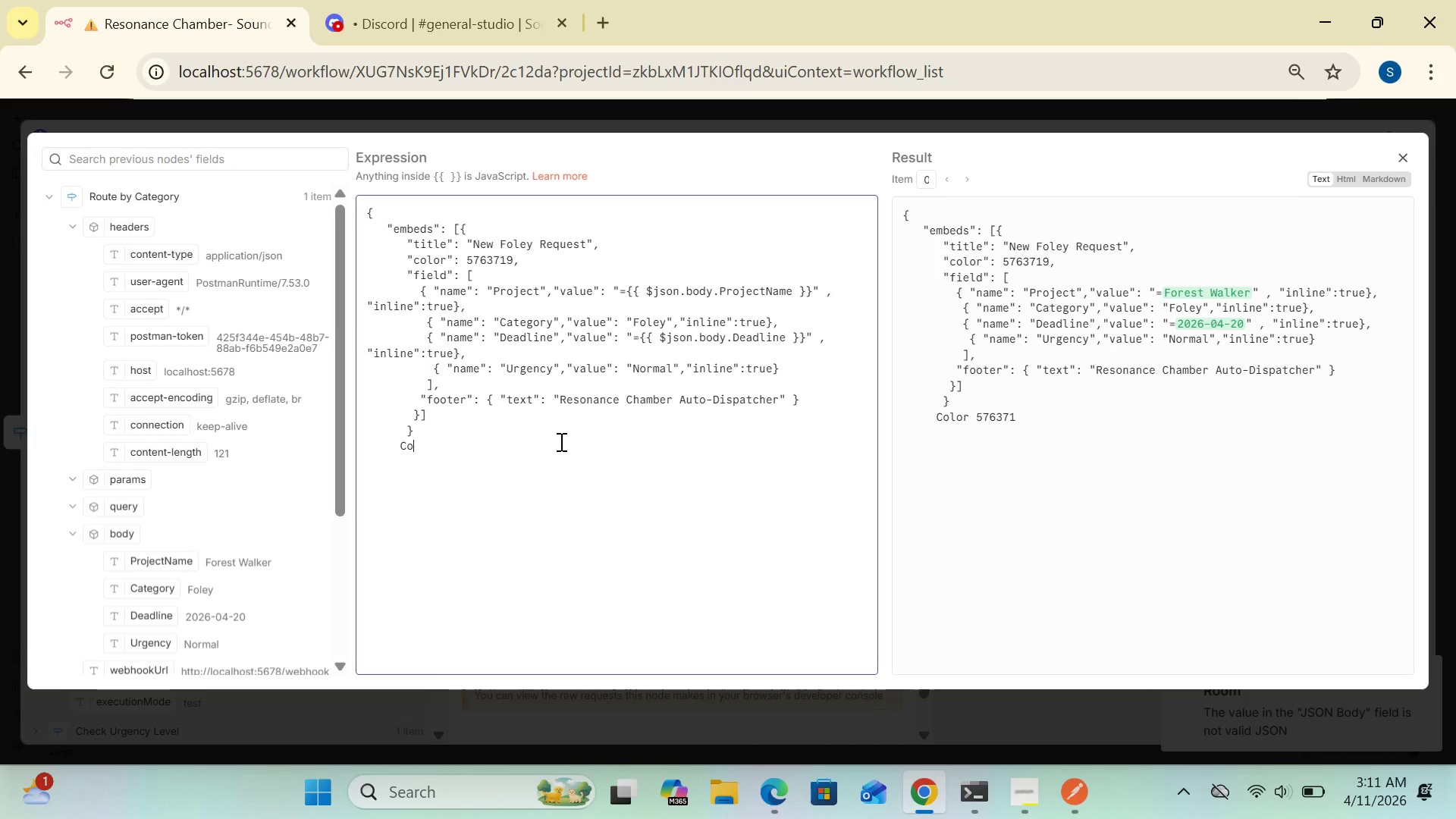 
key(Backspace)
 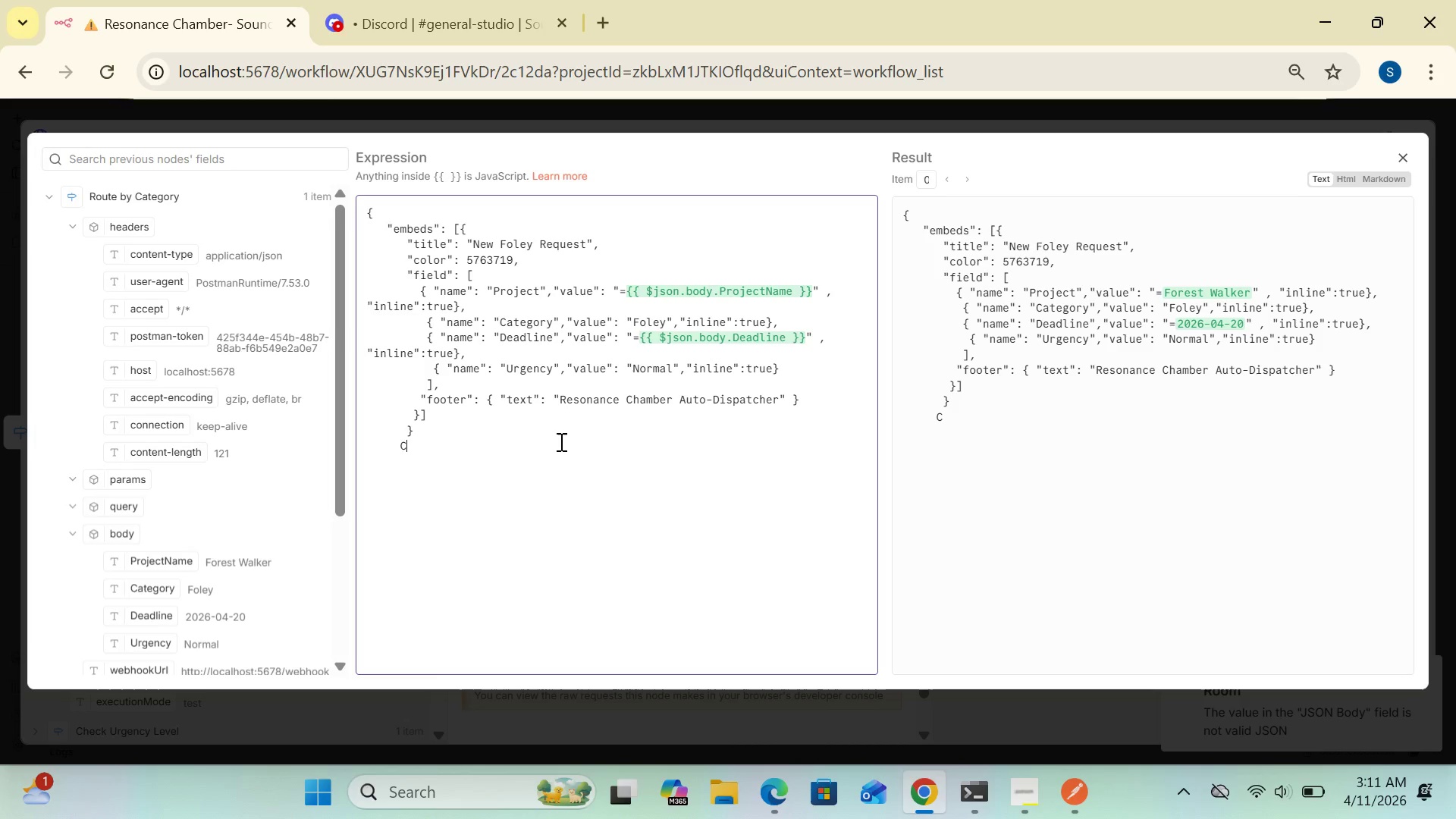 
key(Backspace)
 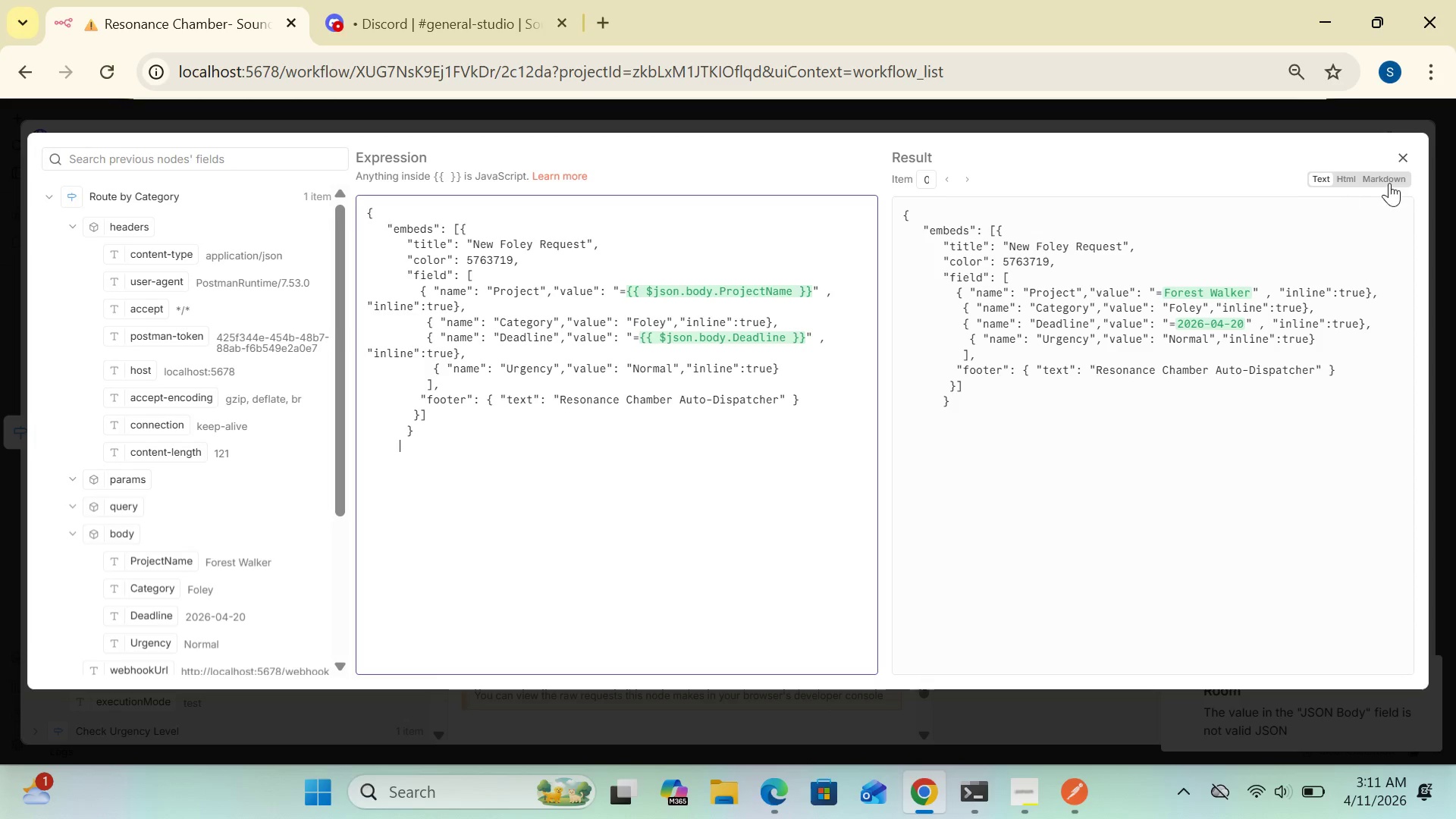 
left_click([1409, 154])
 